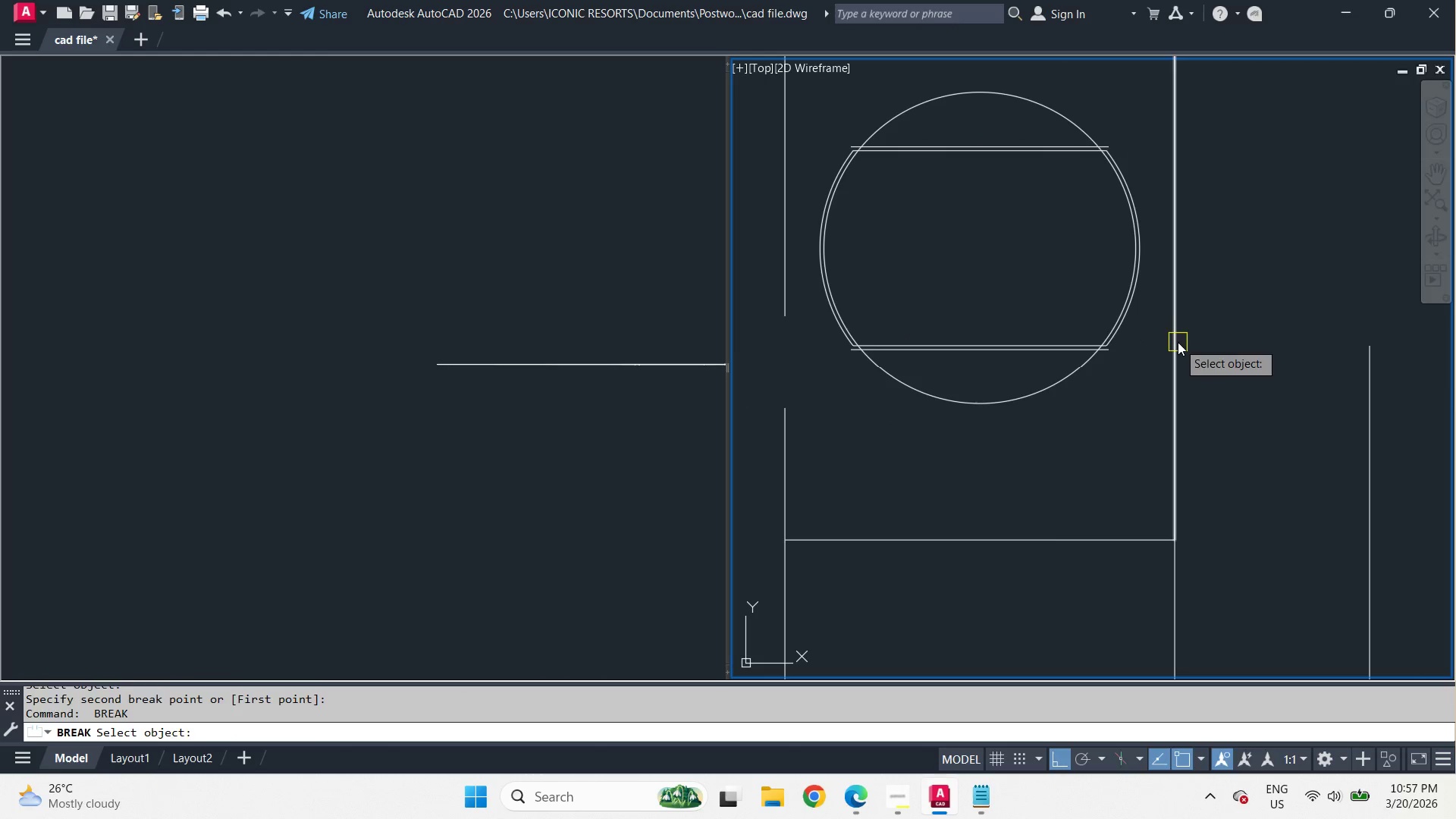 
left_click_drag(start_coordinate=[1180, 342], to_coordinate=[1177, 319])
 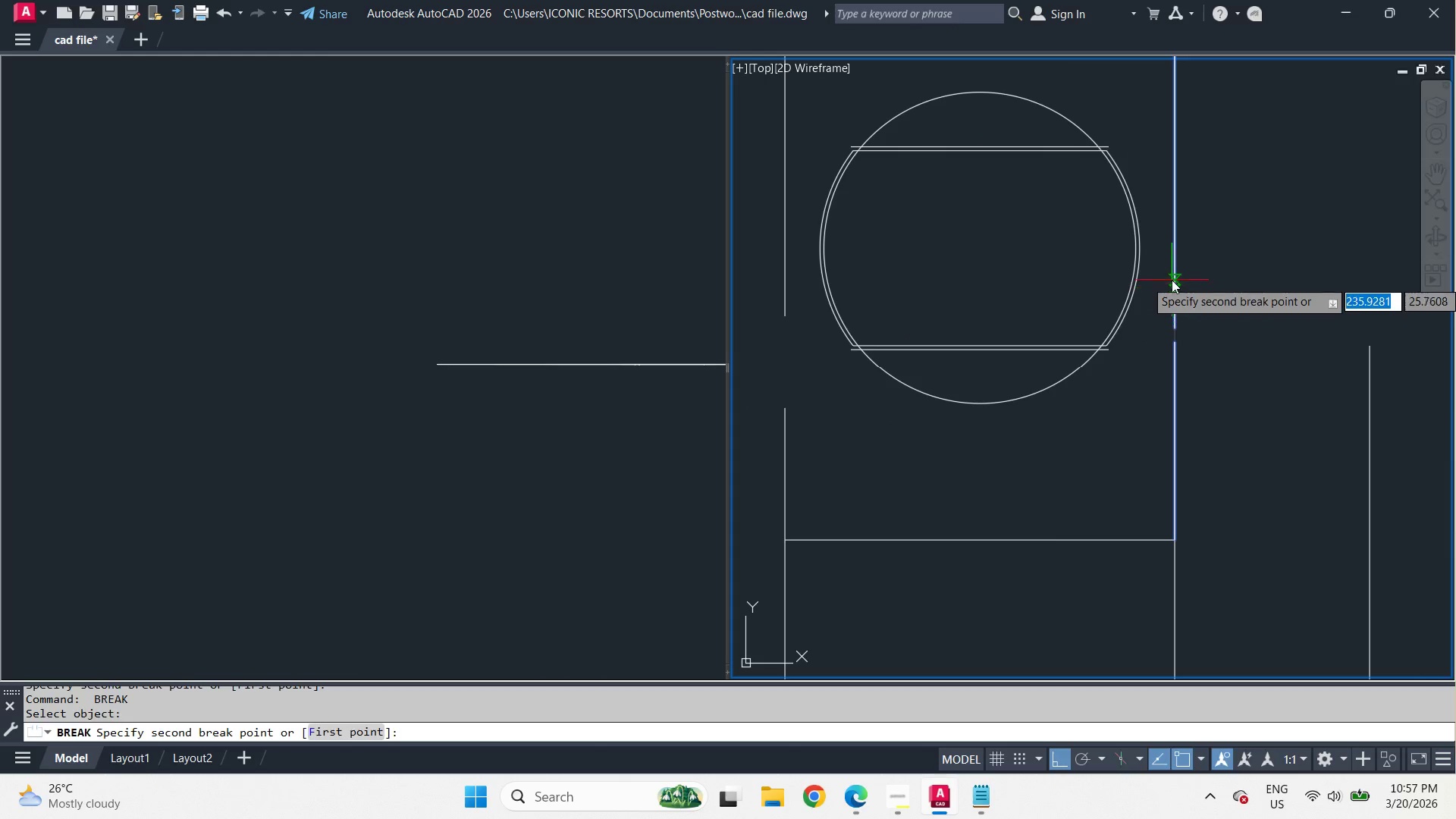 
left_click_drag(start_coordinate=[1172, 280], to_coordinate=[1169, 284])
 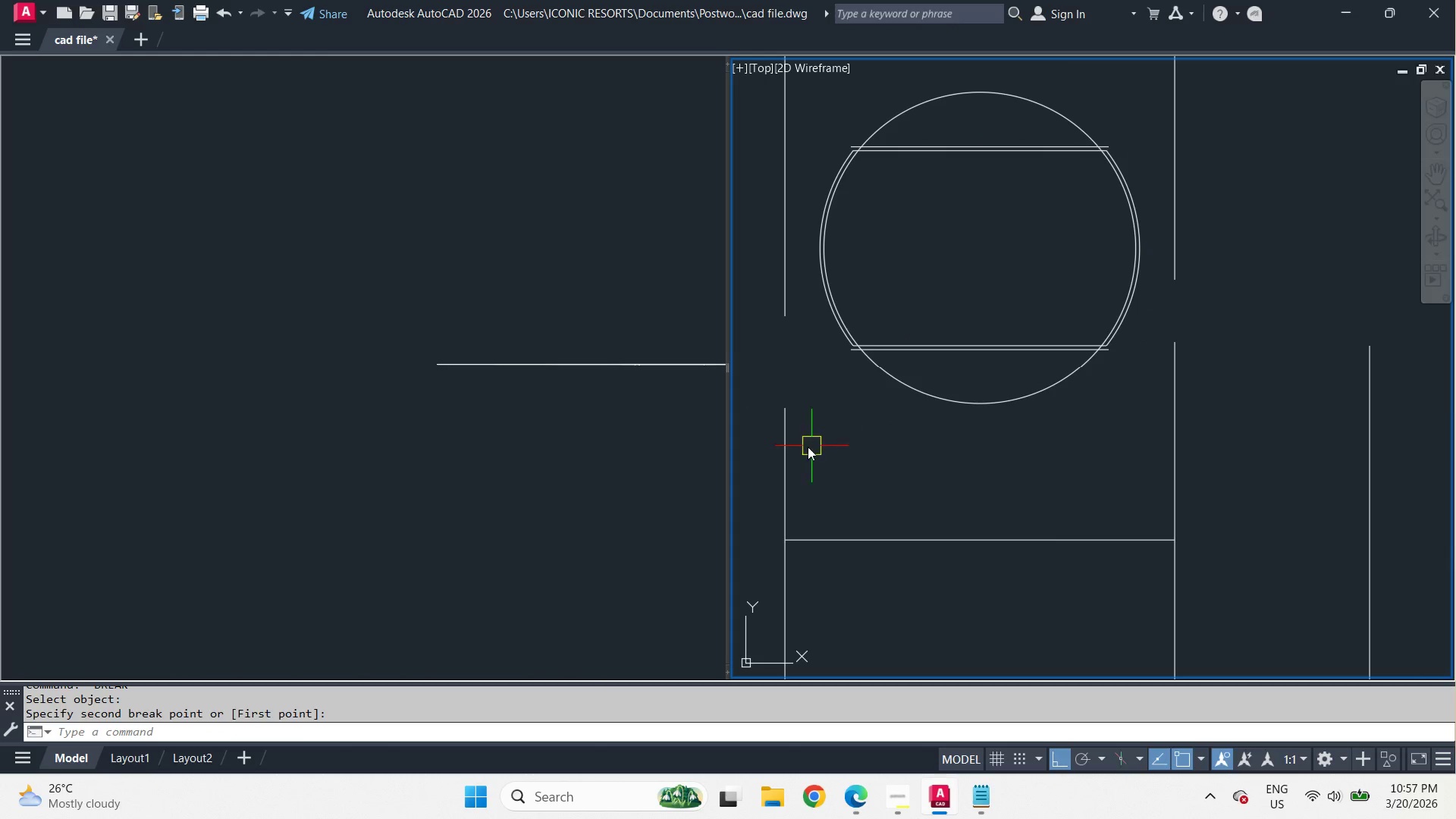 
key(F)
 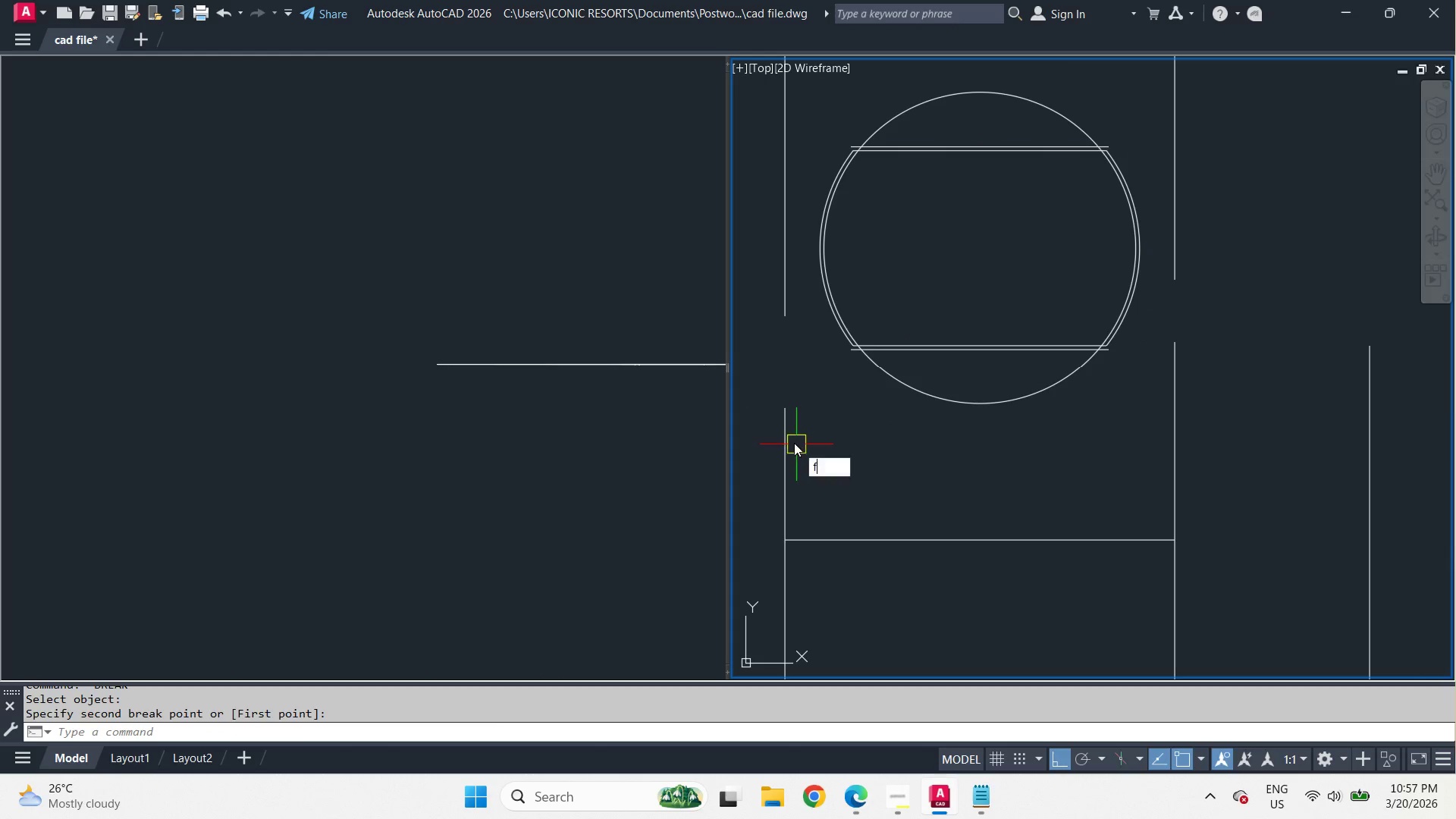 
key(Space)
 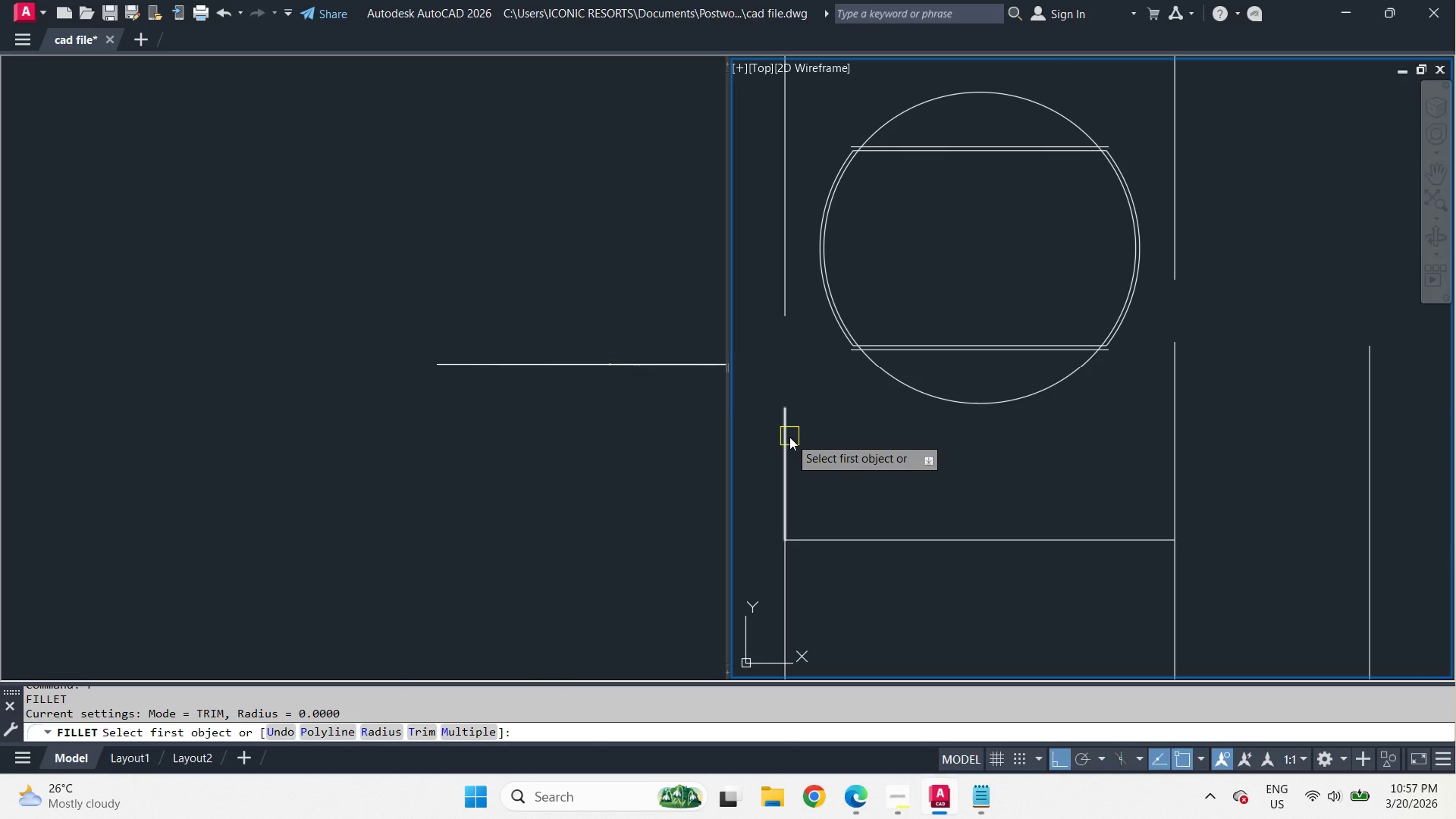 
left_click([789, 437])
 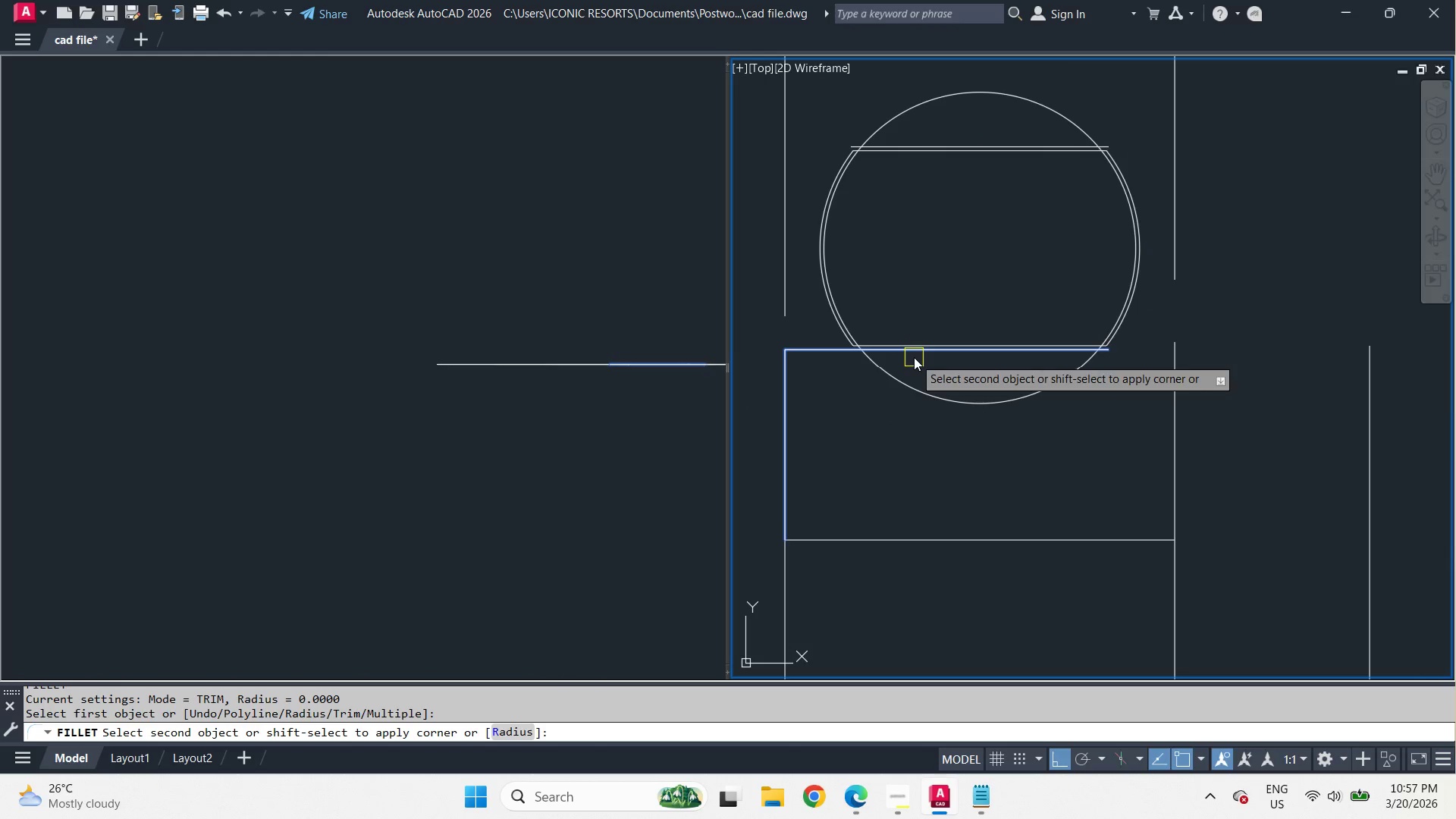 
left_click([914, 357])
 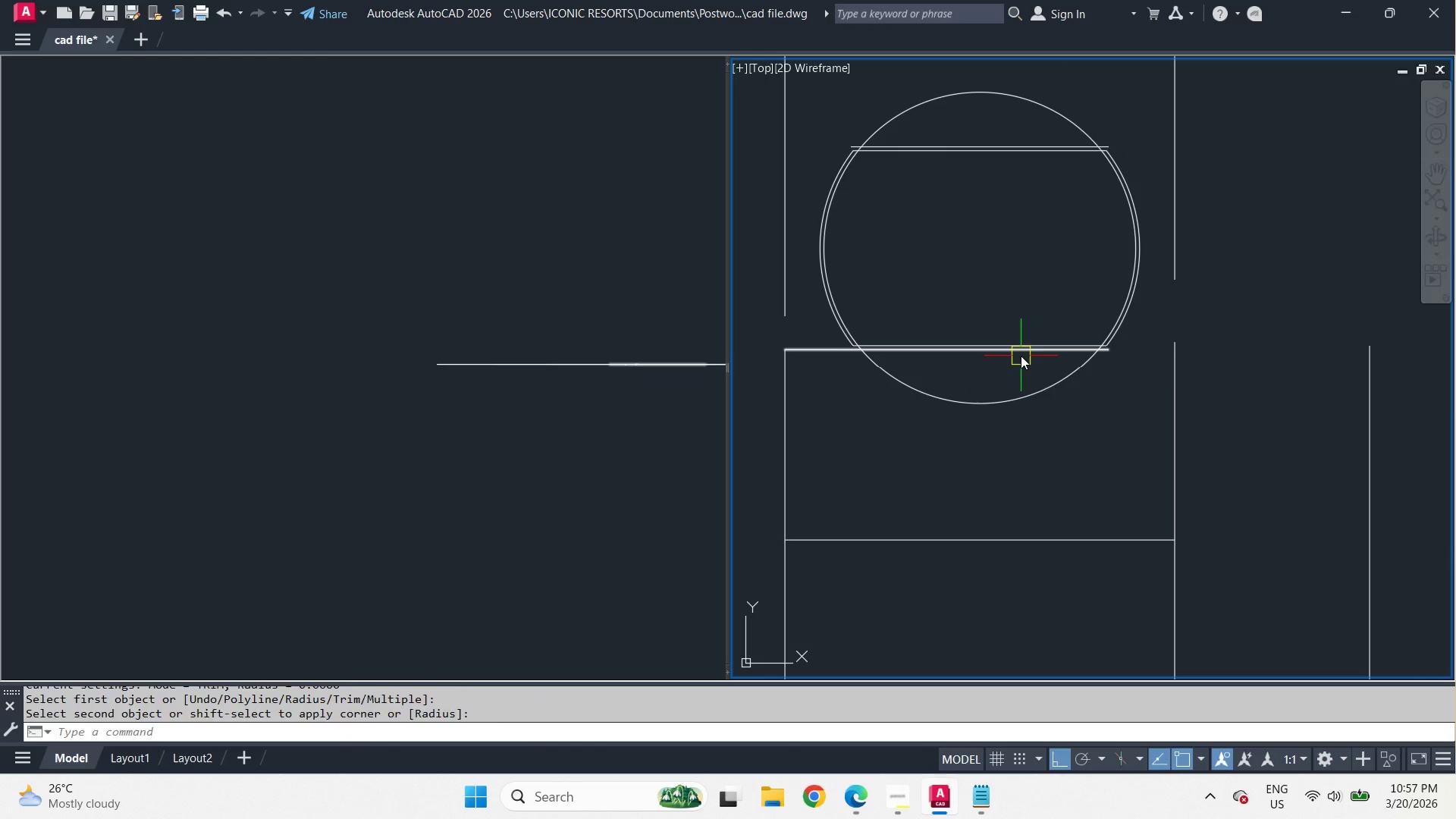 
key(Space)
 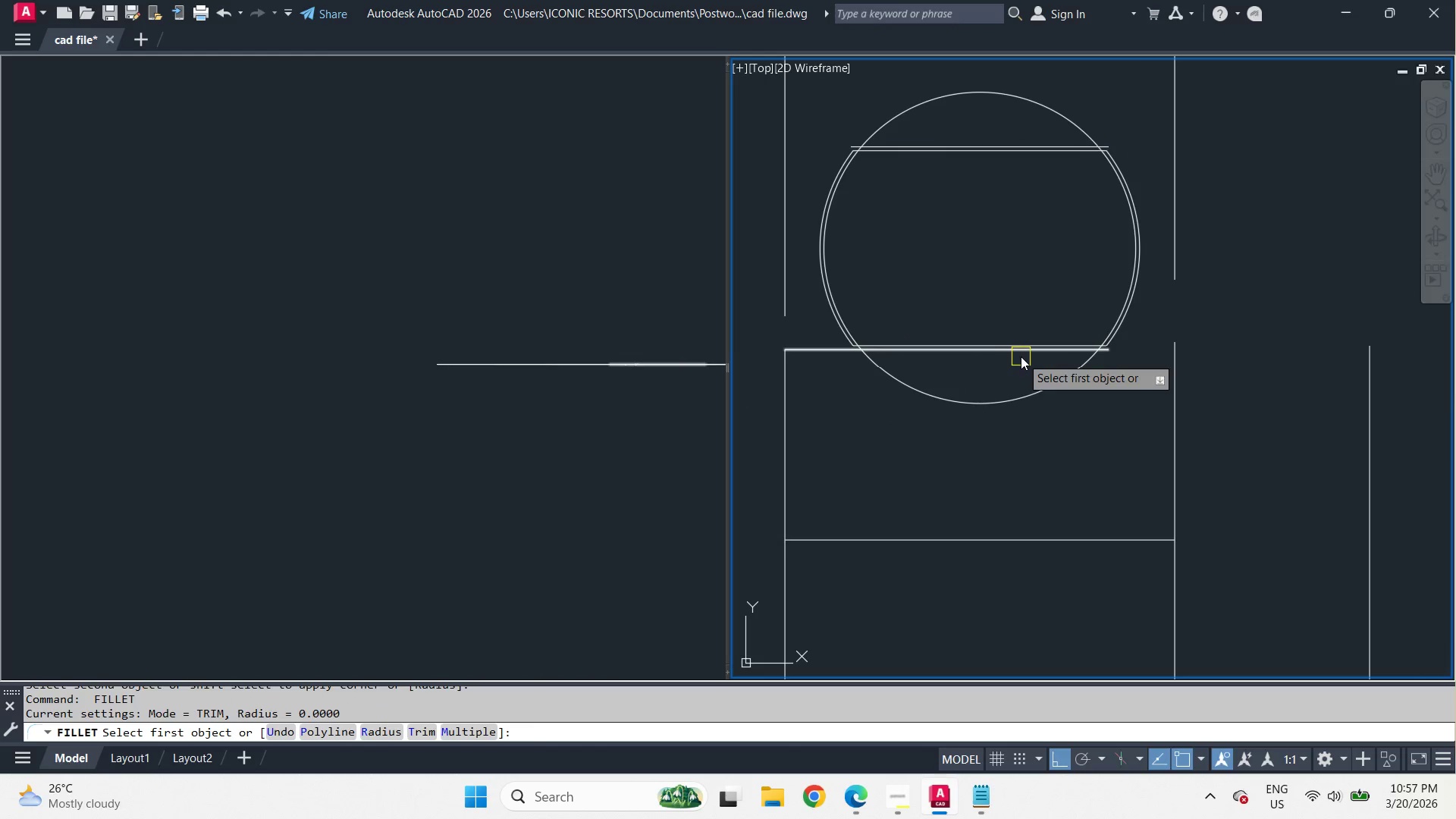 
left_click([1021, 356])
 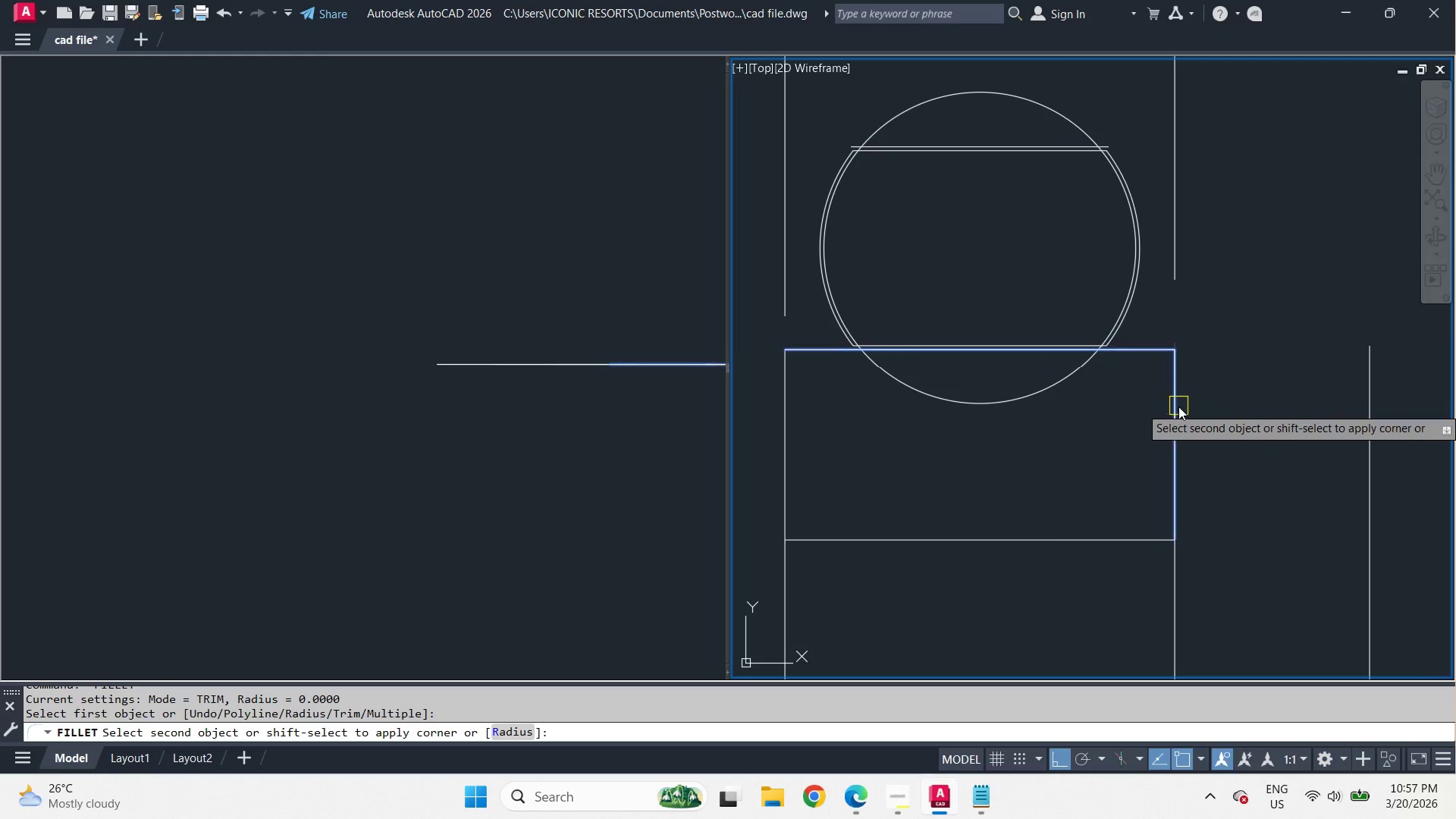 
left_click([1178, 406])
 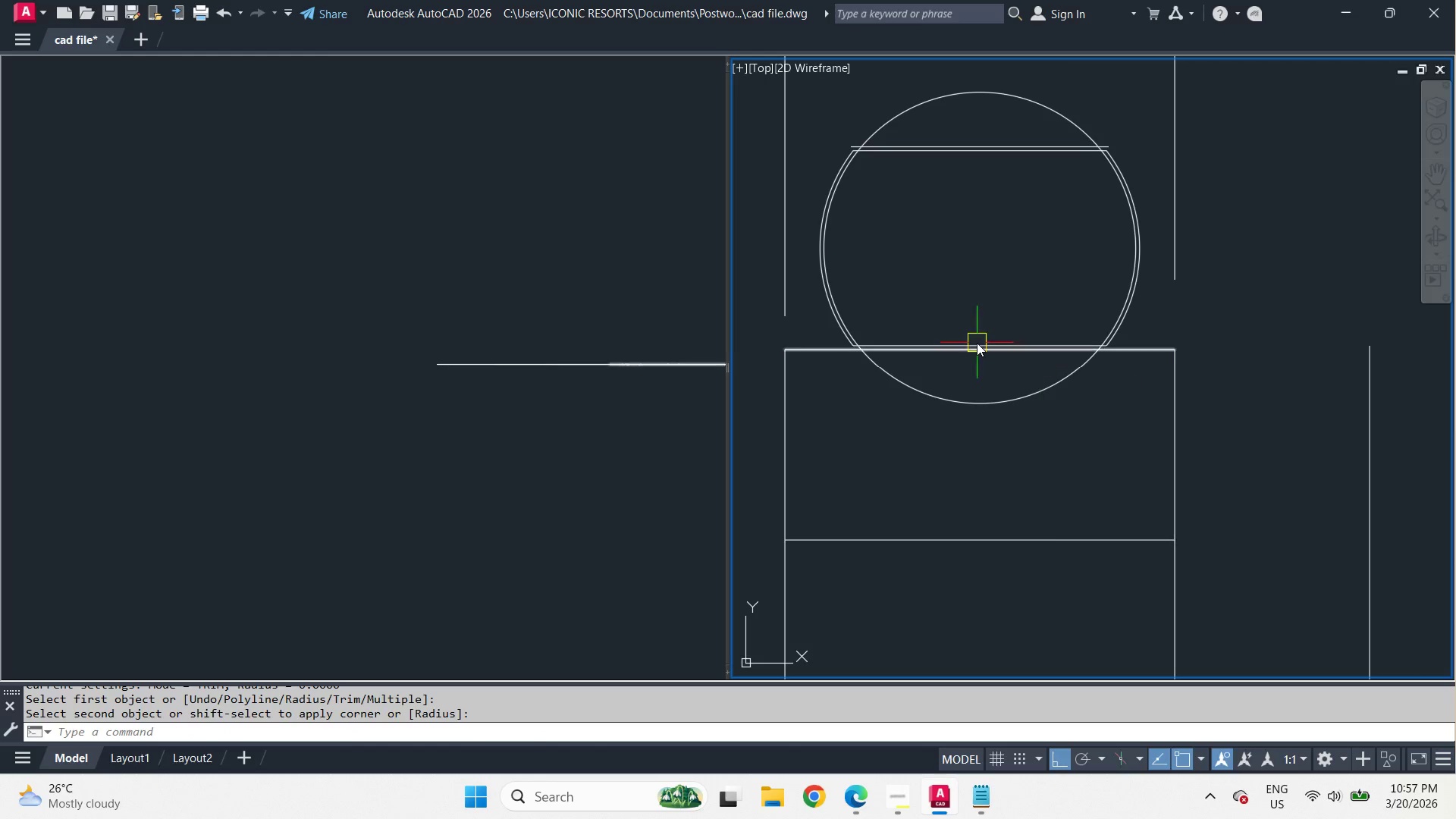 
key(Space)
 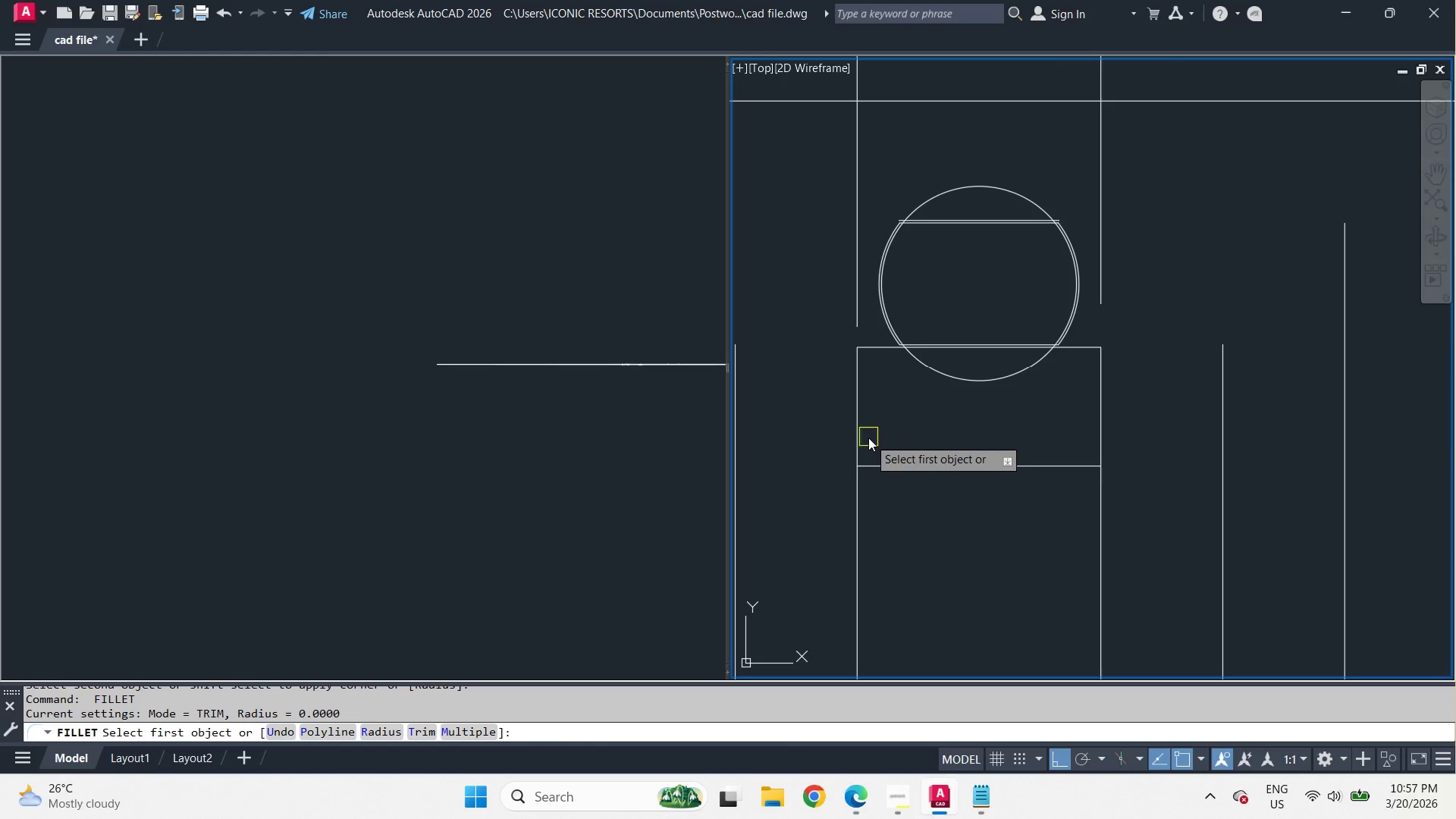 
scroll: coordinate [977, 343], scroll_direction: down, amount: 1.0
 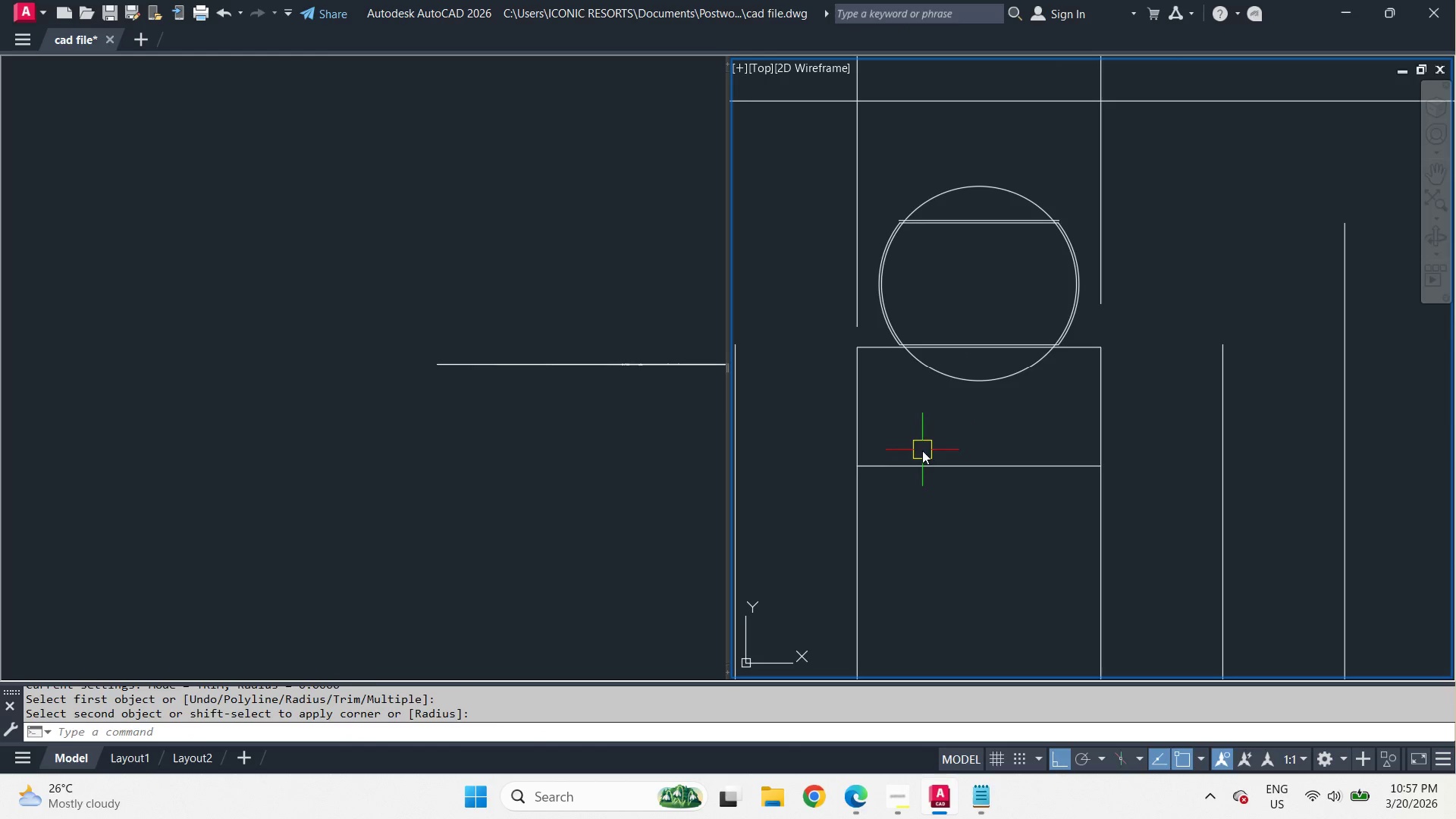 
left_click_drag(start_coordinate=[866, 437], to_coordinate=[868, 441])
 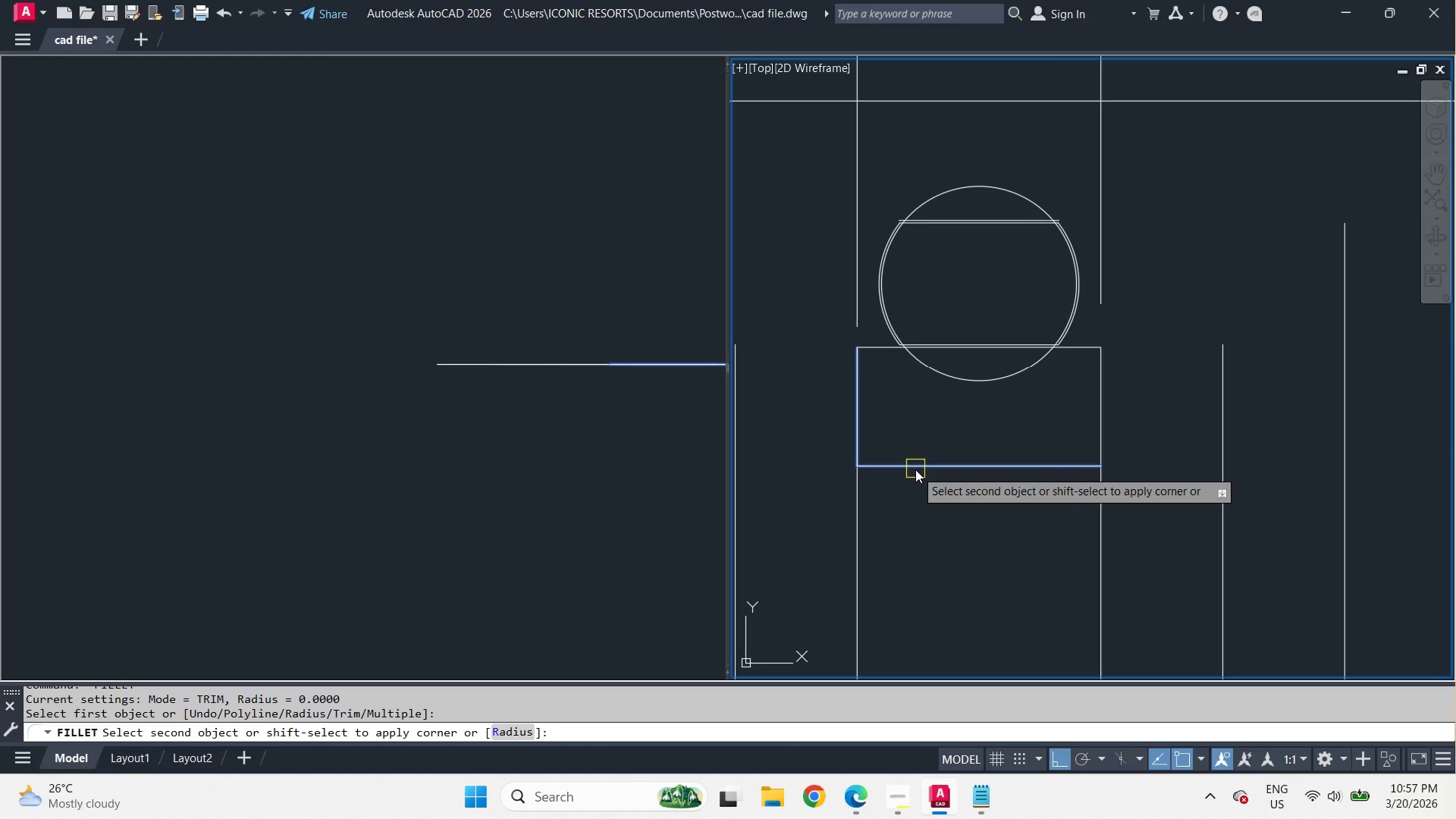 
left_click([915, 469])
 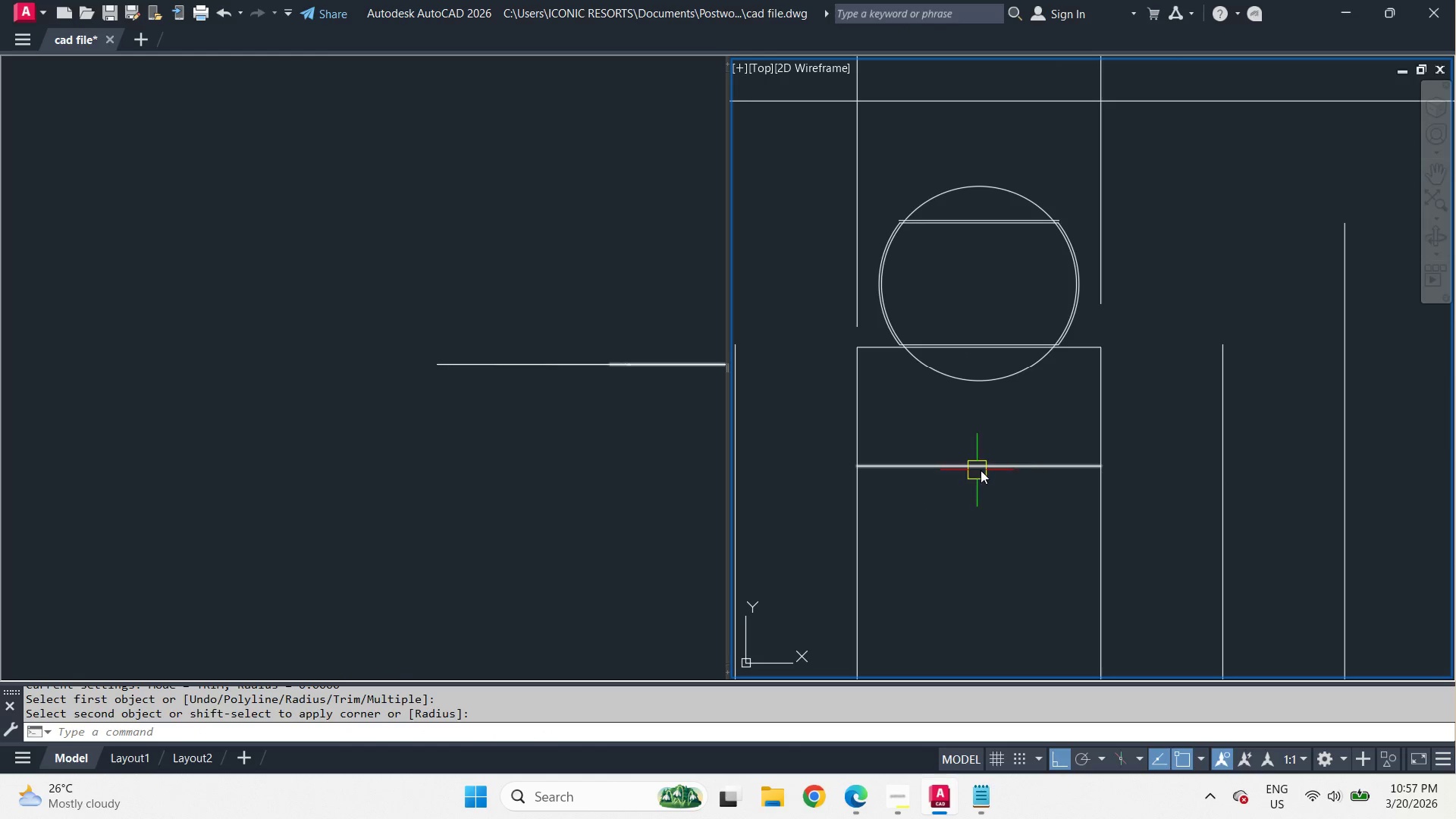 
key(Space)
 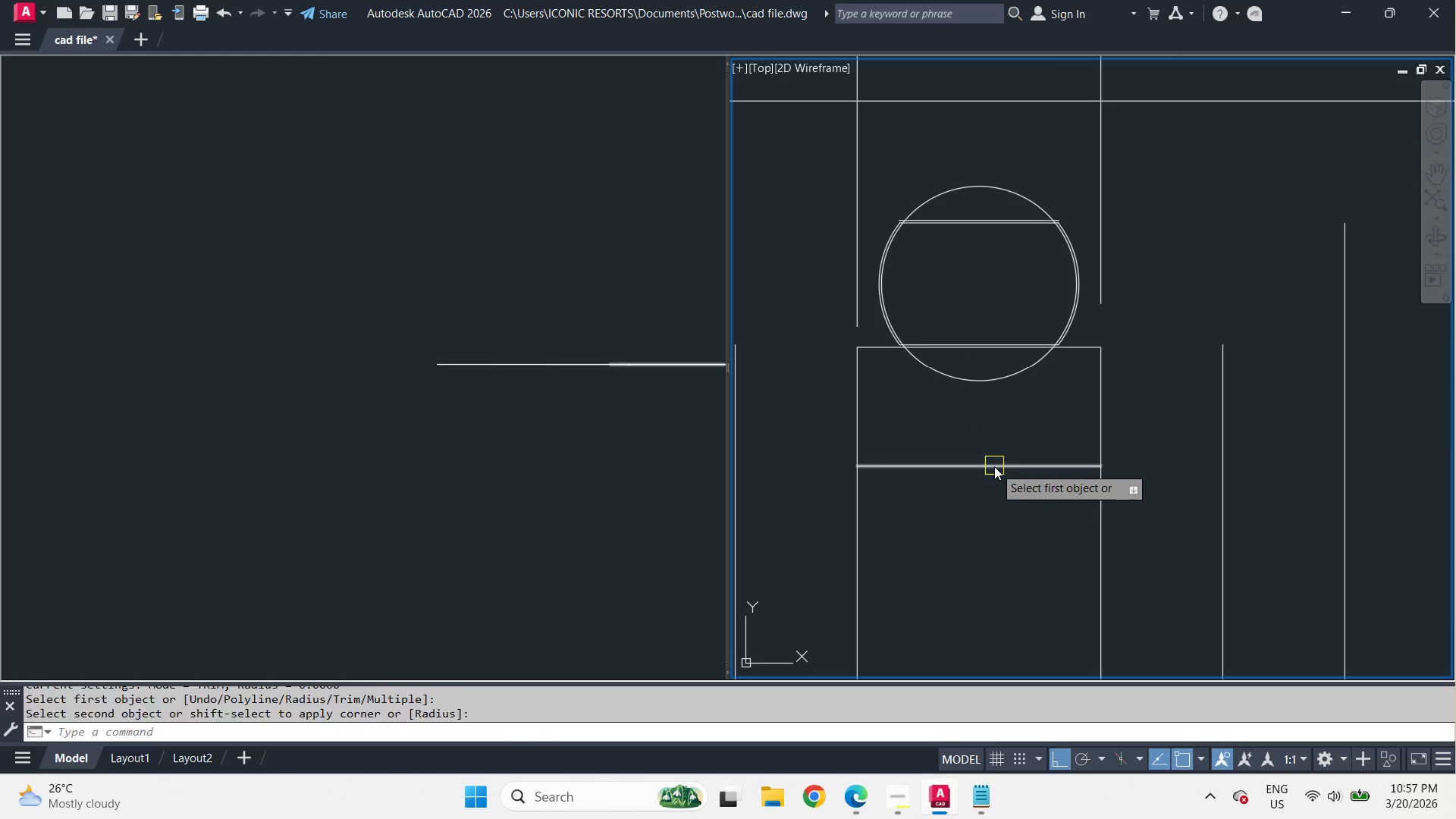 
left_click_drag(start_coordinate=[994, 466], to_coordinate=[998, 465])
 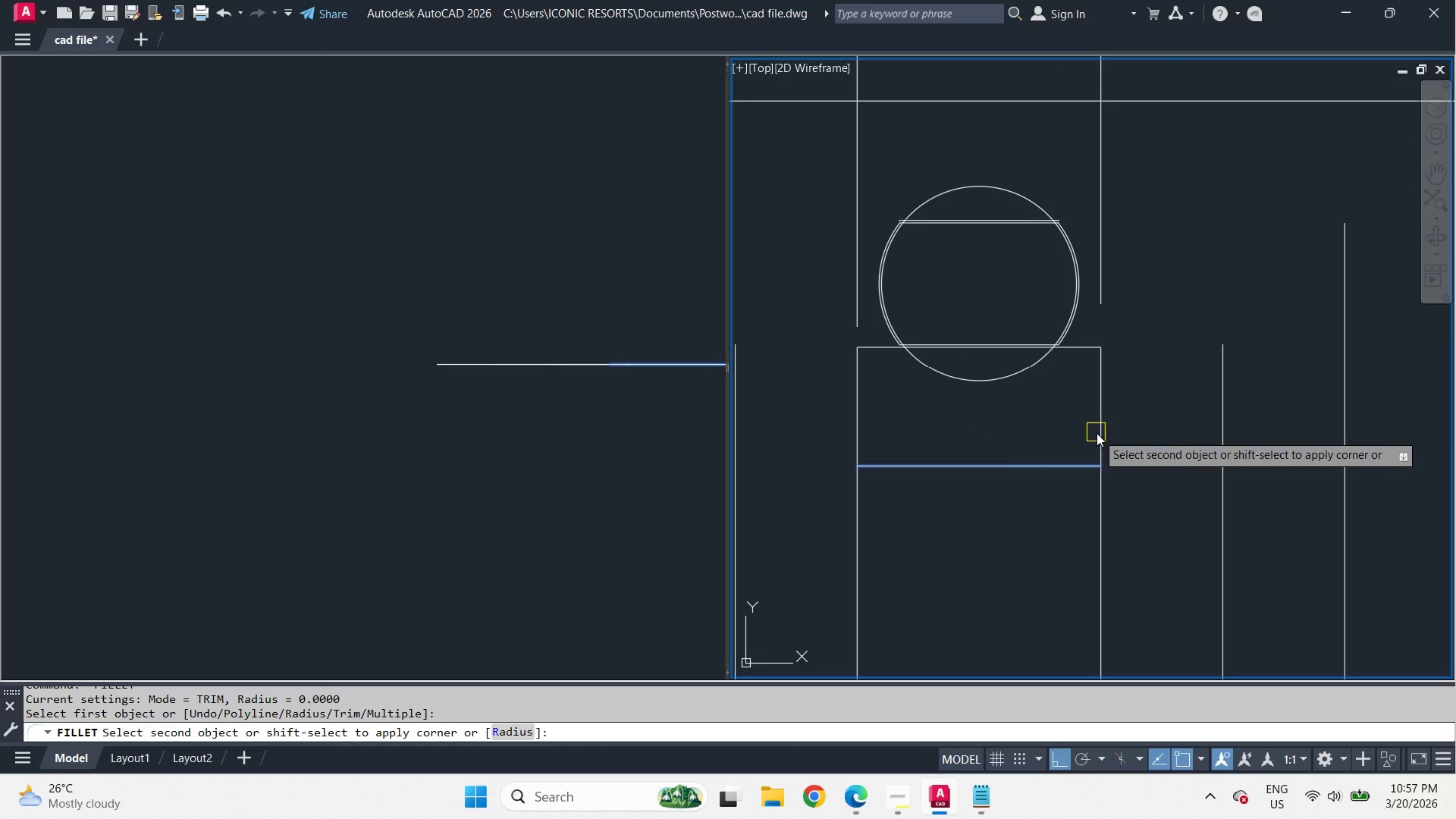 
left_click([1097, 433])
 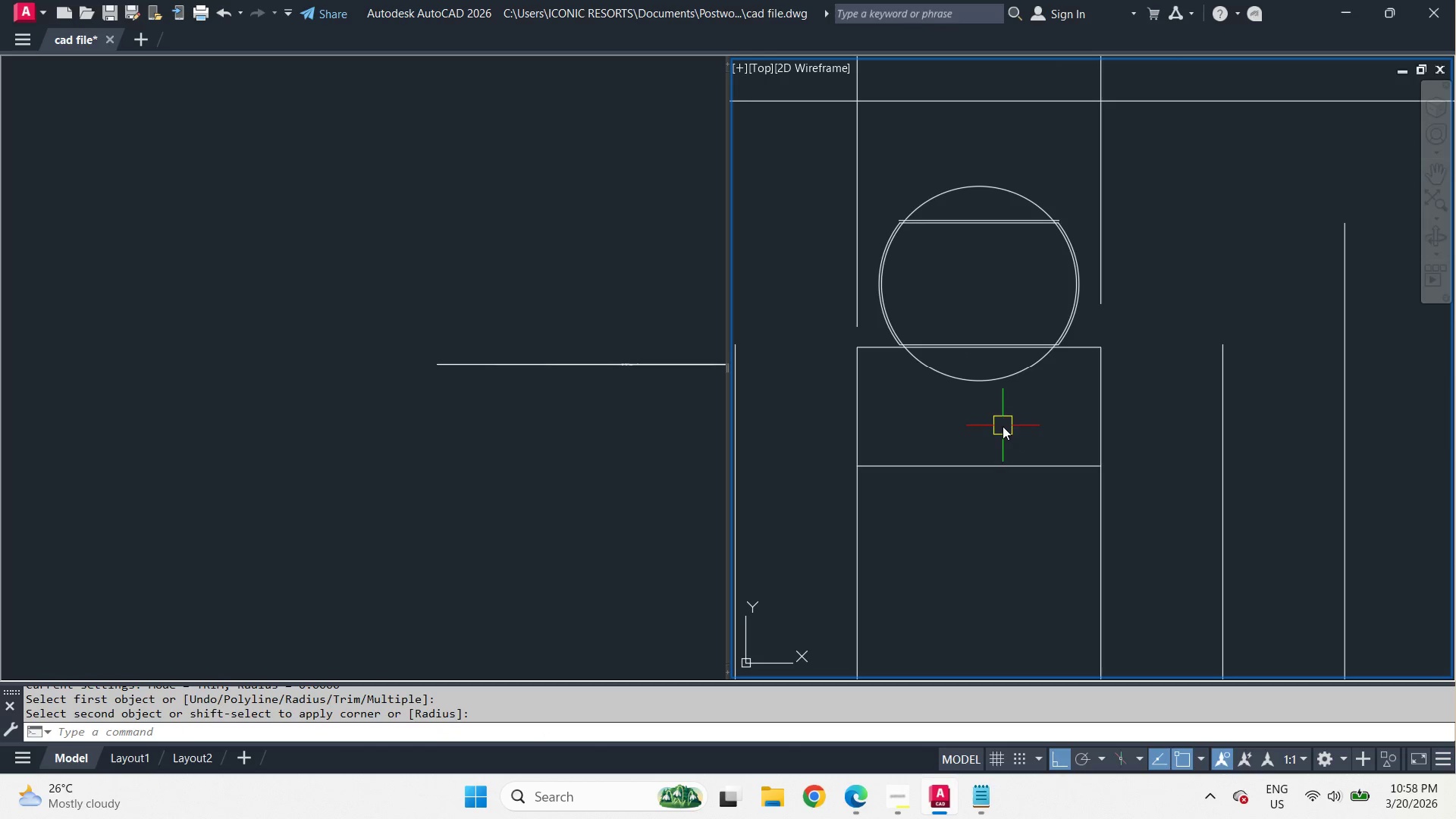 
scroll: coordinate [1029, 180], scroll_direction: down, amount: 3.0
 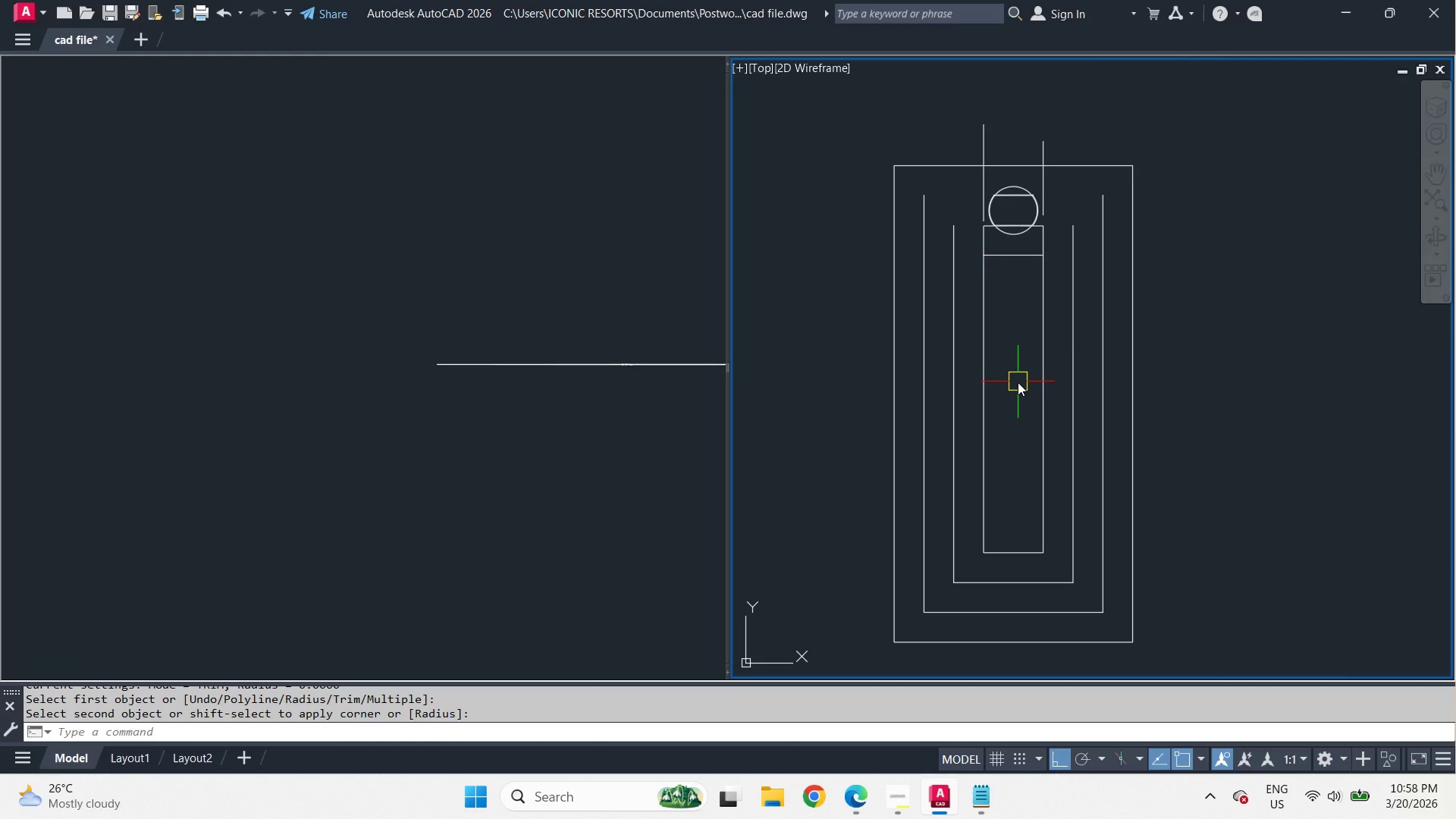 
key(L)
 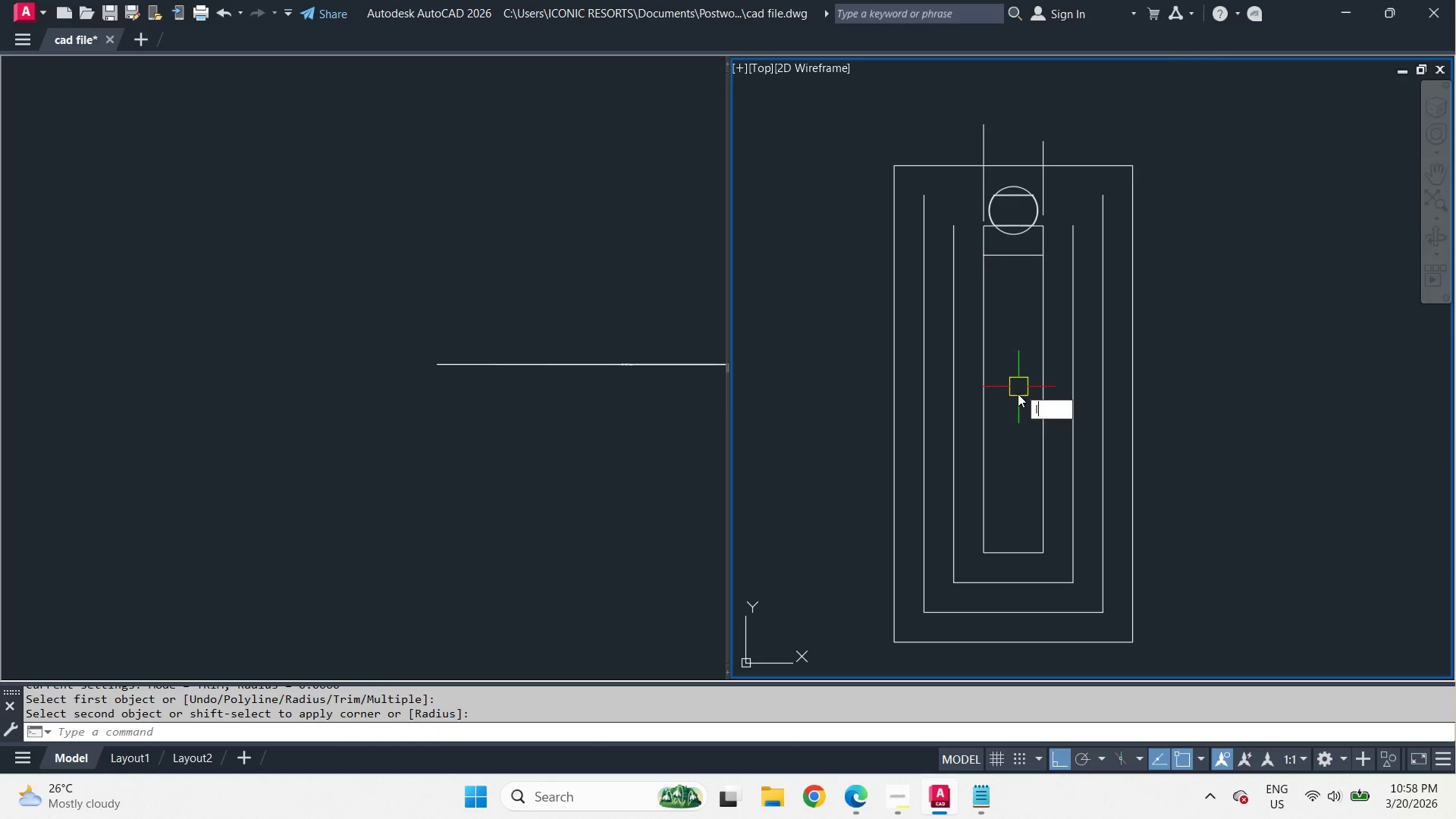 
key(Space)
 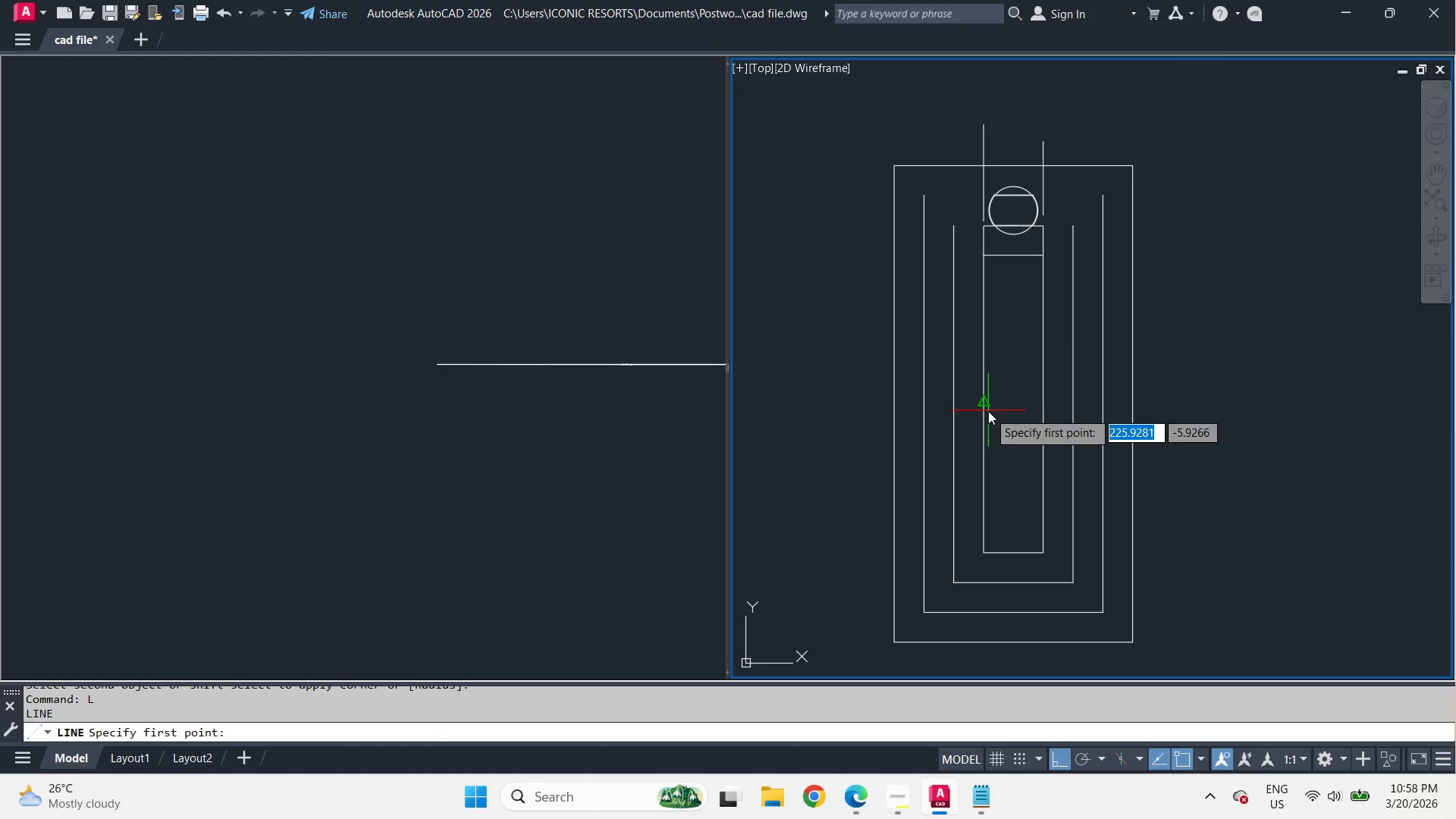 
left_click([988, 411])
 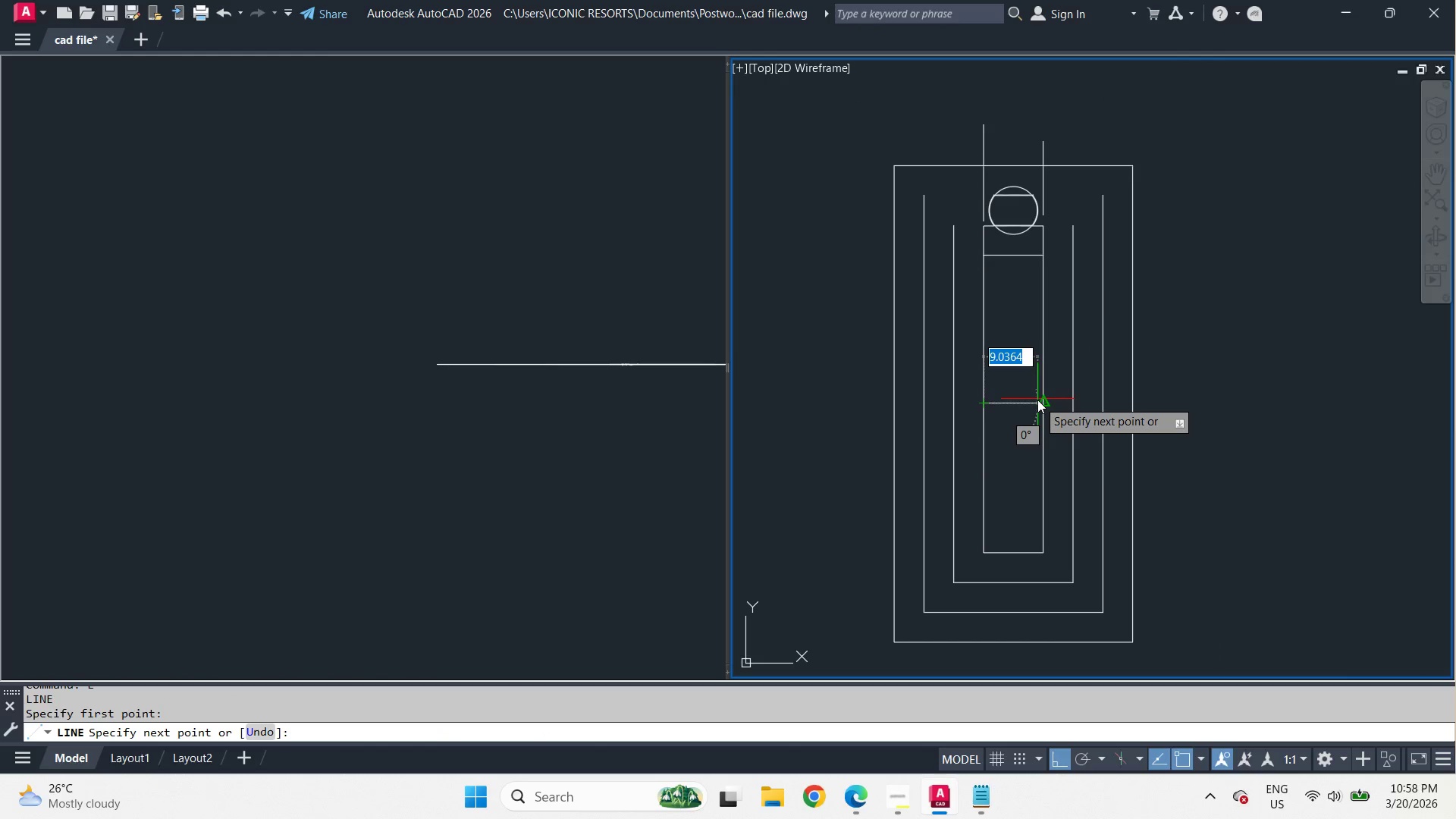 
left_click([1037, 400])
 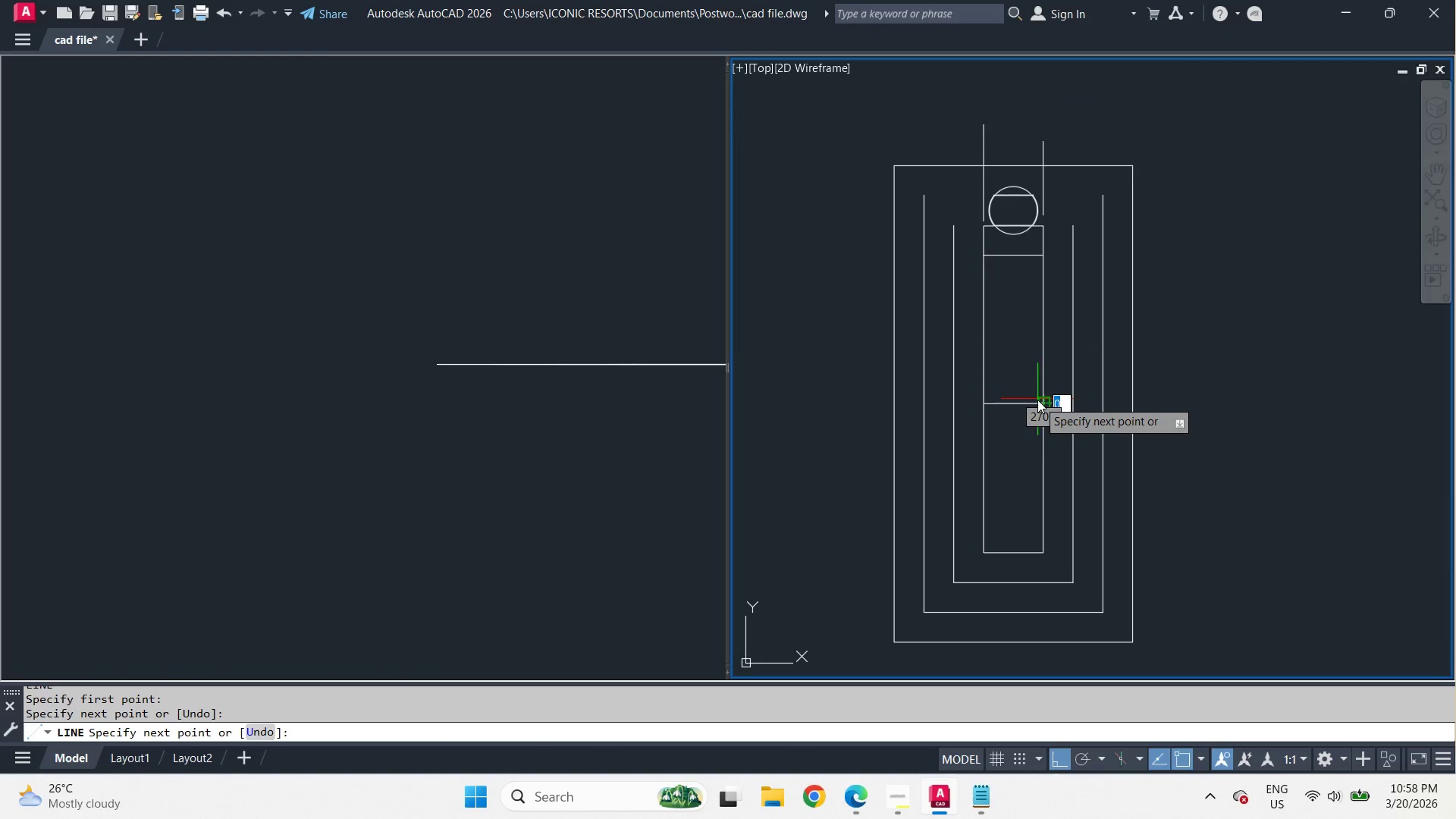 
key(Space)
 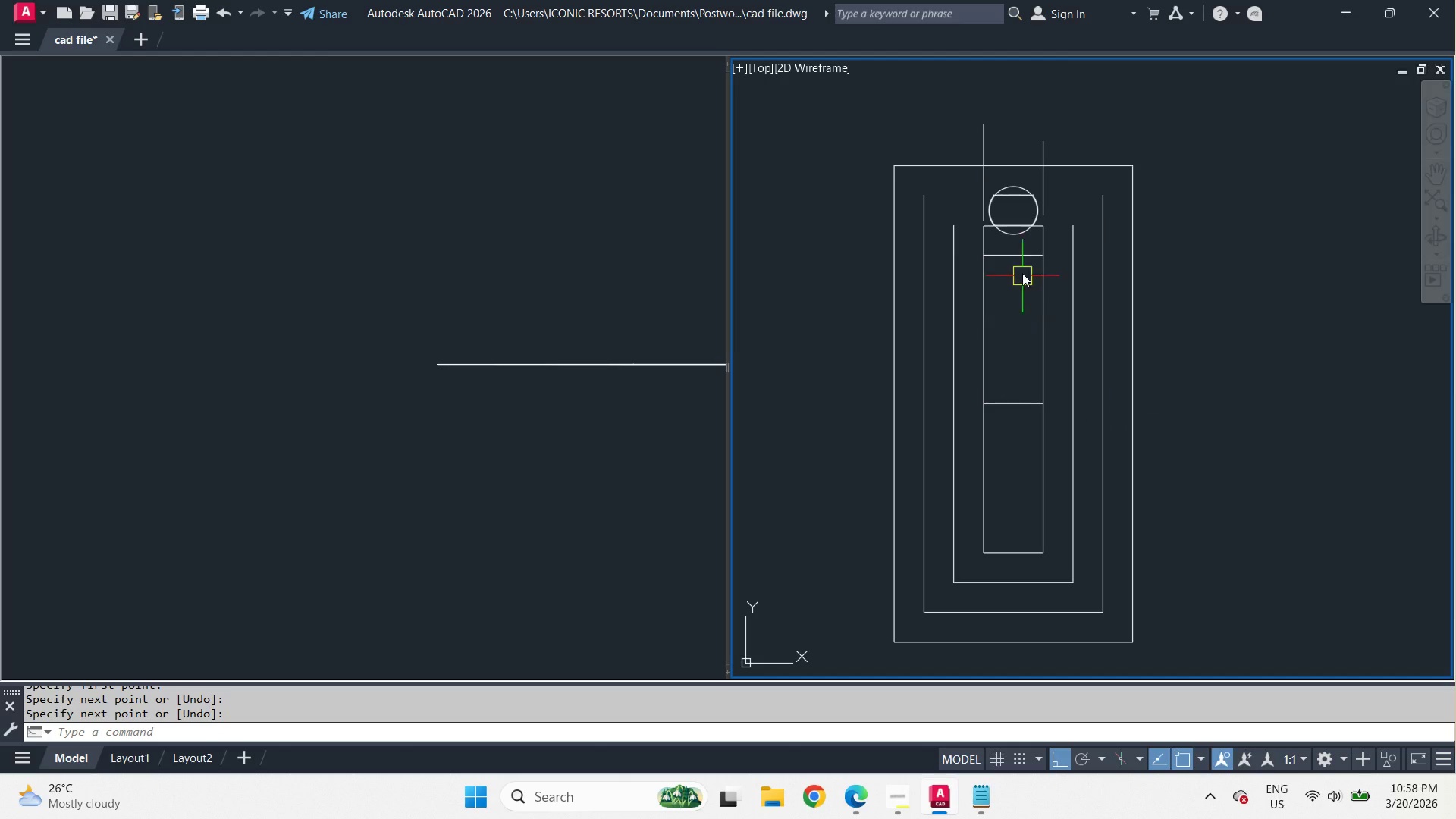 
scroll: coordinate [1022, 270], scroll_direction: up, amount: 2.0
 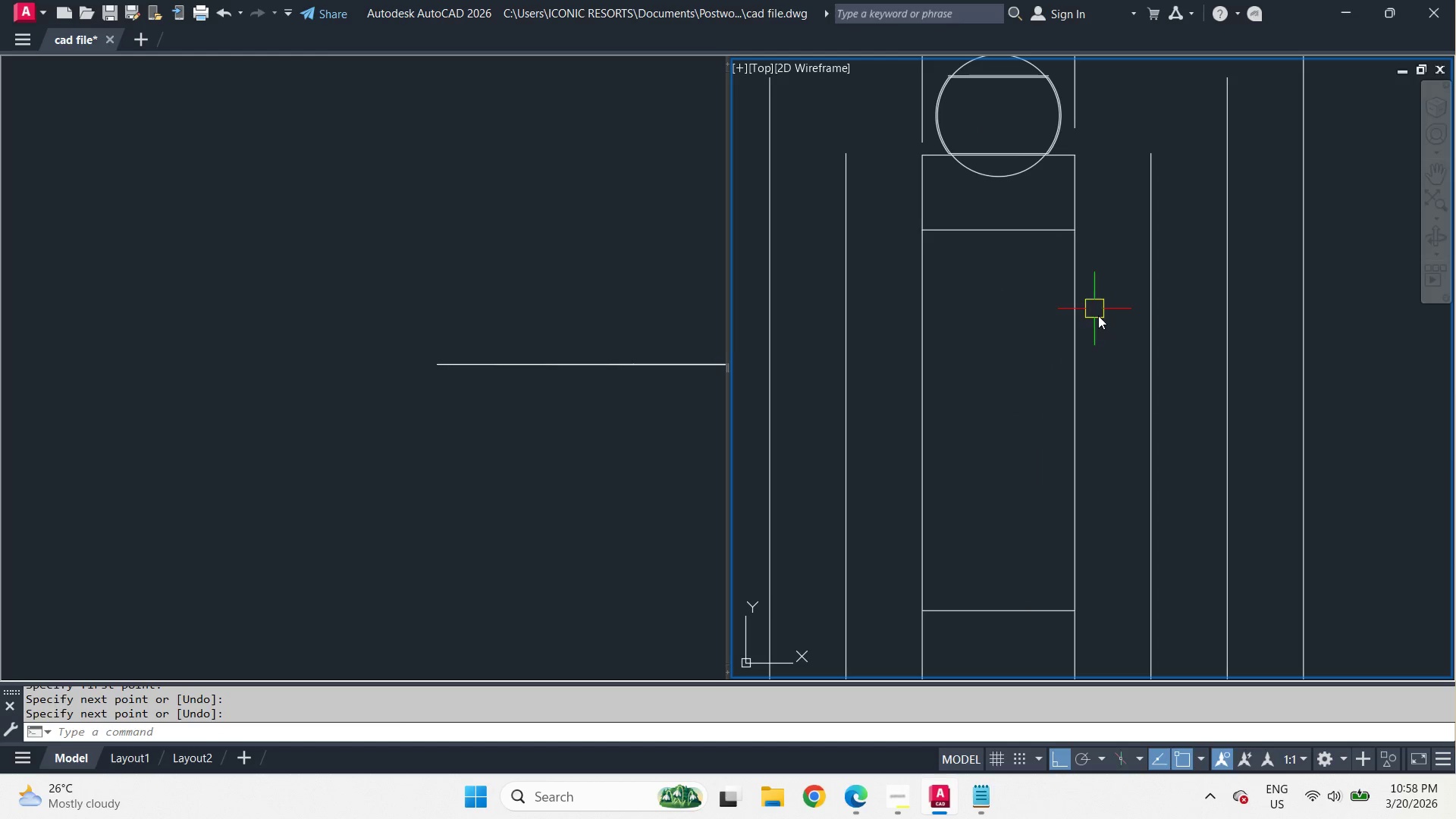 
left_click_drag(start_coordinate=[1101, 320], to_coordinate=[1083, 320])
 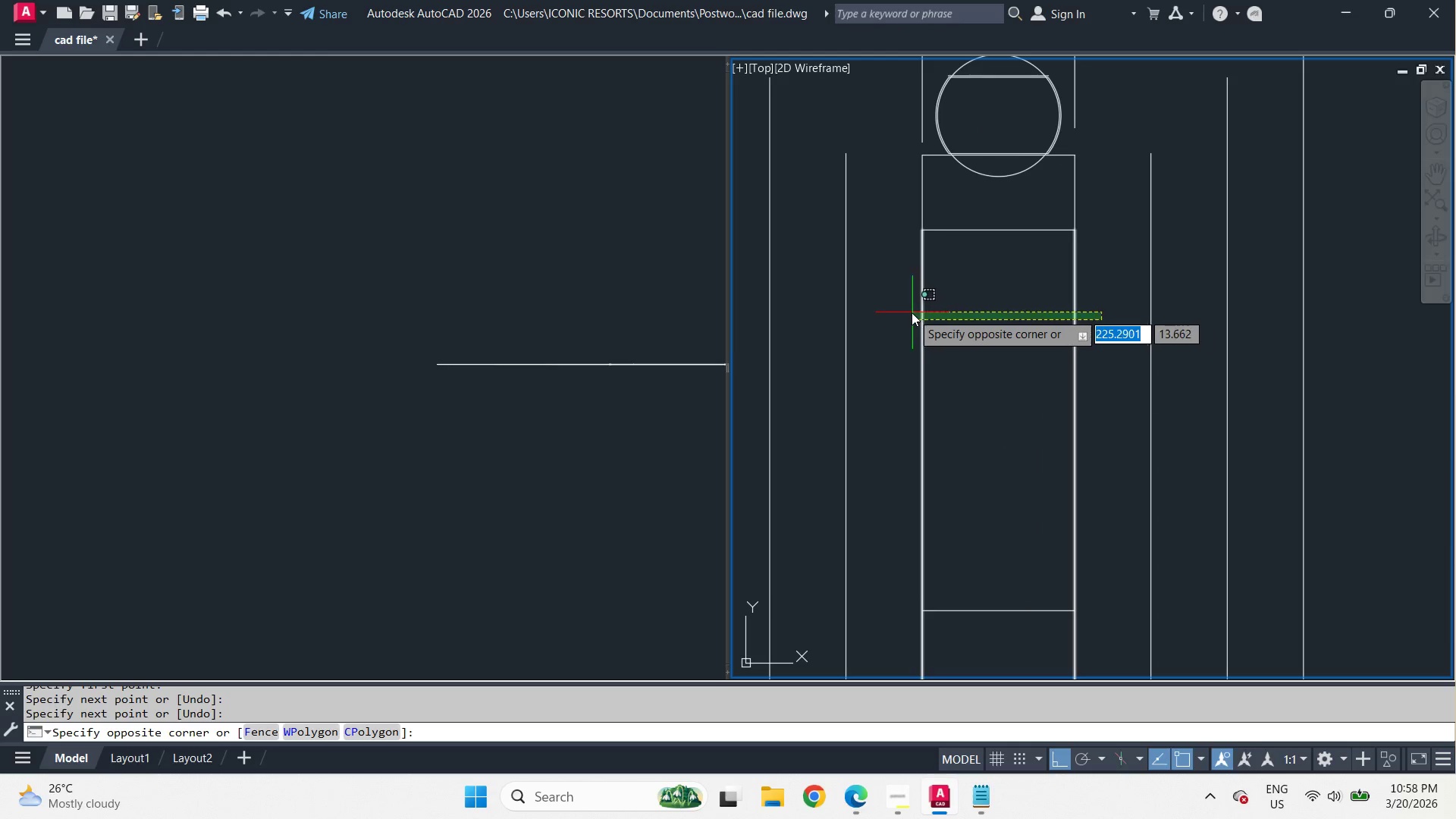 
left_click([911, 312])
 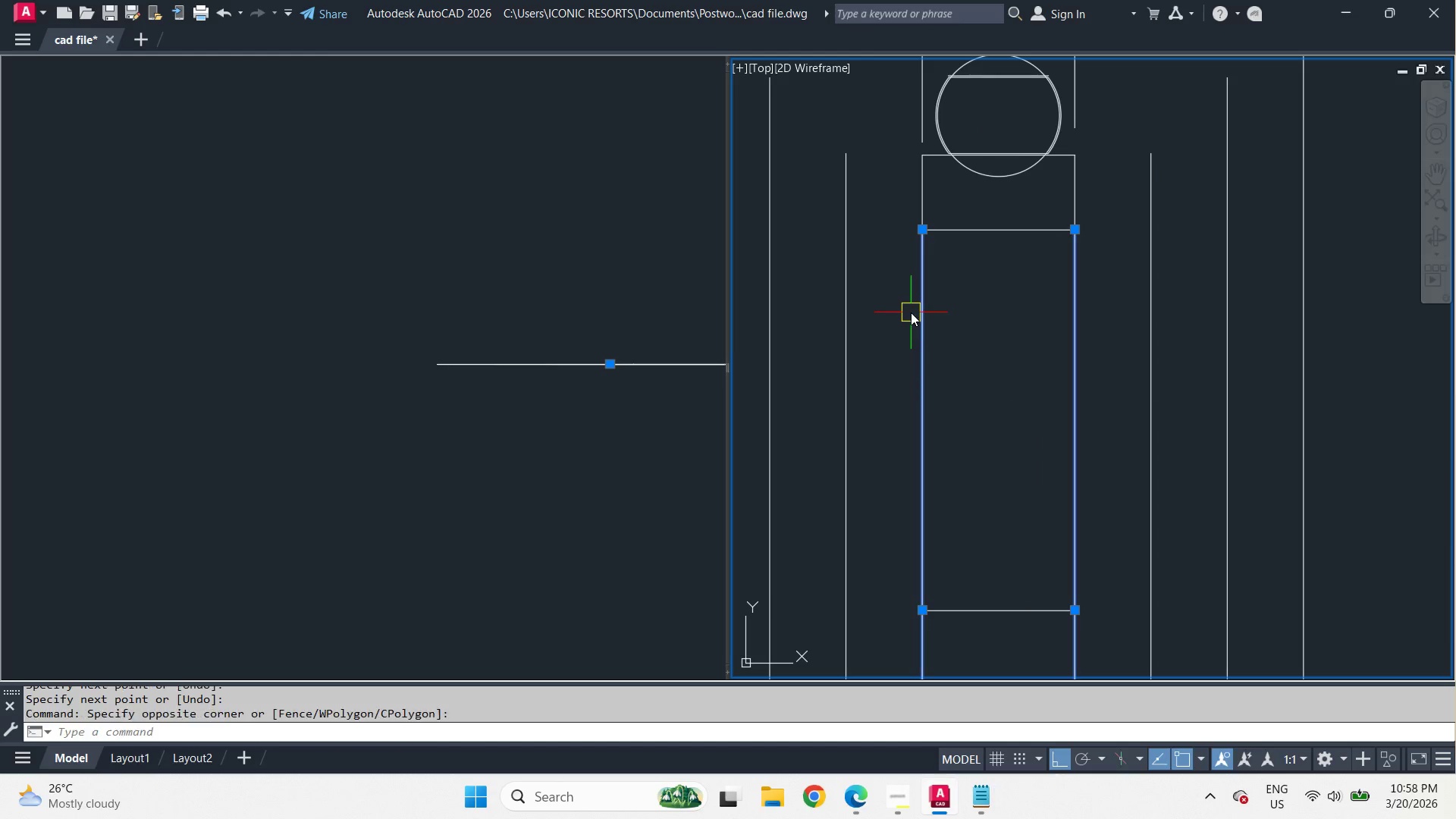 
key(E)
 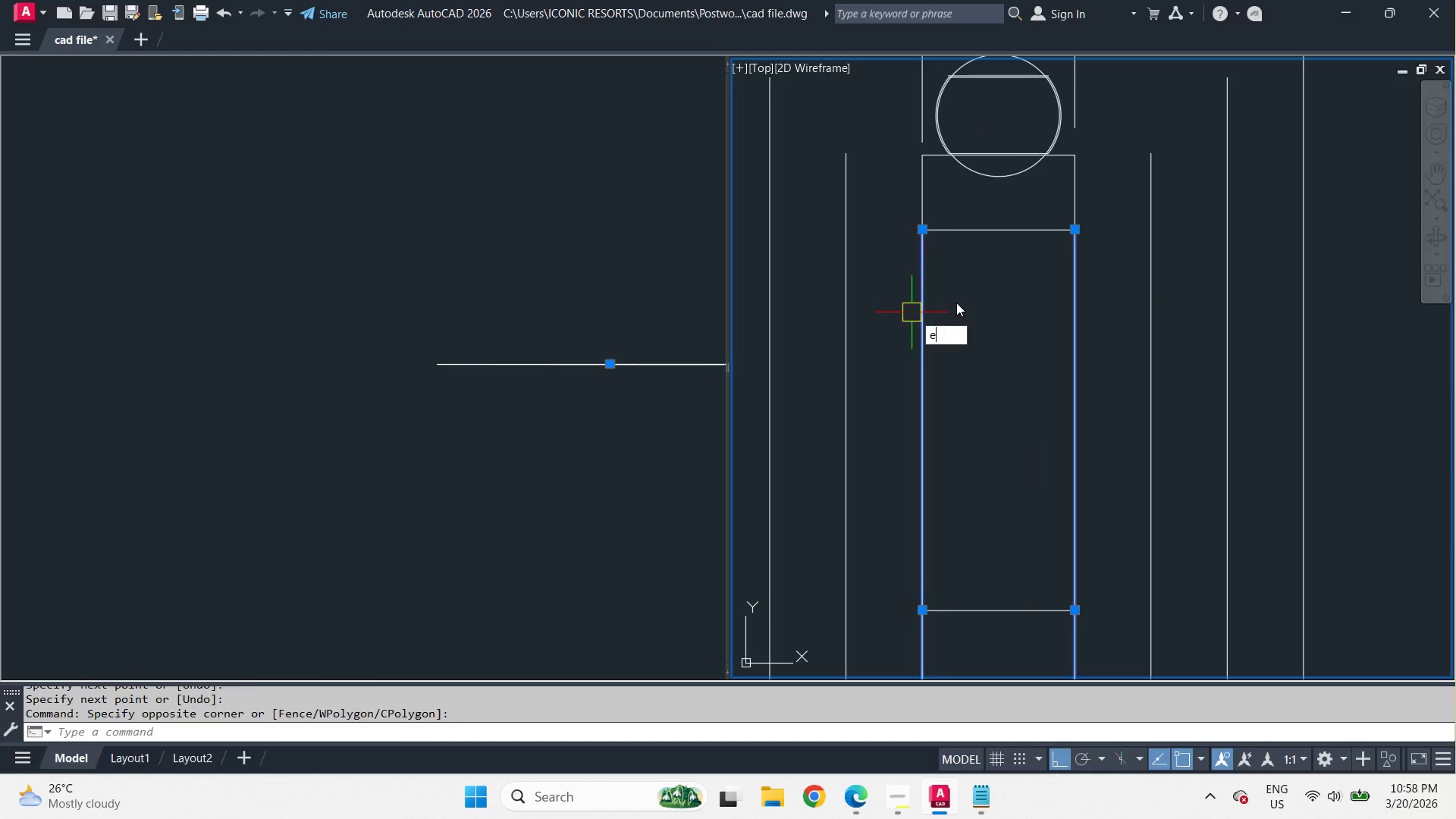 
key(Space)
 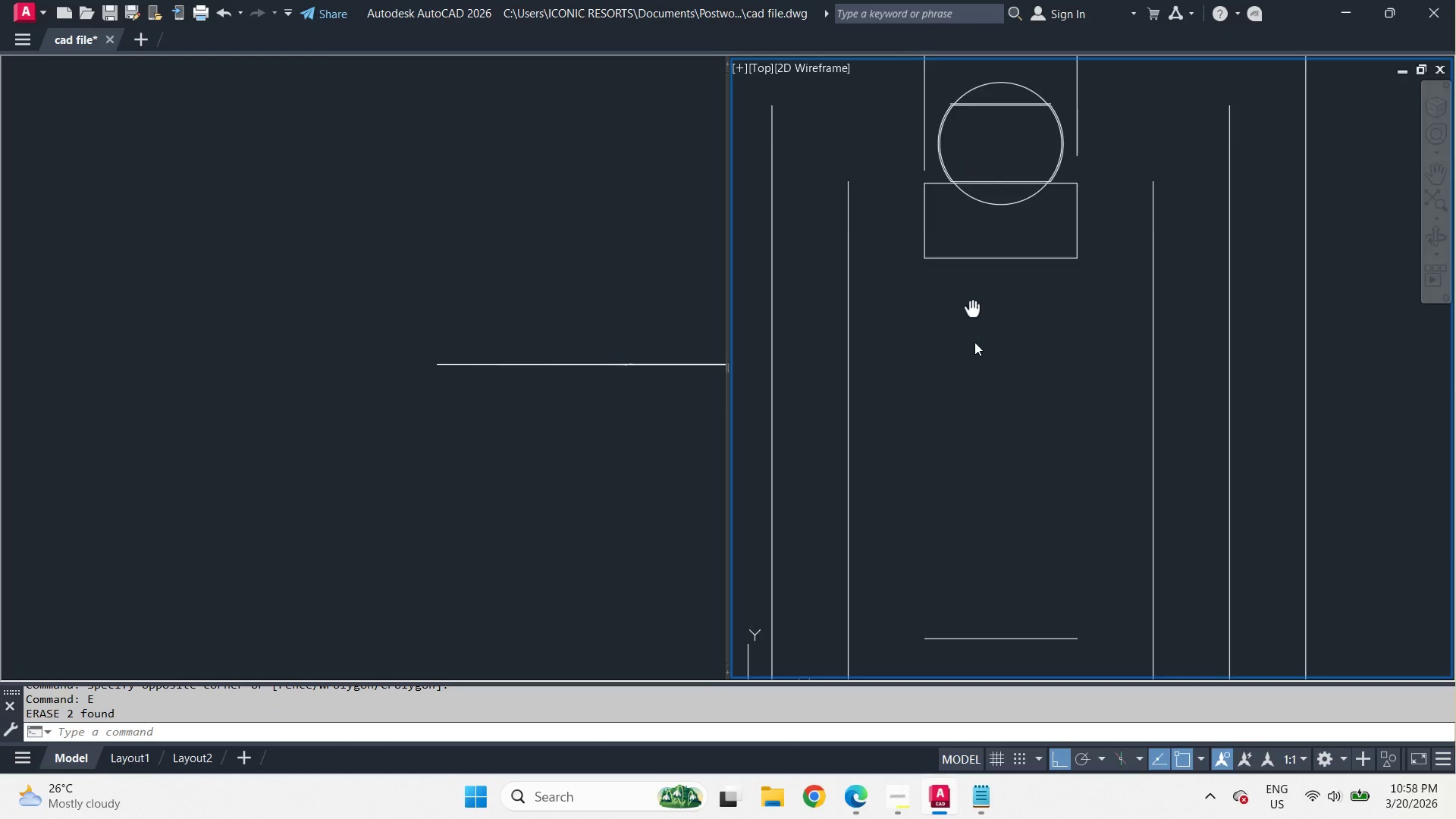 
scroll: coordinate [981, 409], scroll_direction: down, amount: 1.0
 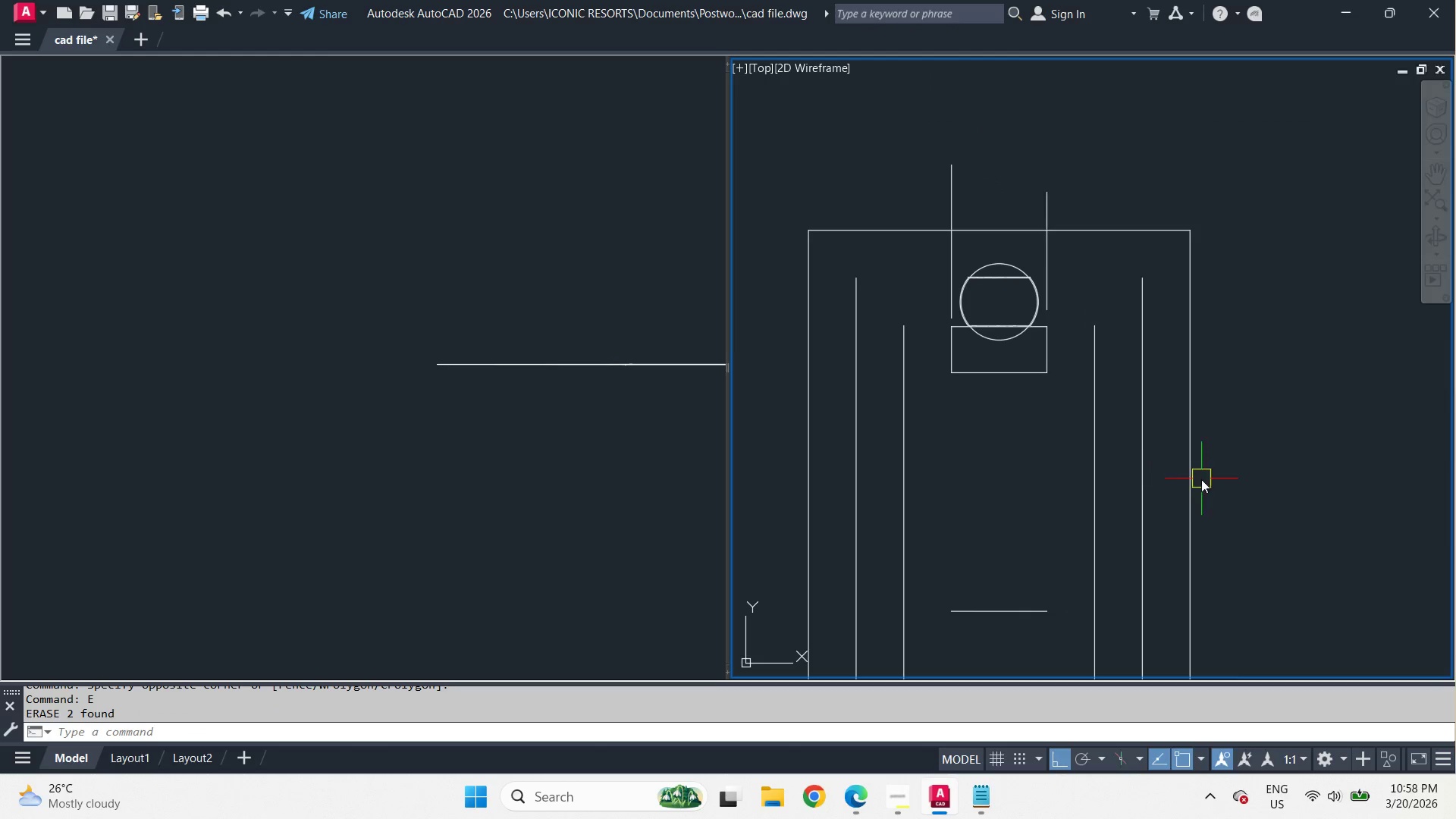 
left_click_drag(start_coordinate=[1247, 479], to_coordinate=[1171, 482])
 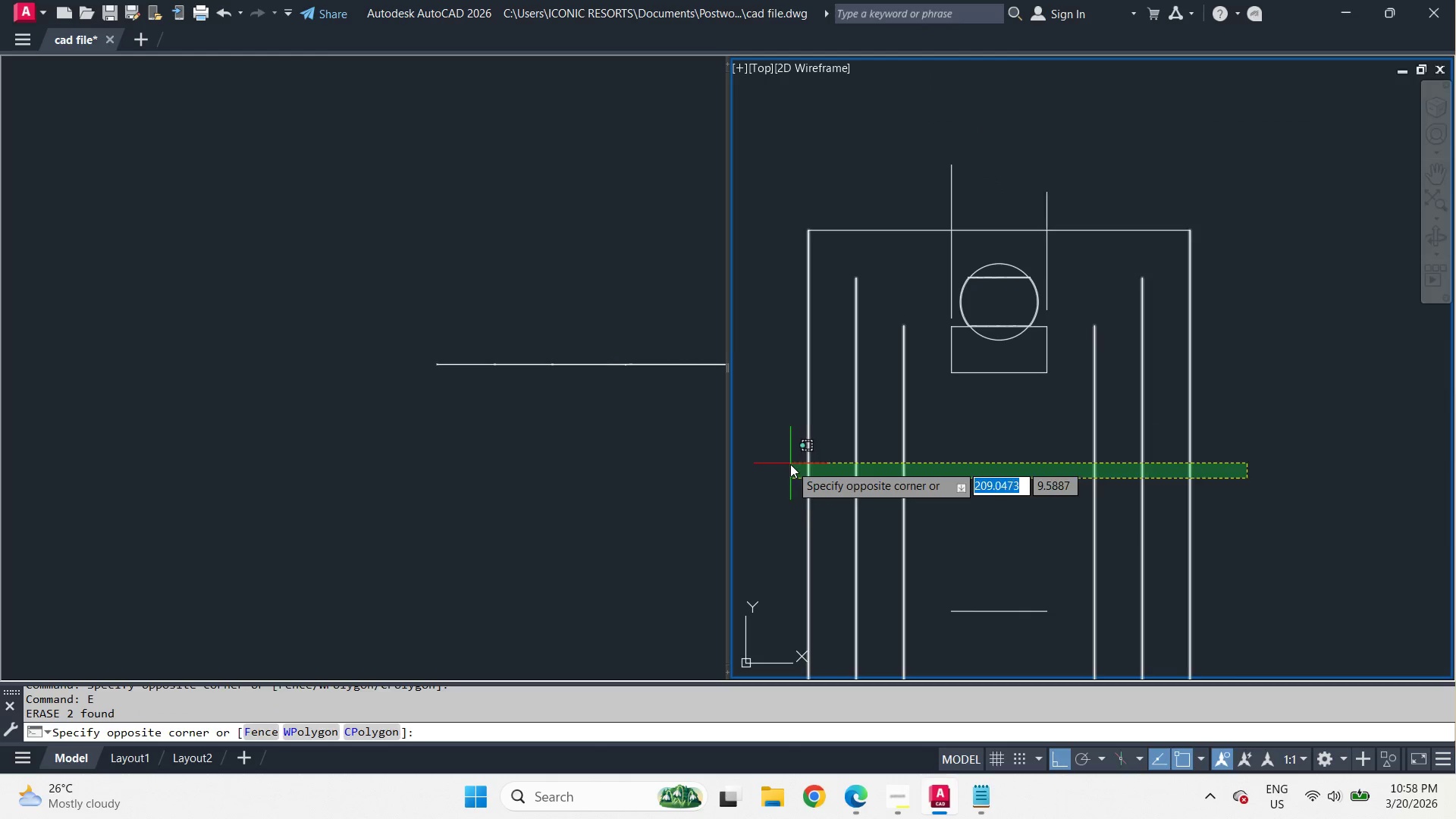 
left_click([790, 463])
 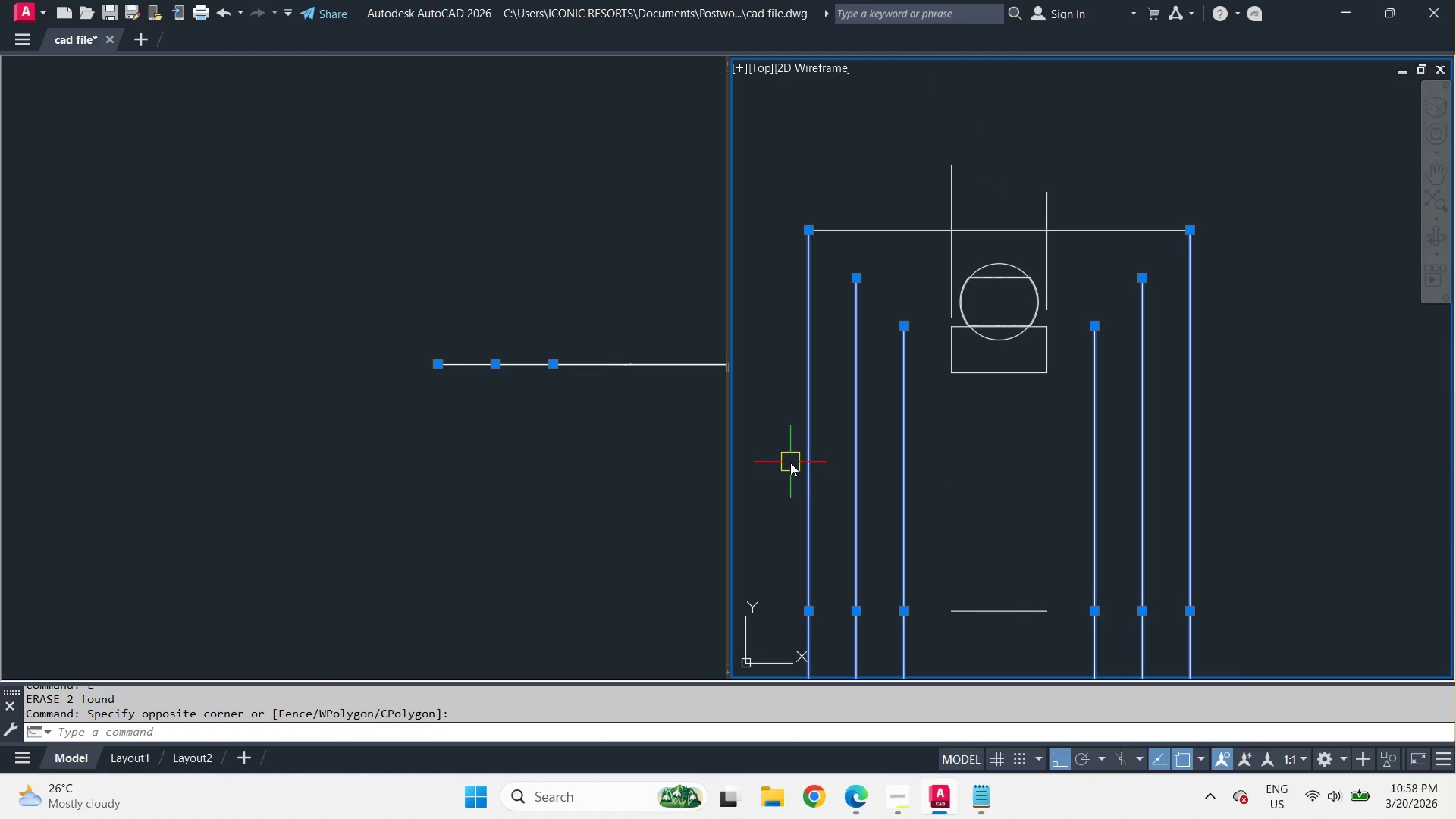 
key(E)
 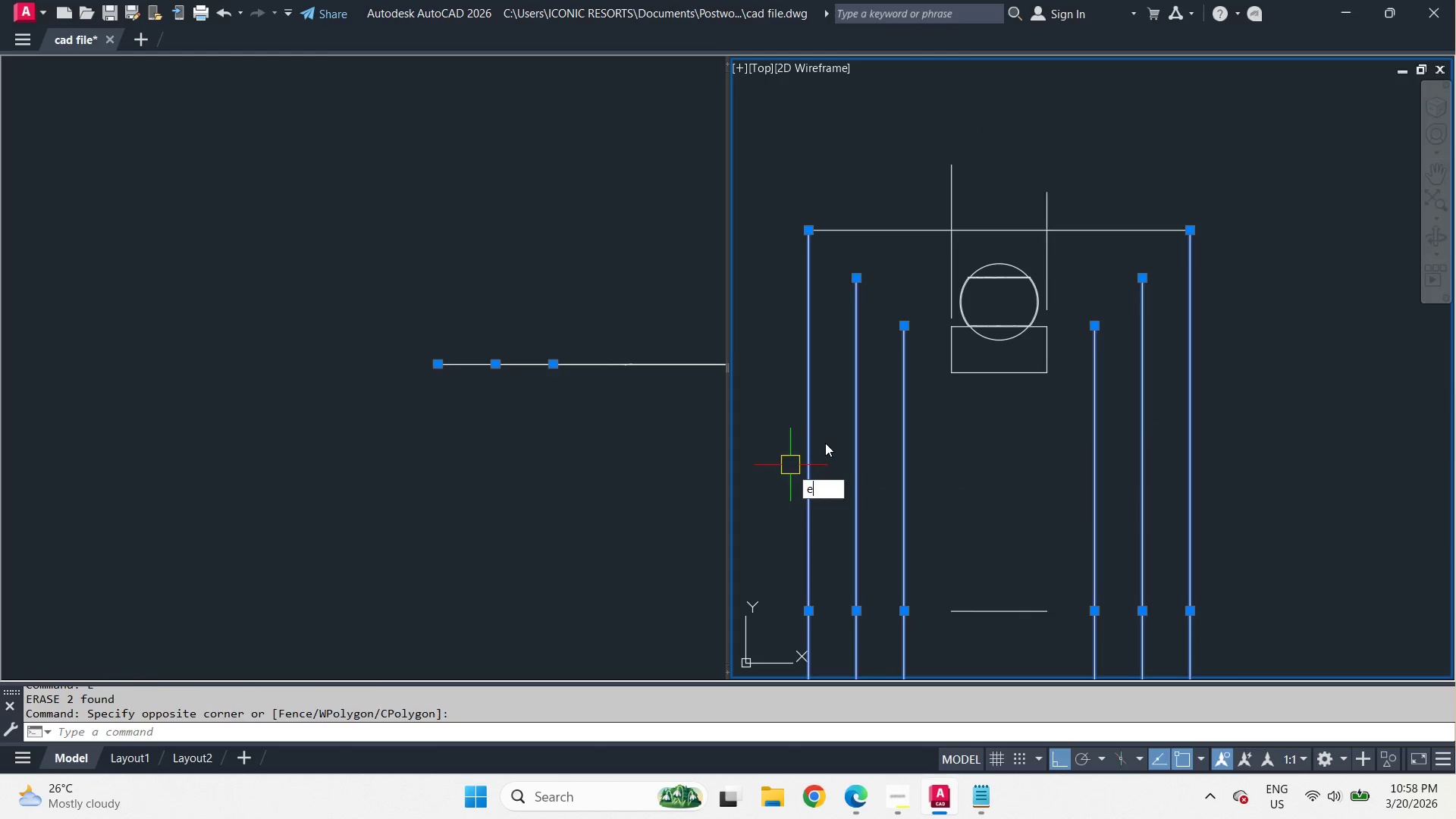 
key(Space)
 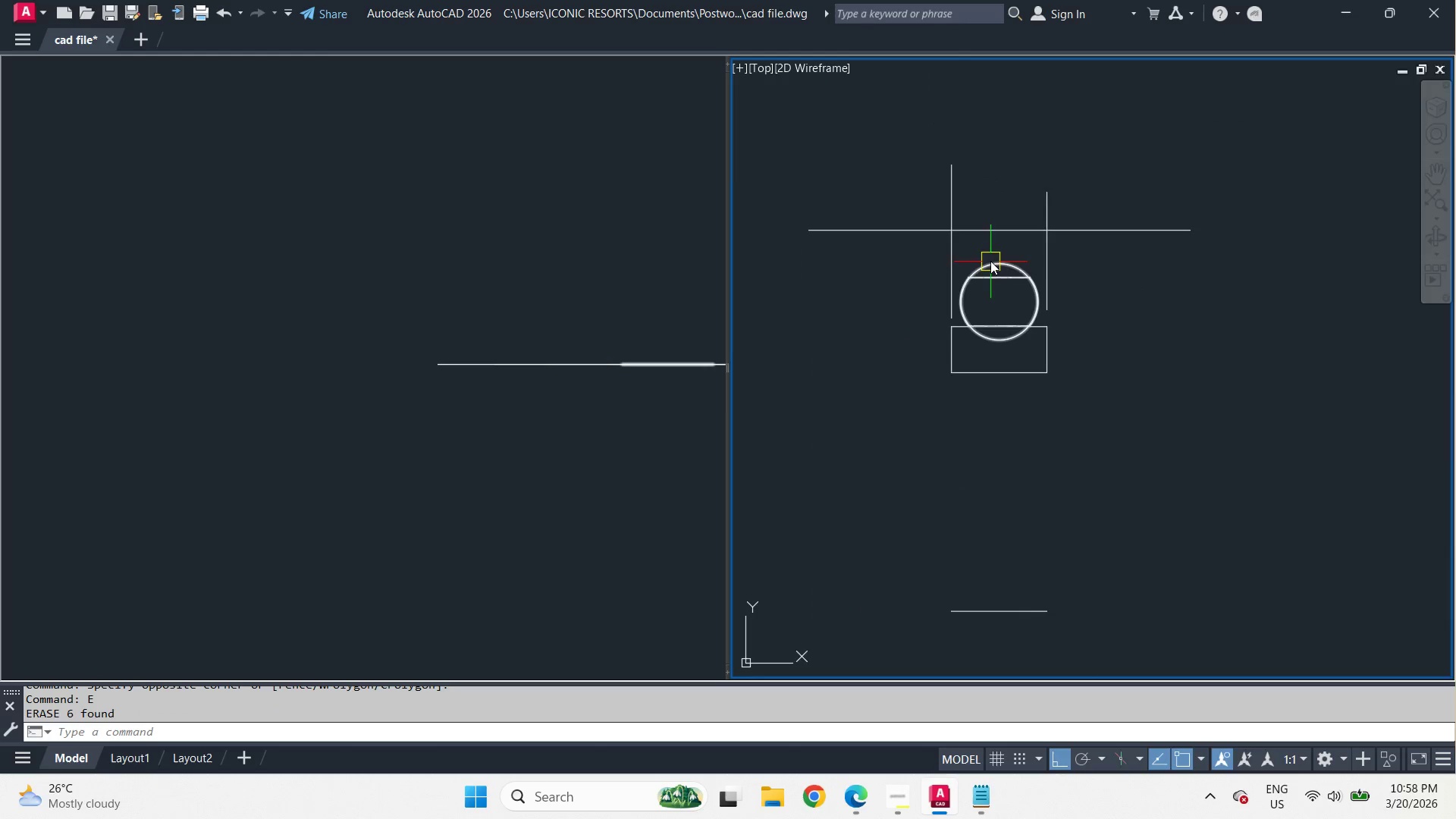 
key(F)
 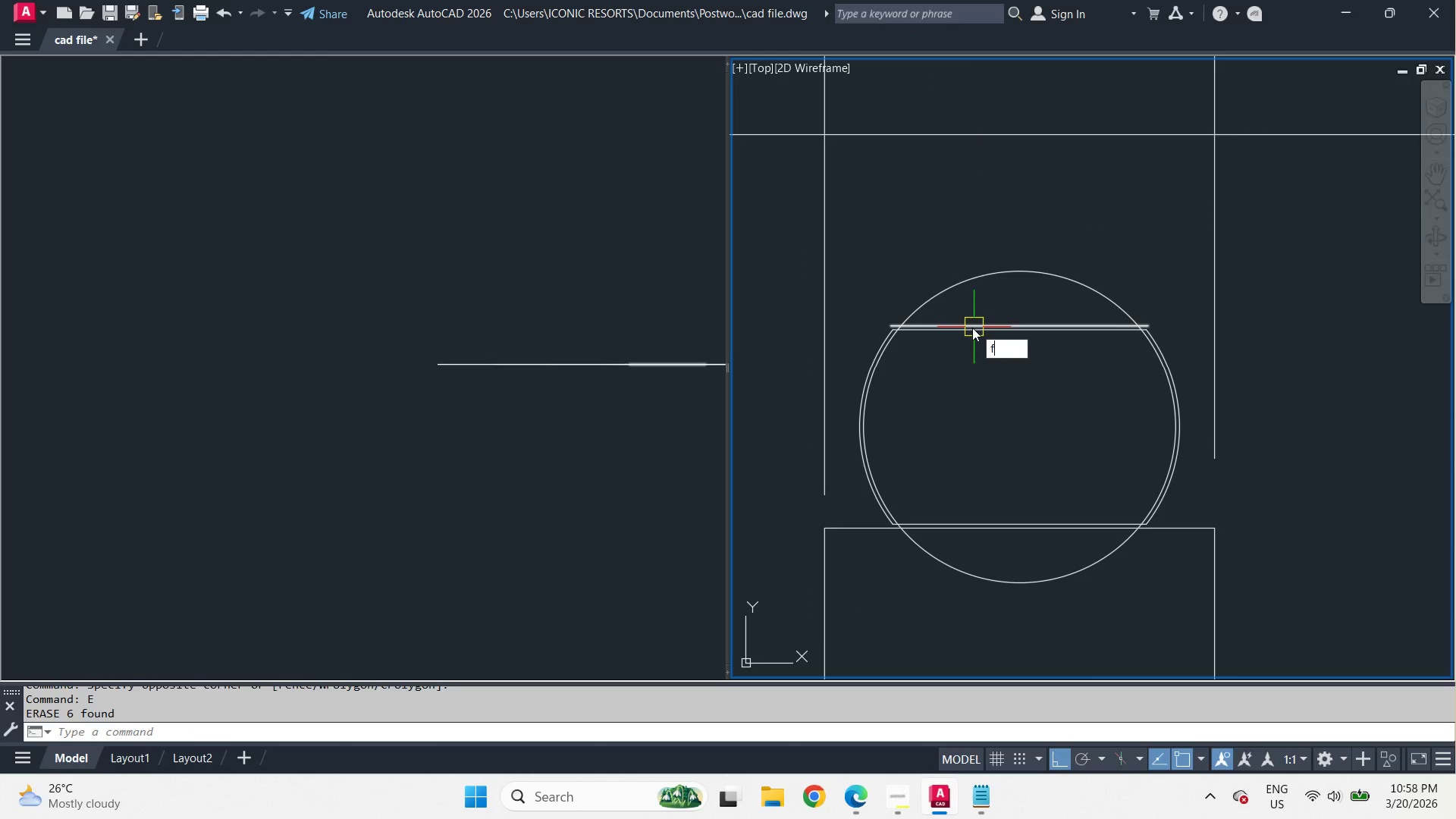 
key(Space)
 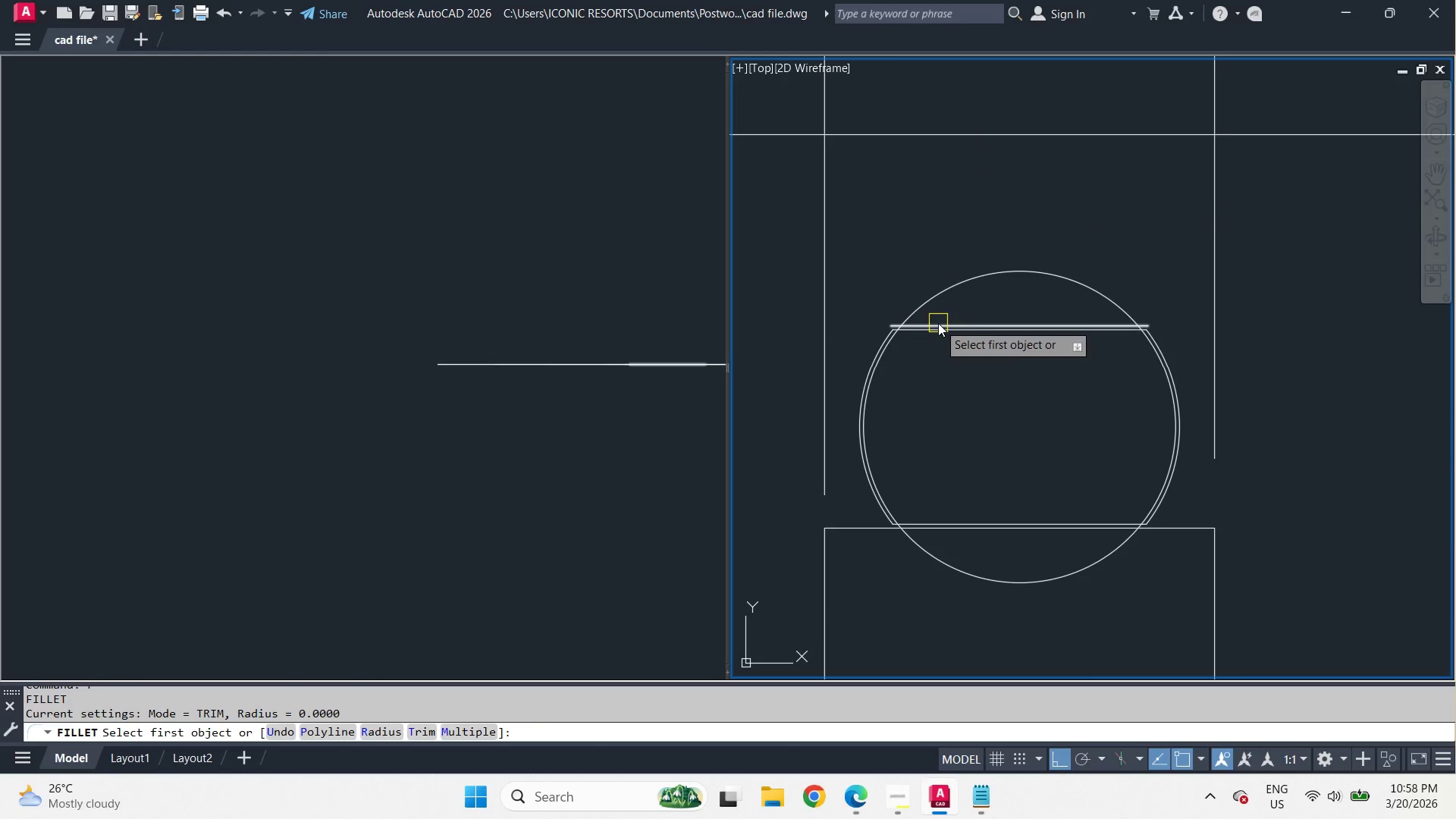 
scroll: coordinate [990, 260], scroll_direction: up, amount: 3.0
 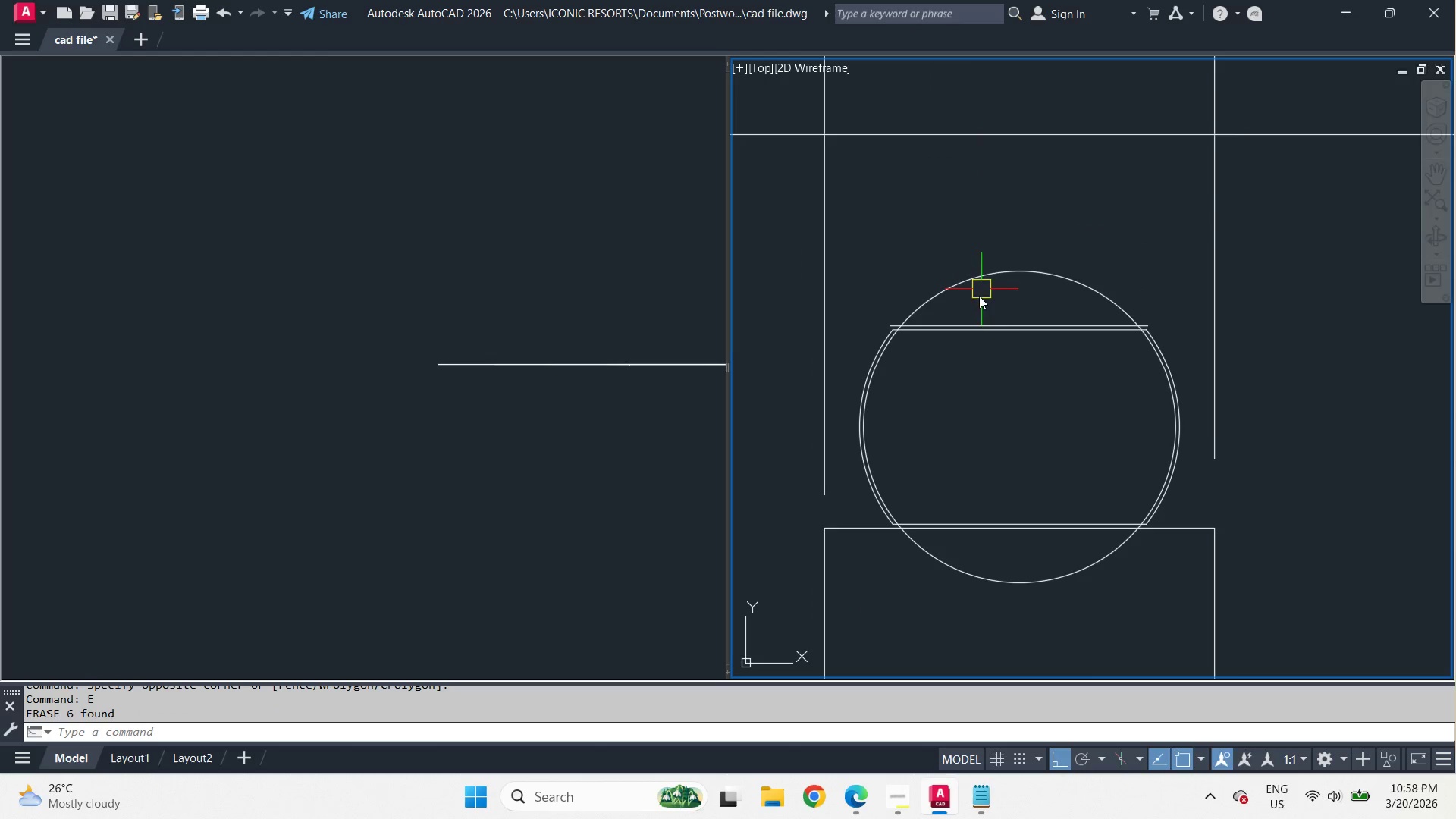 
left_click([938, 323])
 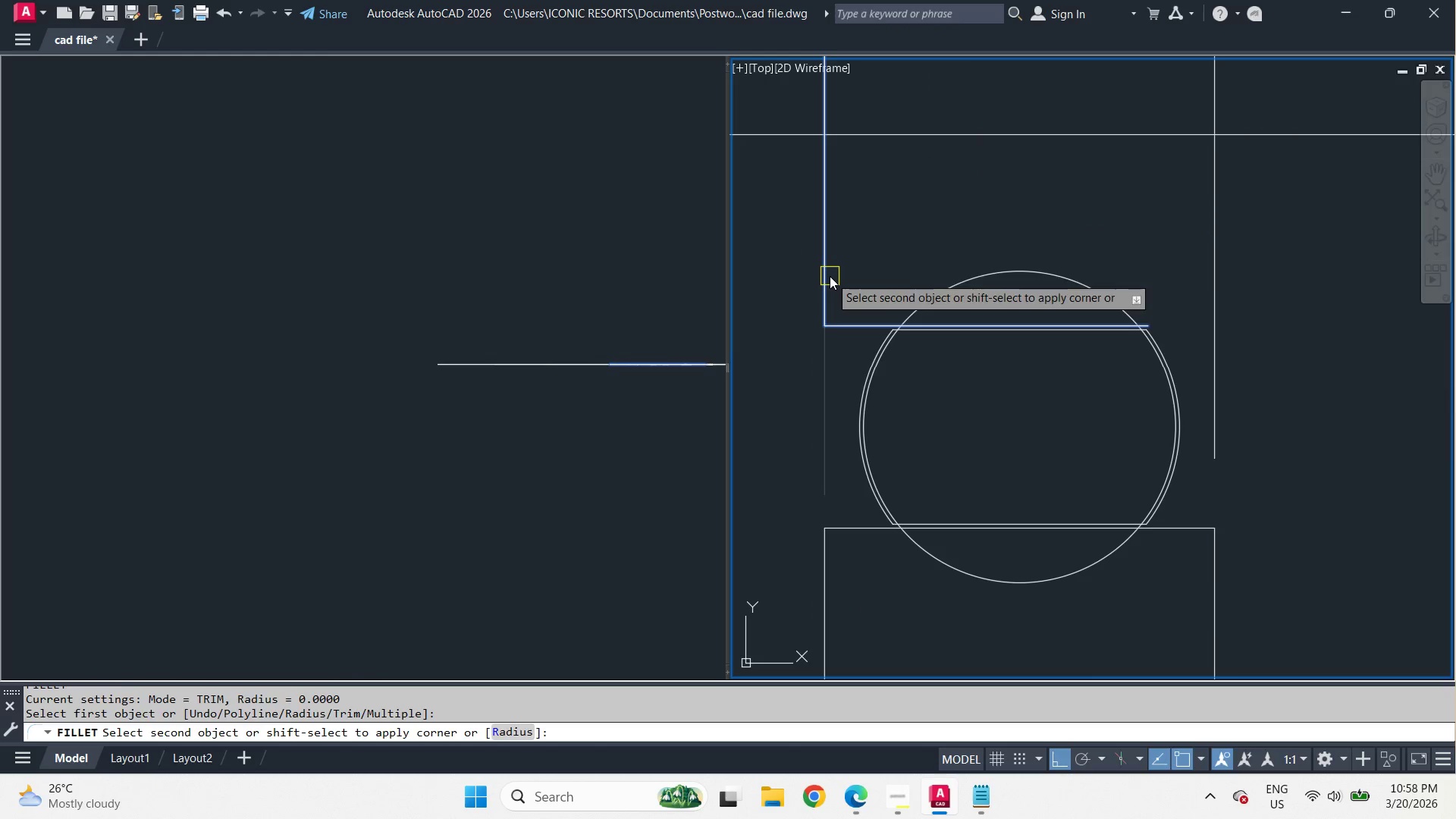 
left_click_drag(start_coordinate=[830, 275], to_coordinate=[827, 271])
 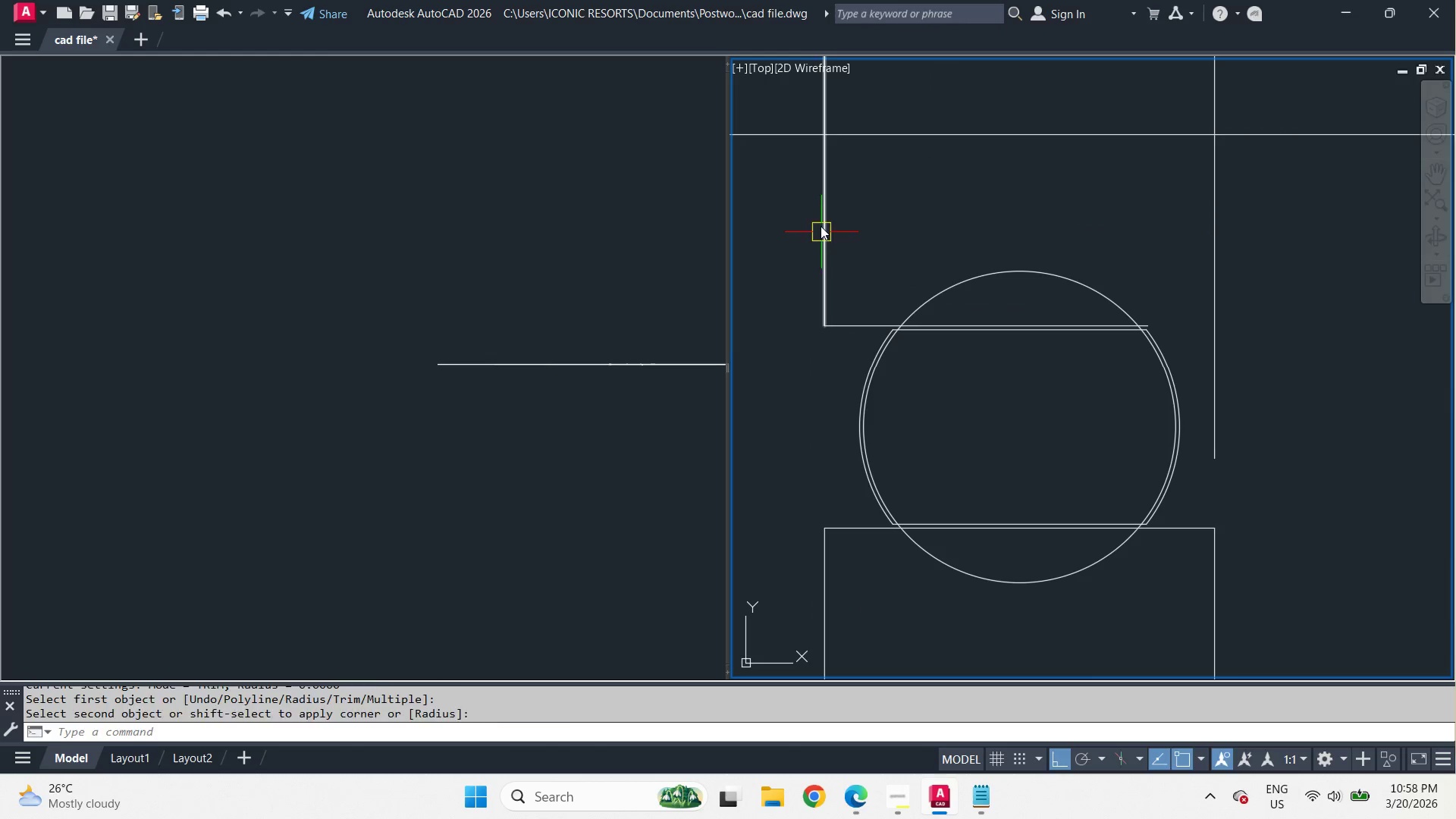 
key(Space)
 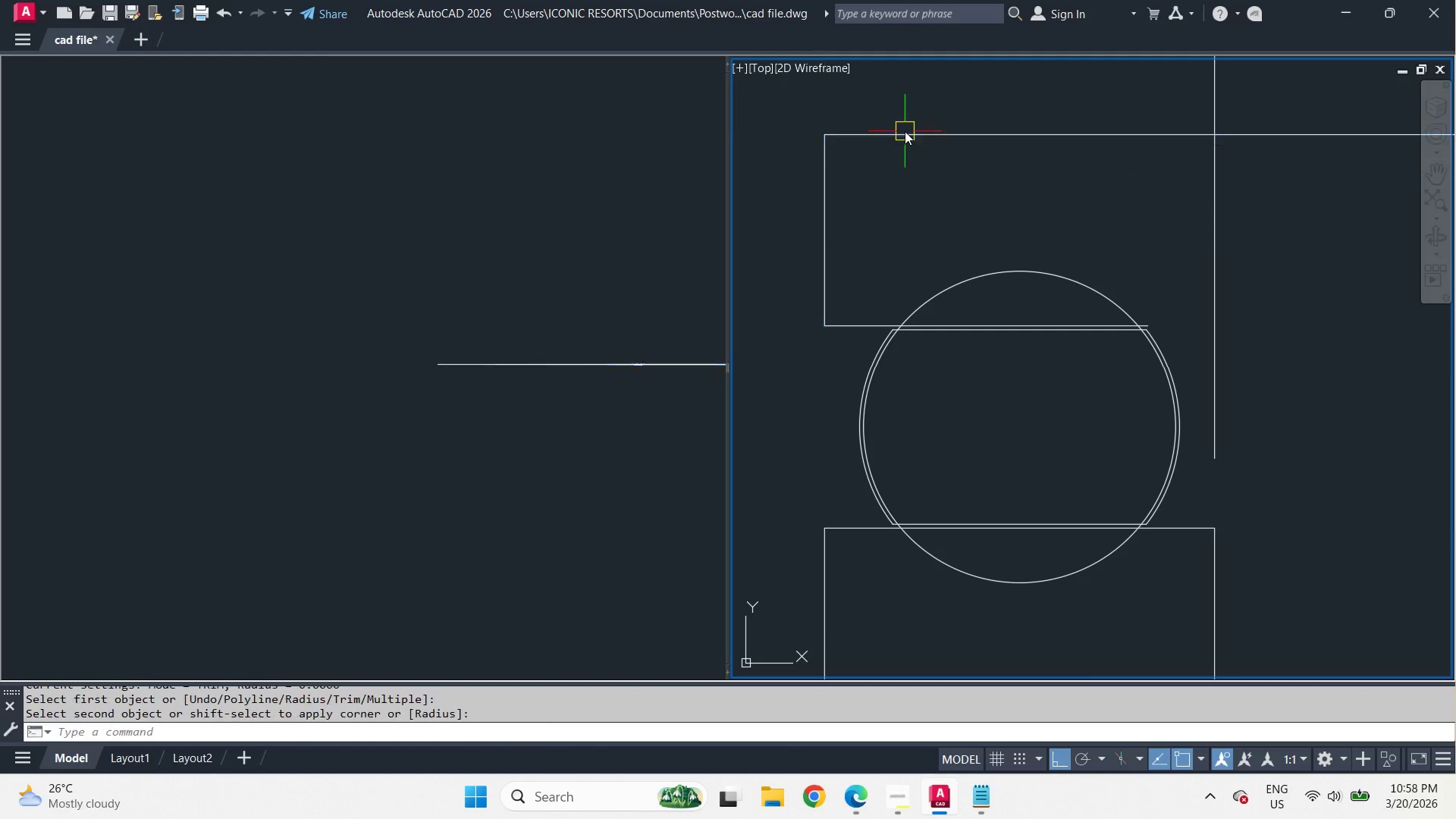 
key(Space)
 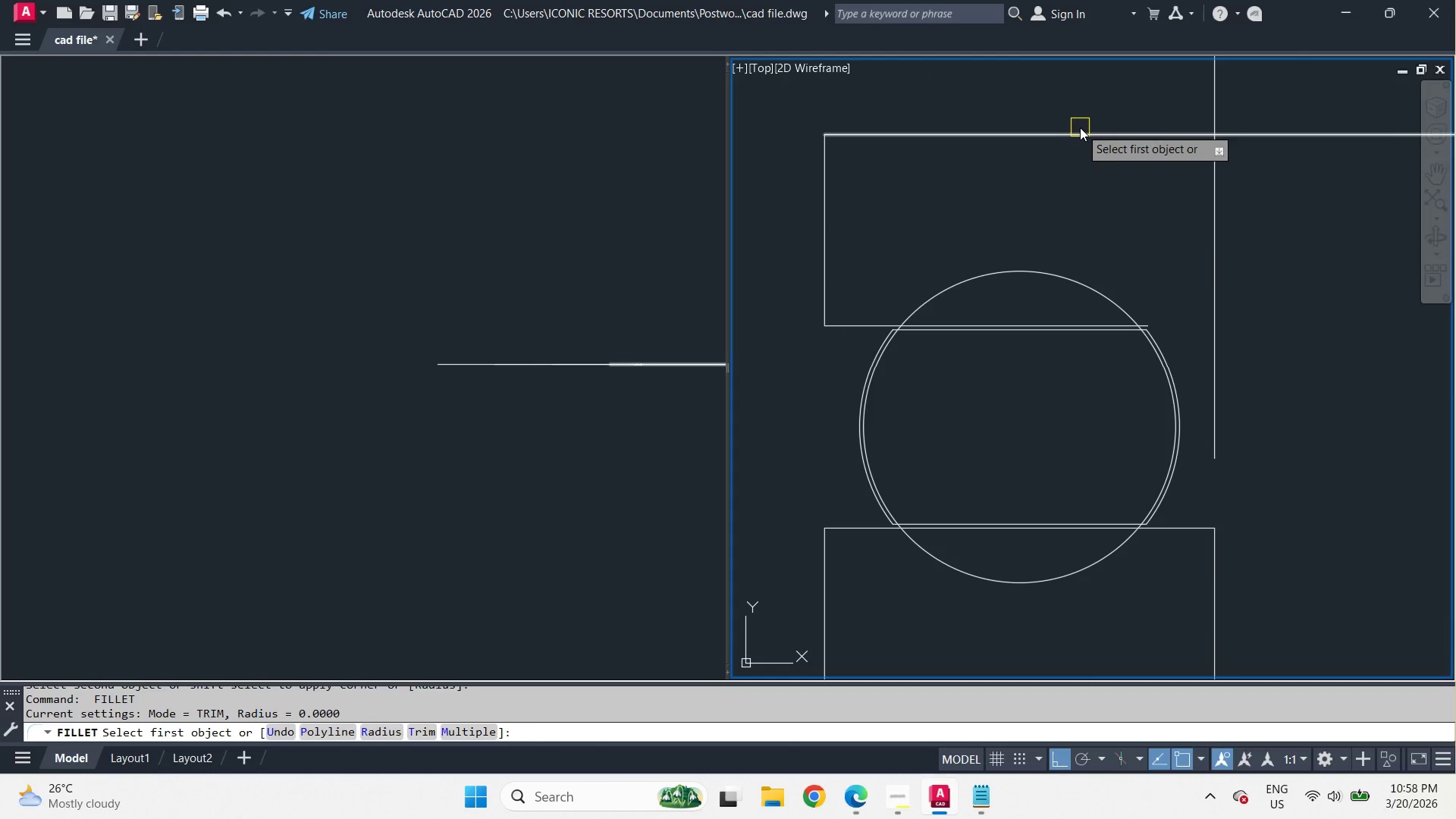 
left_click_drag(start_coordinate=[1080, 127], to_coordinate=[1087, 130])
 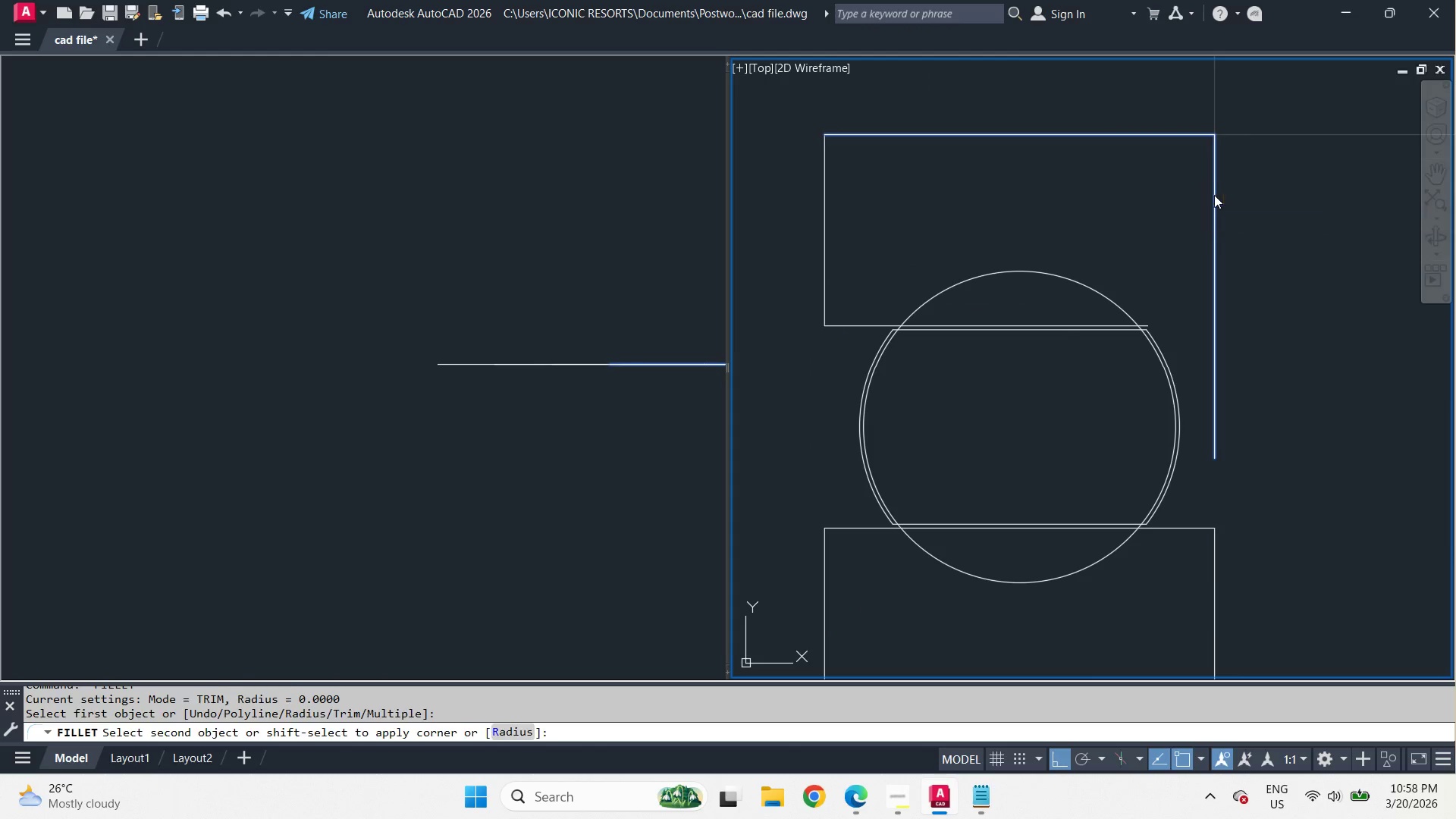 
key(Space)
 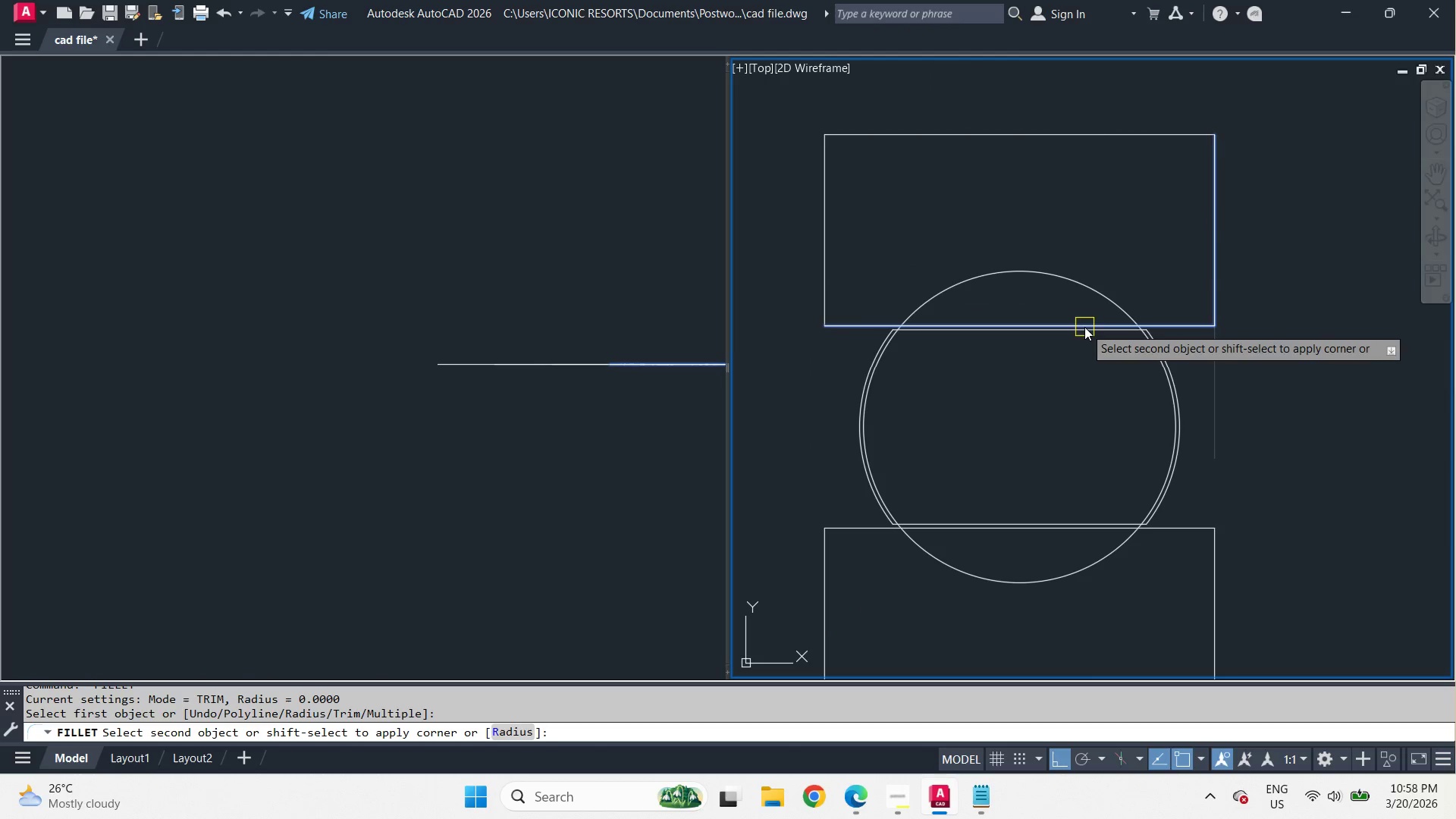 
left_click([1083, 325])
 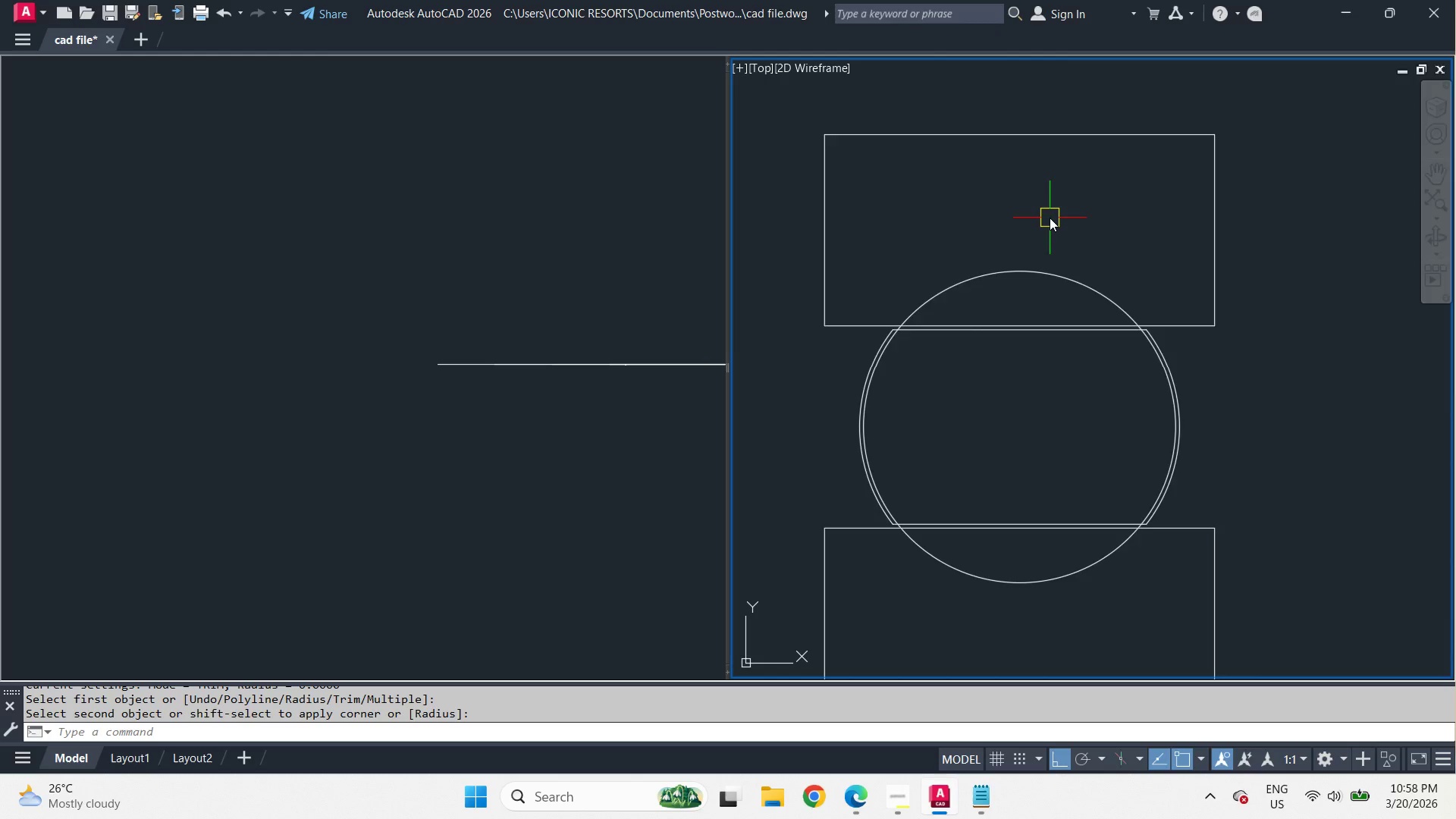 
scroll: coordinate [1038, 367], scroll_direction: up, amount: 1.0
 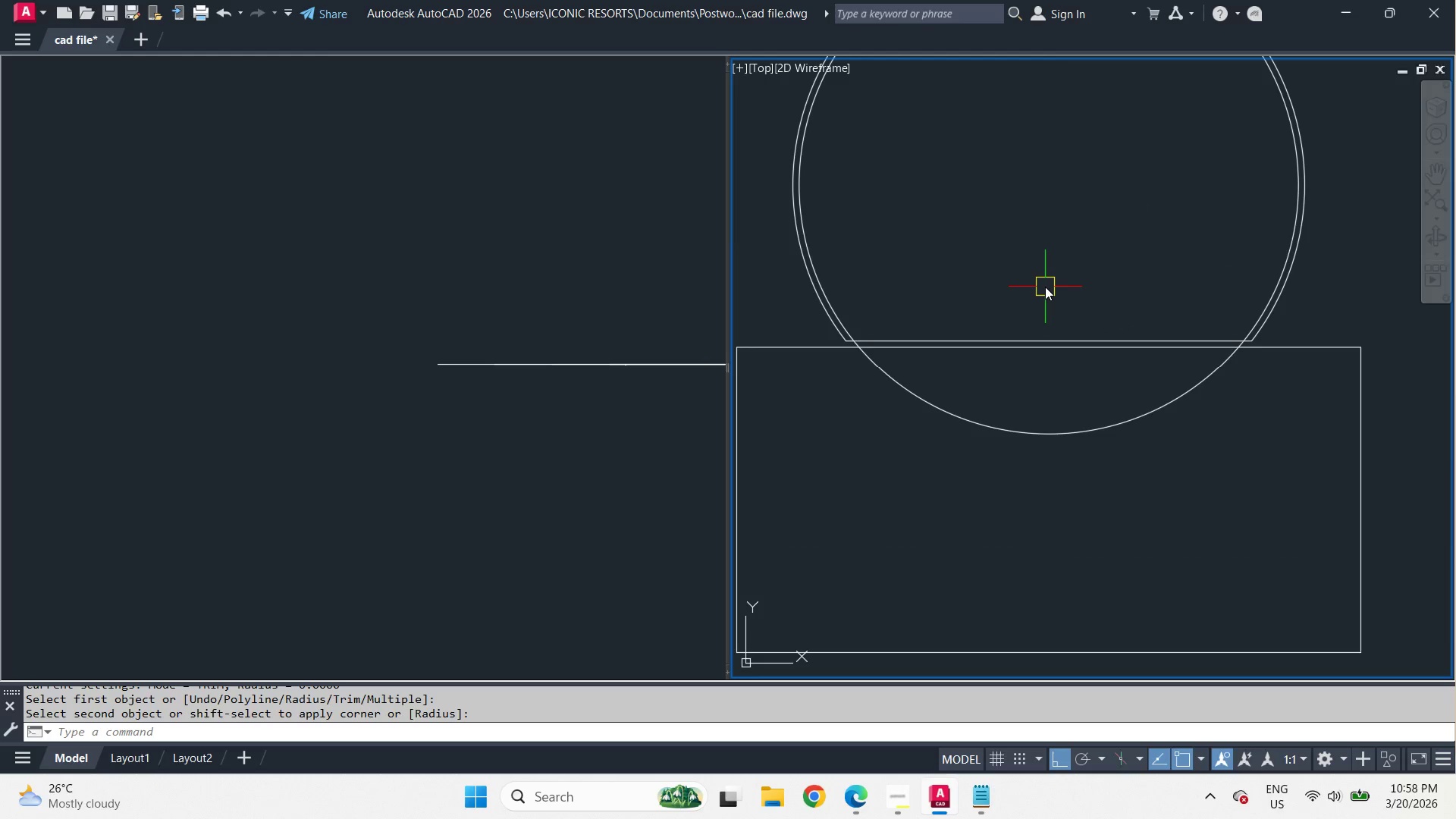 
key(O)
 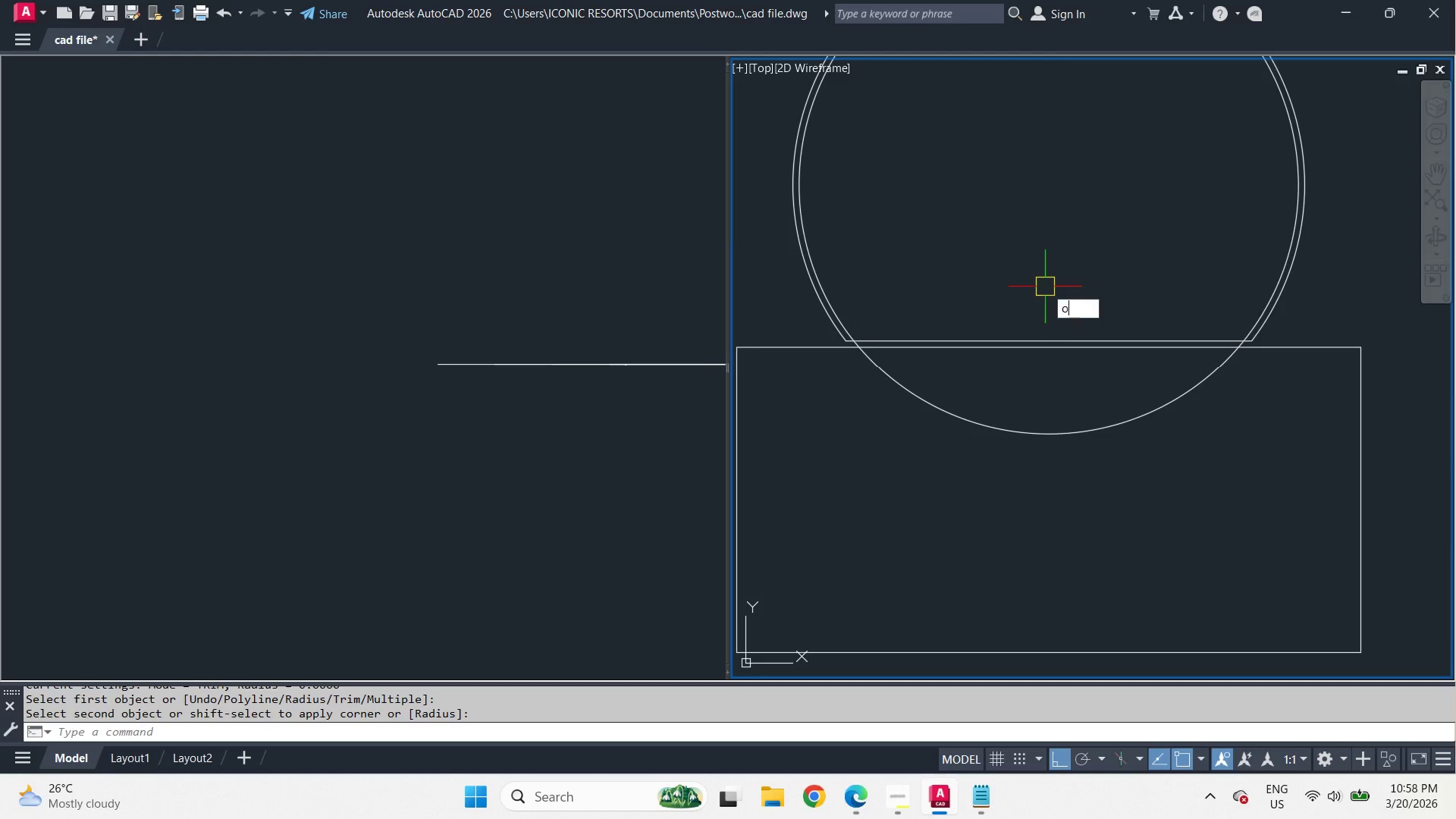 
key(Space)
 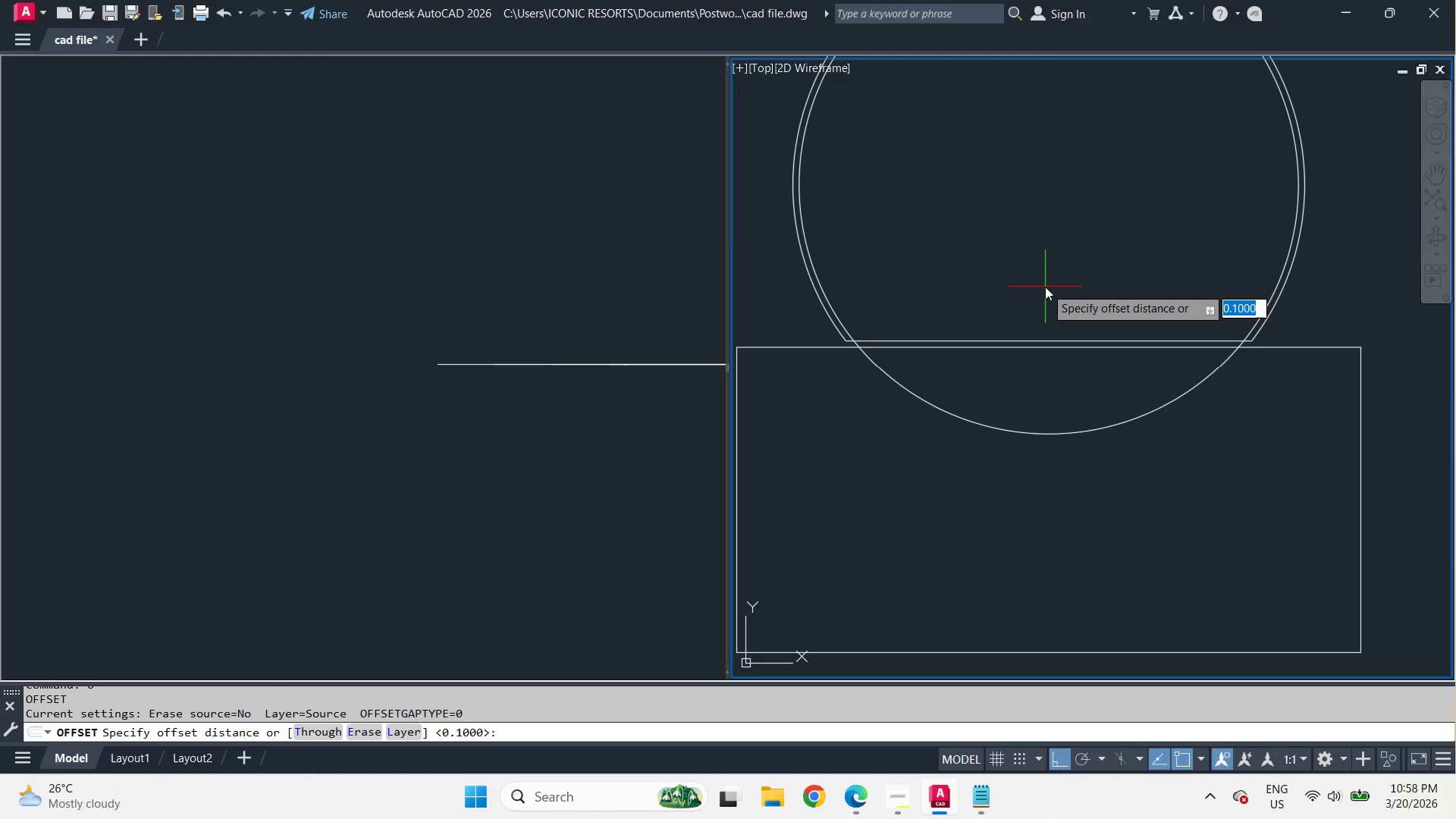 
key(NumpadEnter)
 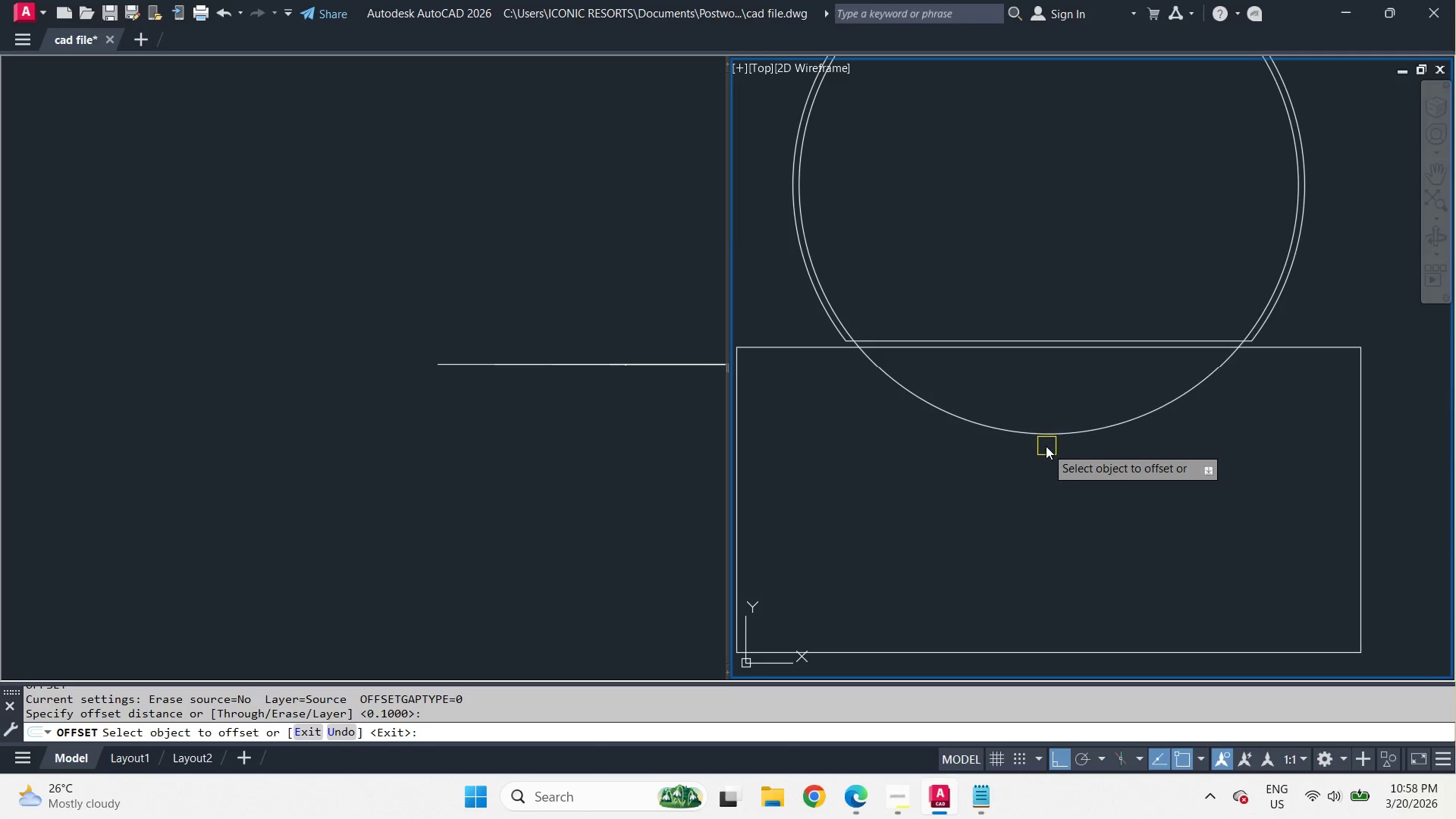 
left_click_drag(start_coordinate=[1039, 431], to_coordinate=[1041, 460])
 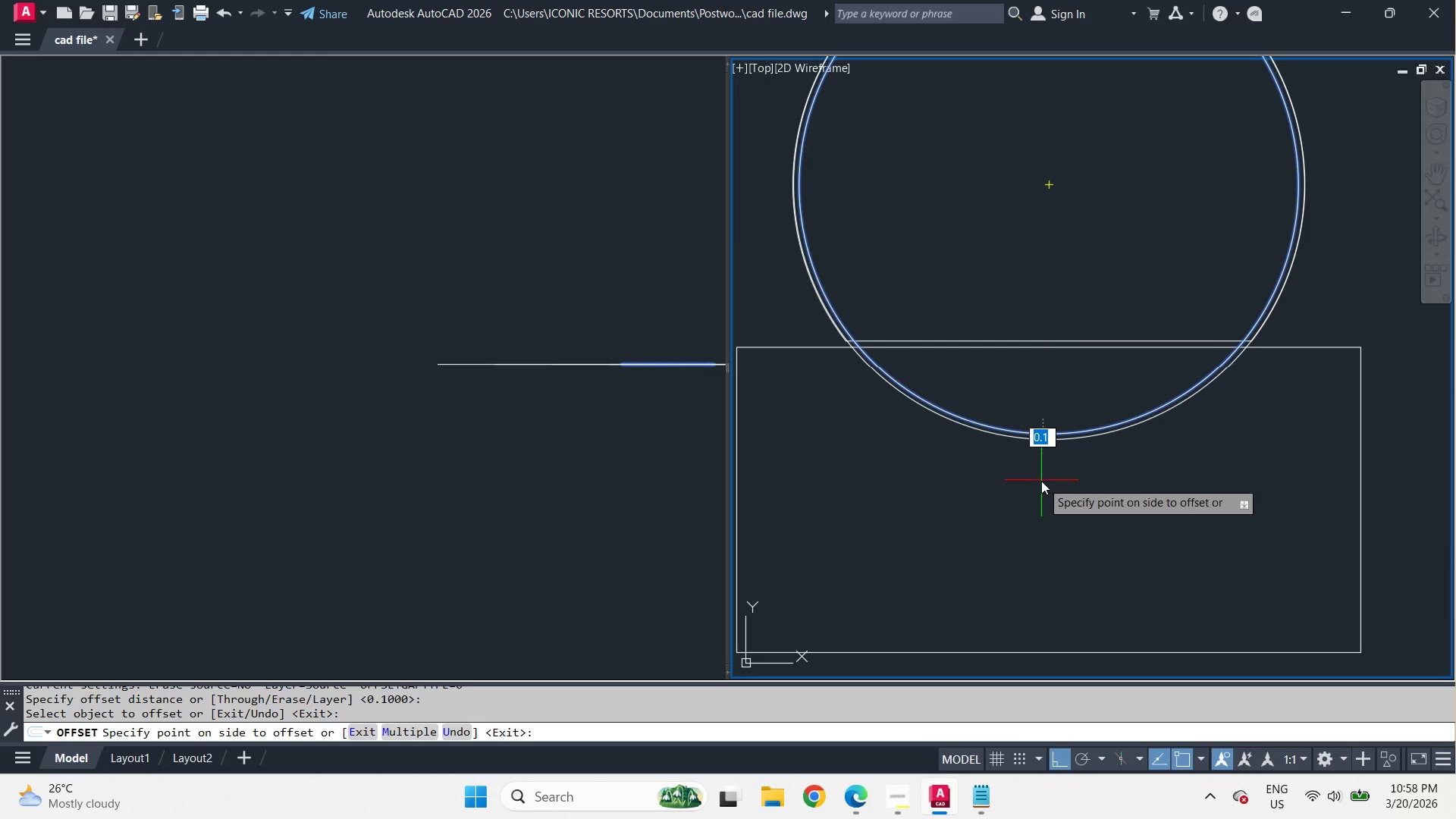 
double_click([1041, 482])
 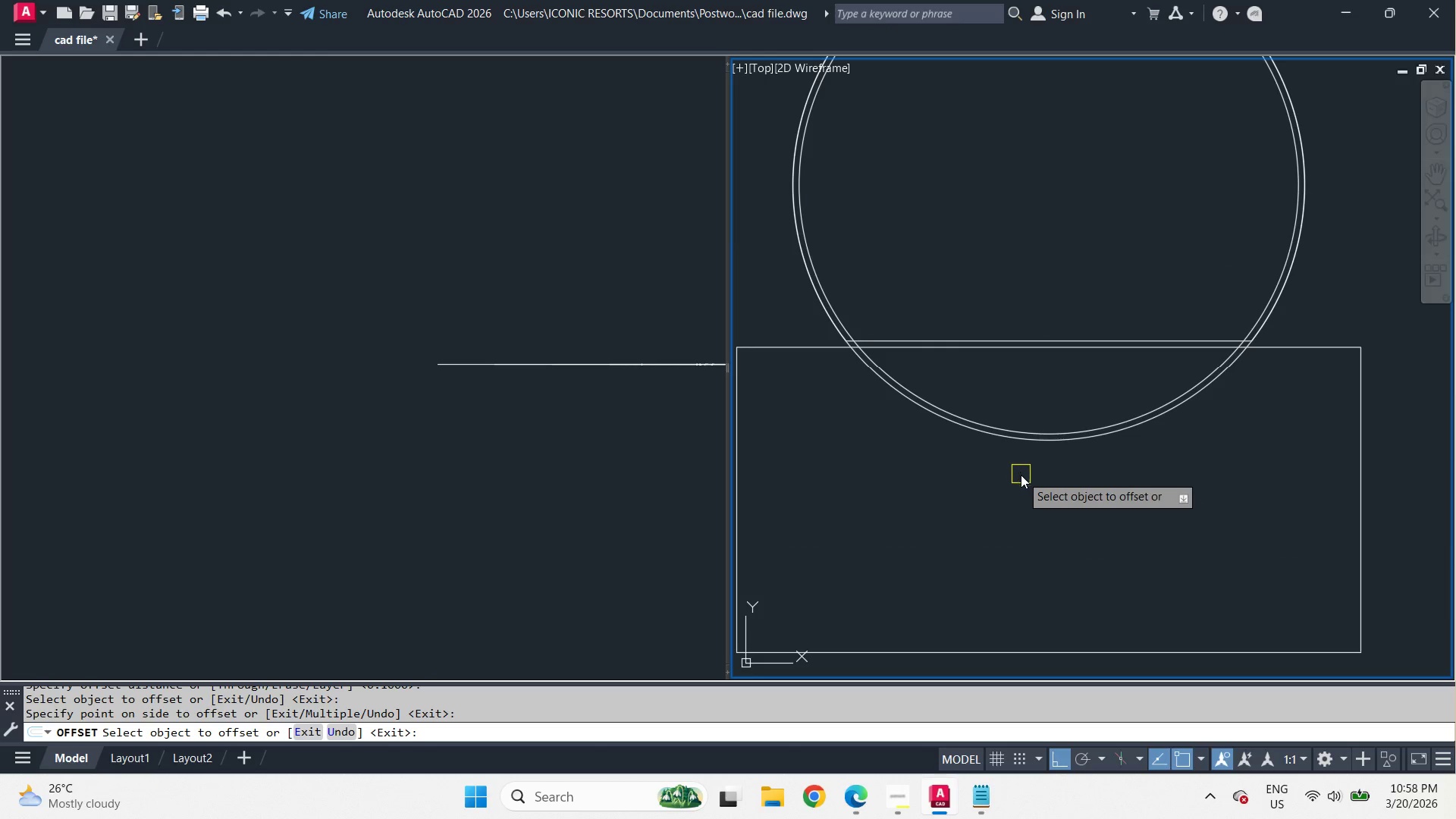 
type( tr )
 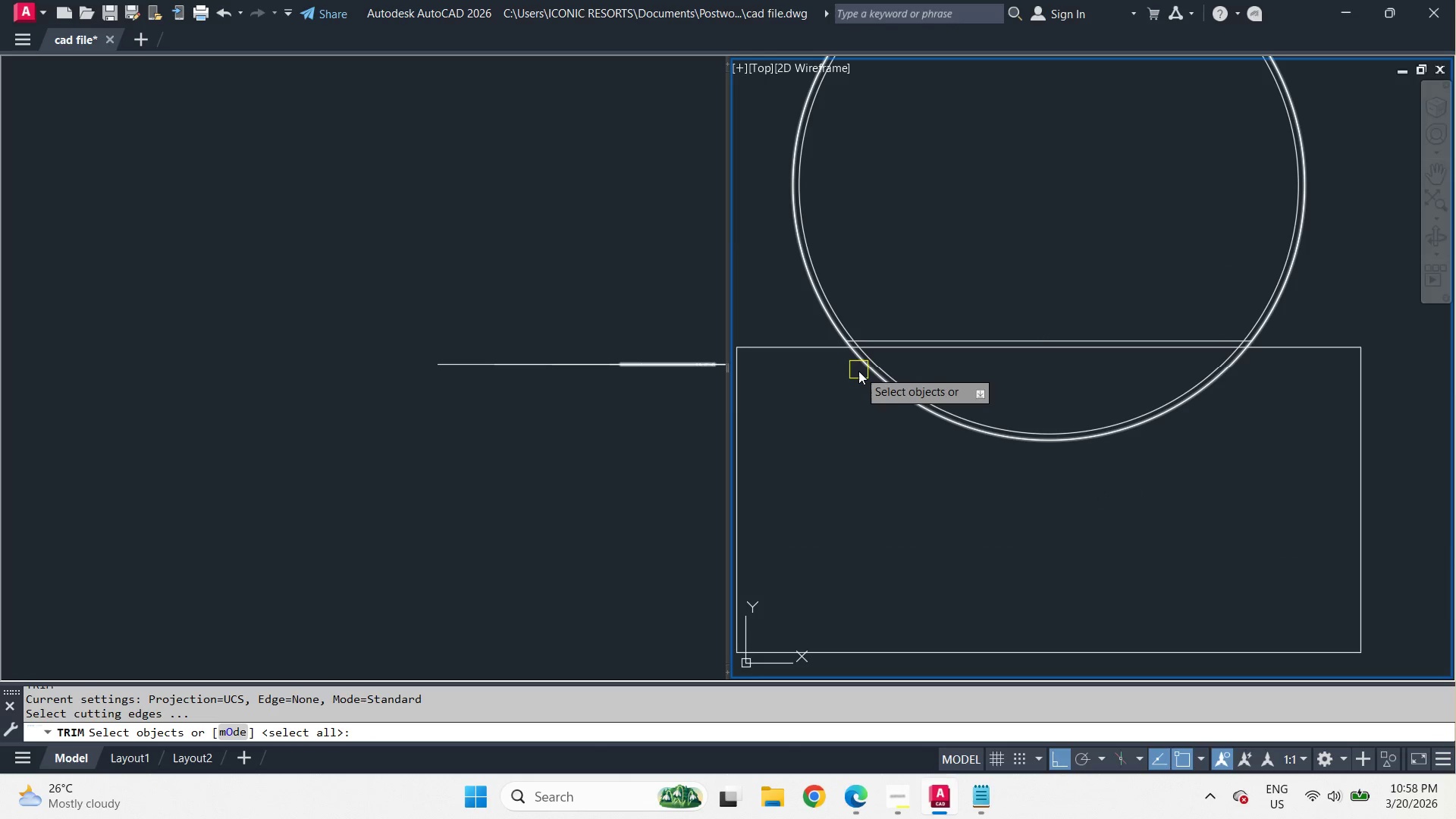 
left_click([858, 372])
 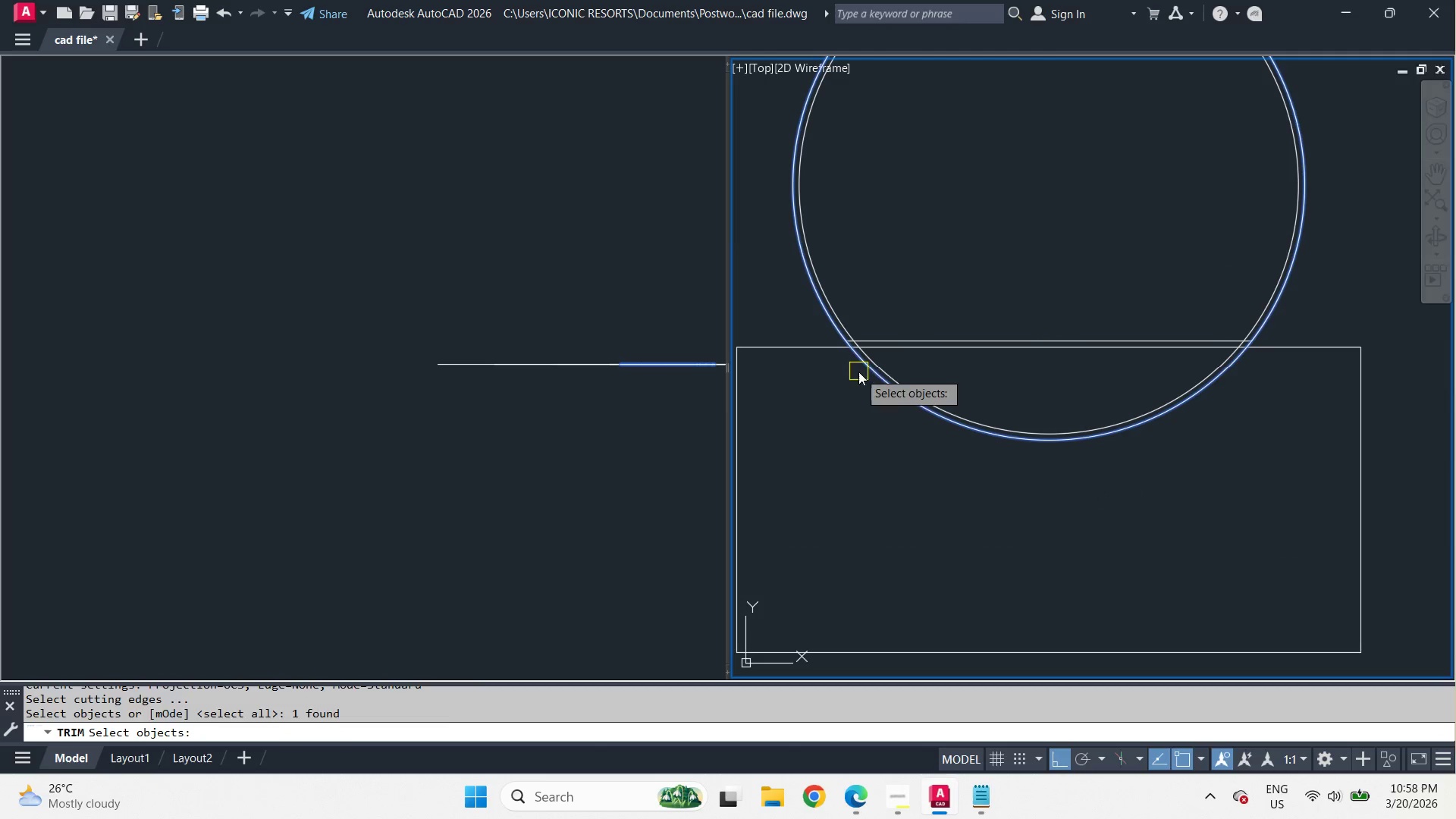 
key(Space)
 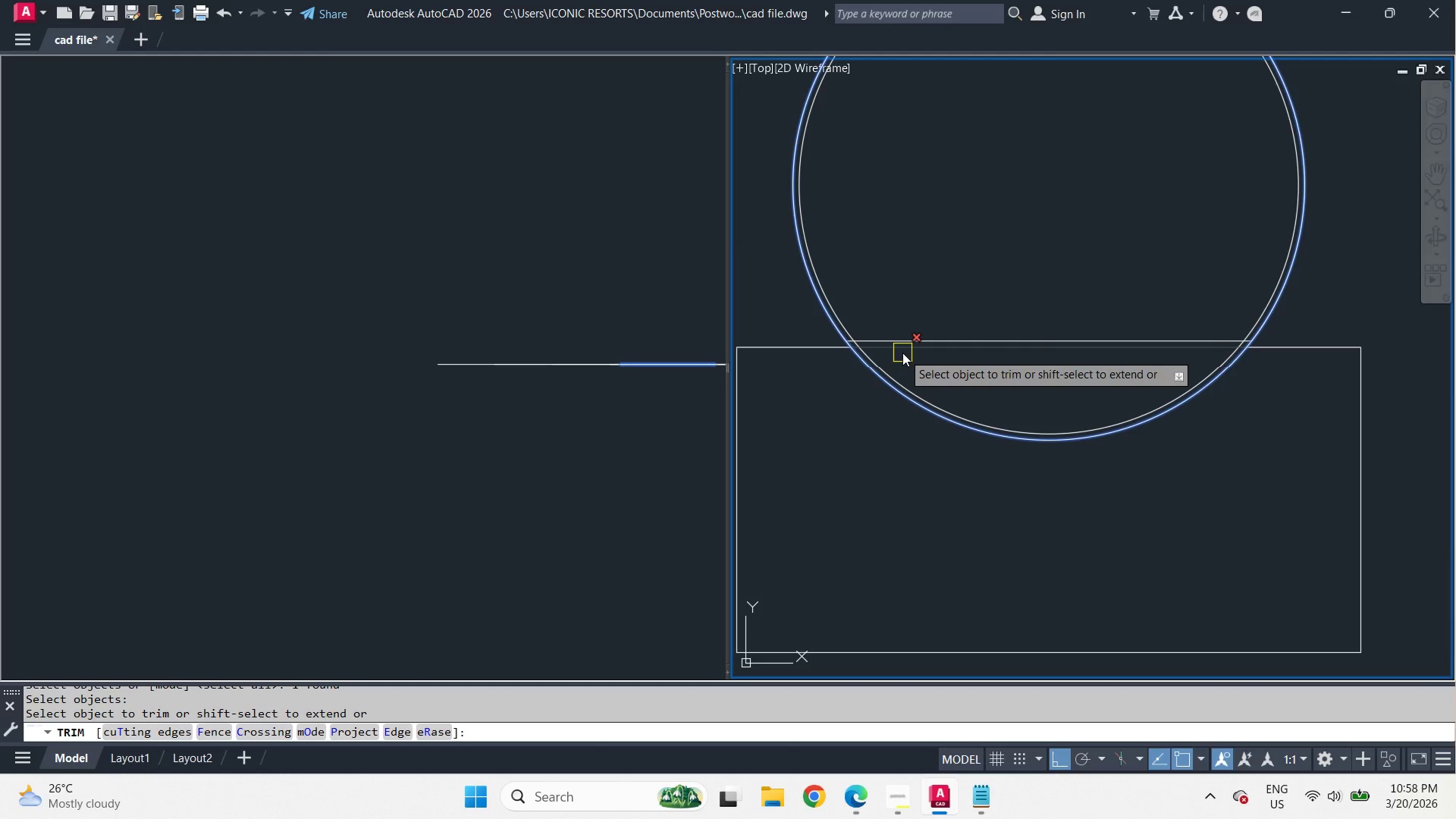 
left_click([902, 353])
 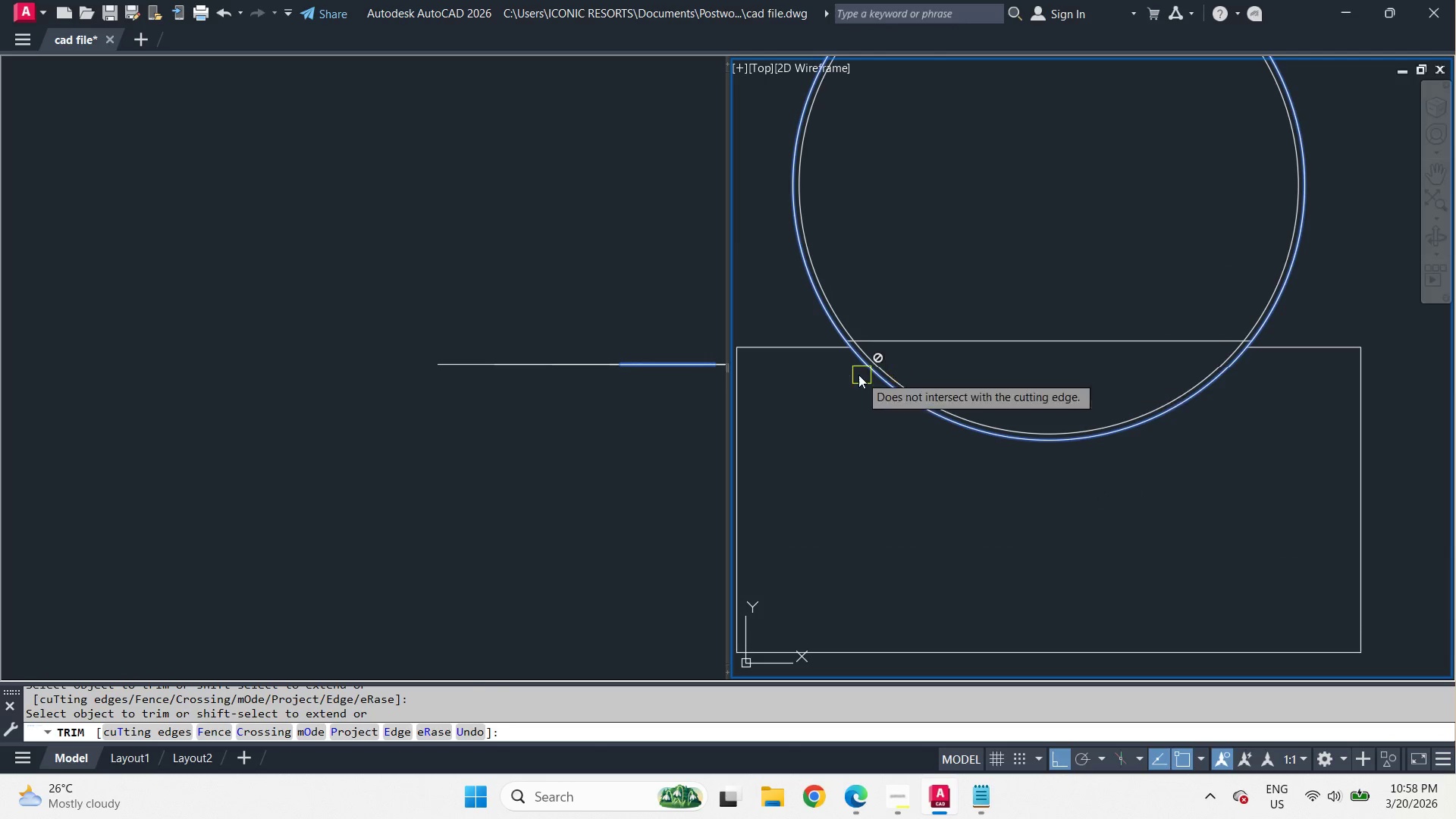 
key(Space)
 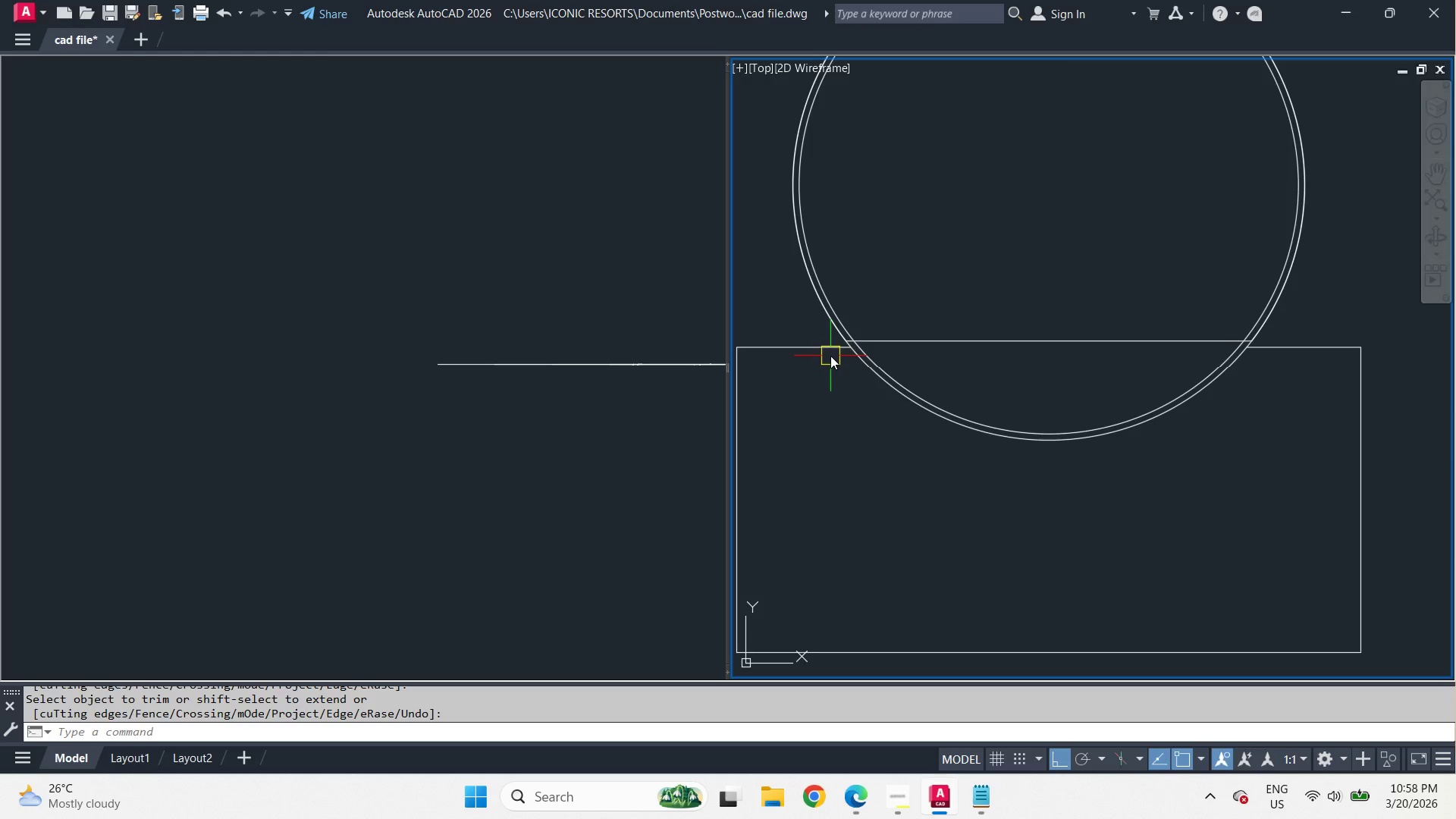 
mouse_move([851, 367])
 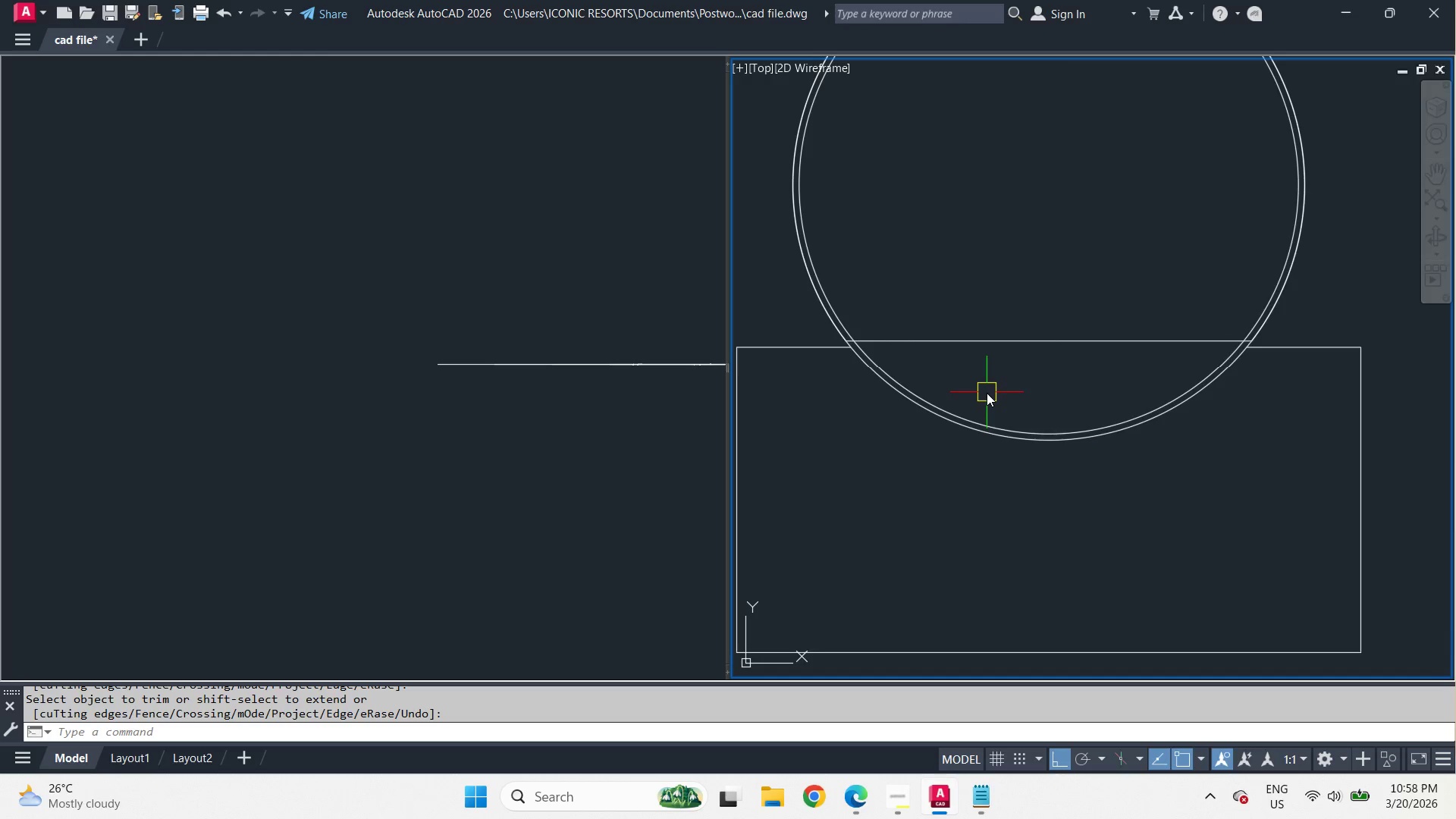 
type(tr )
 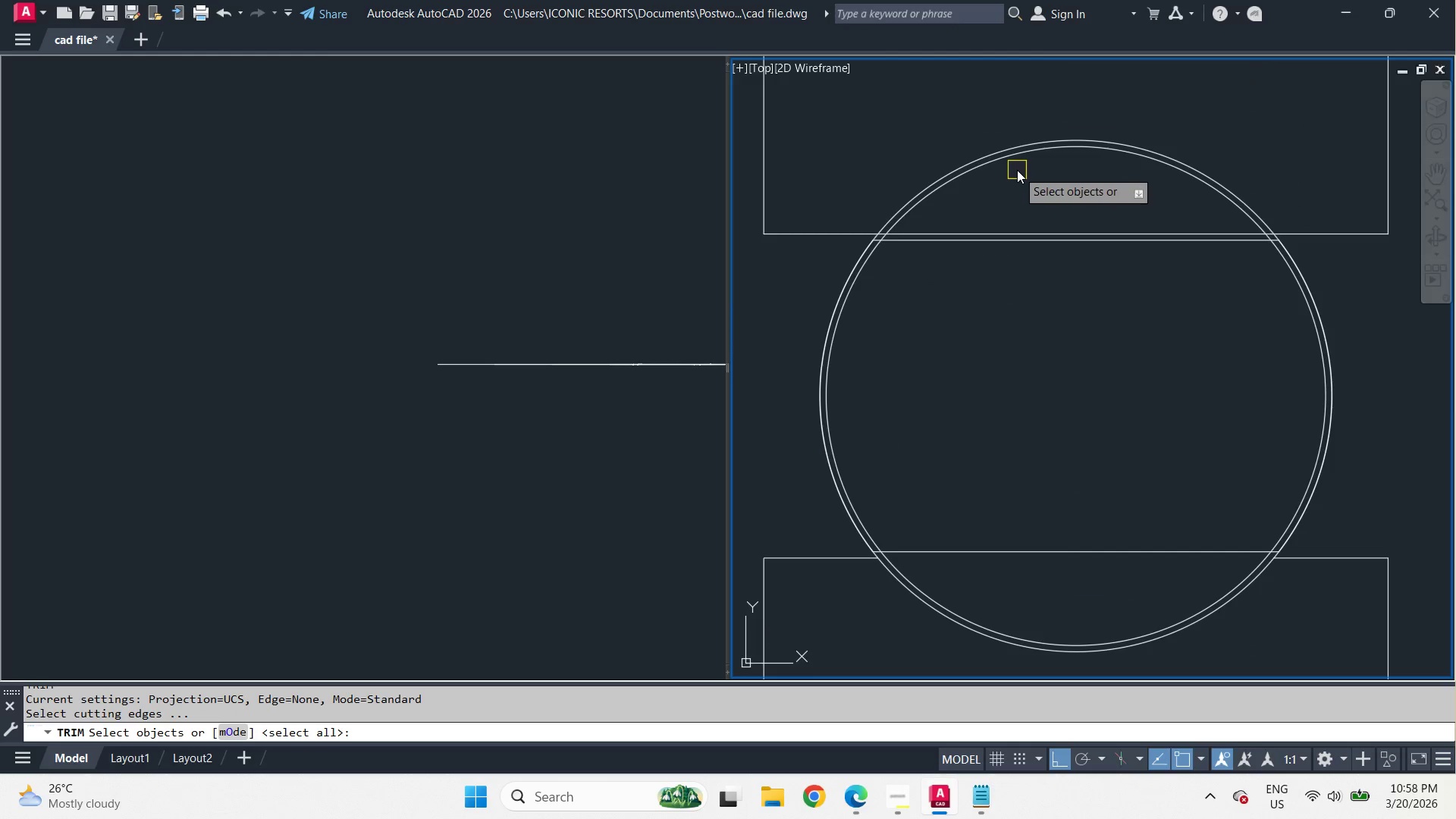 
scroll: coordinate [1053, 219], scroll_direction: none, amount: 0.0
 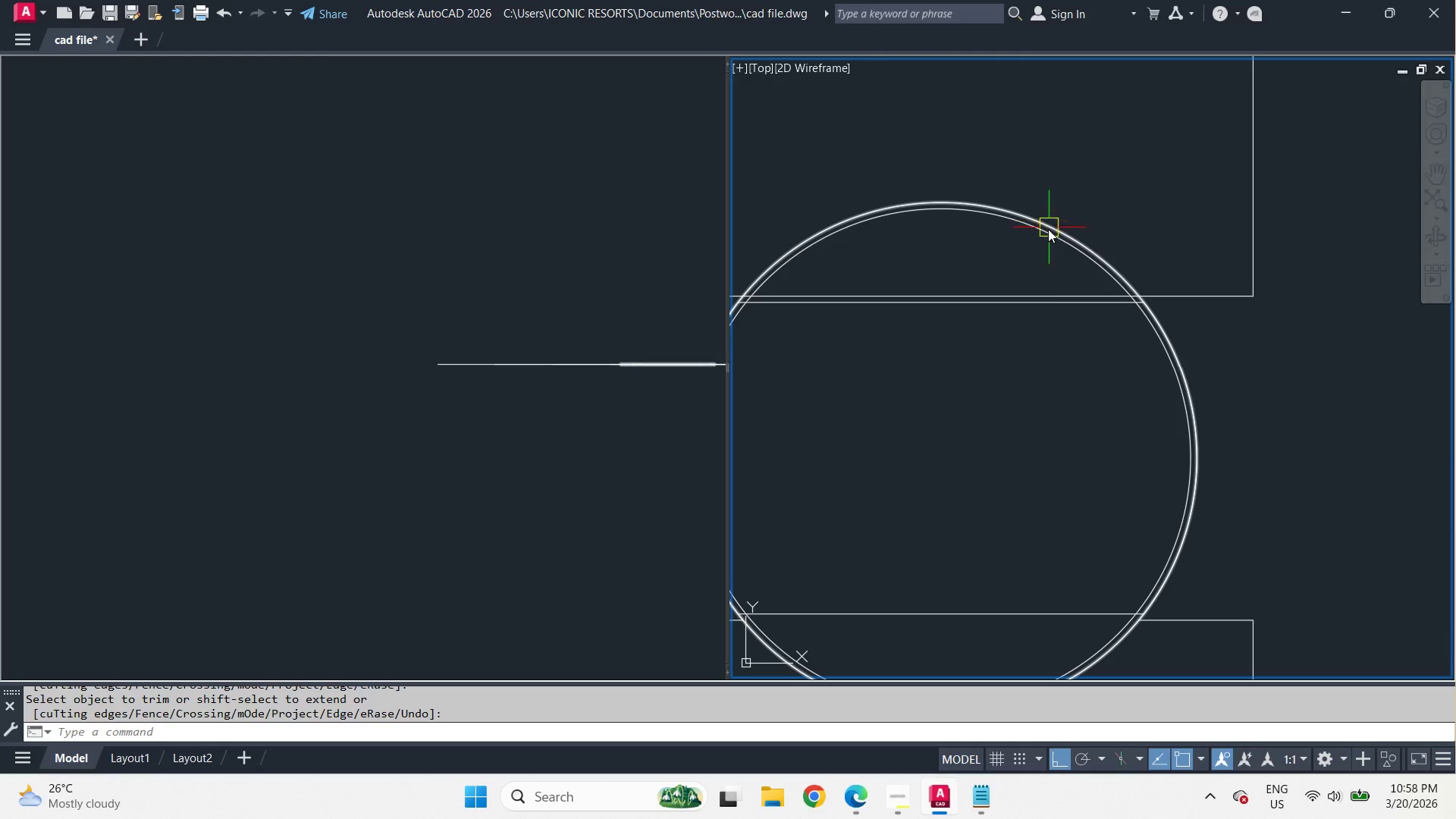 
left_click([1001, 144])
 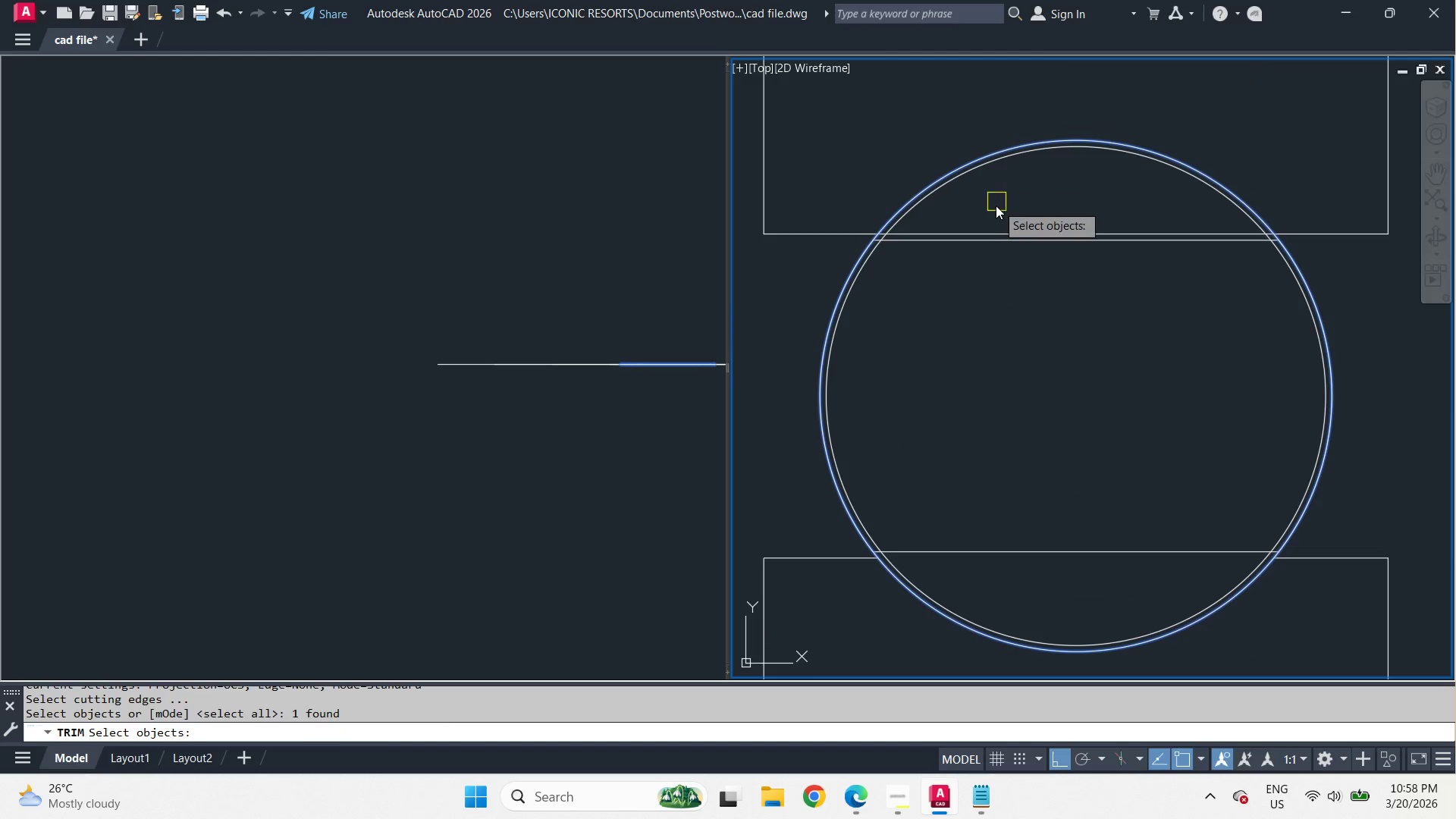 
key(Space)
 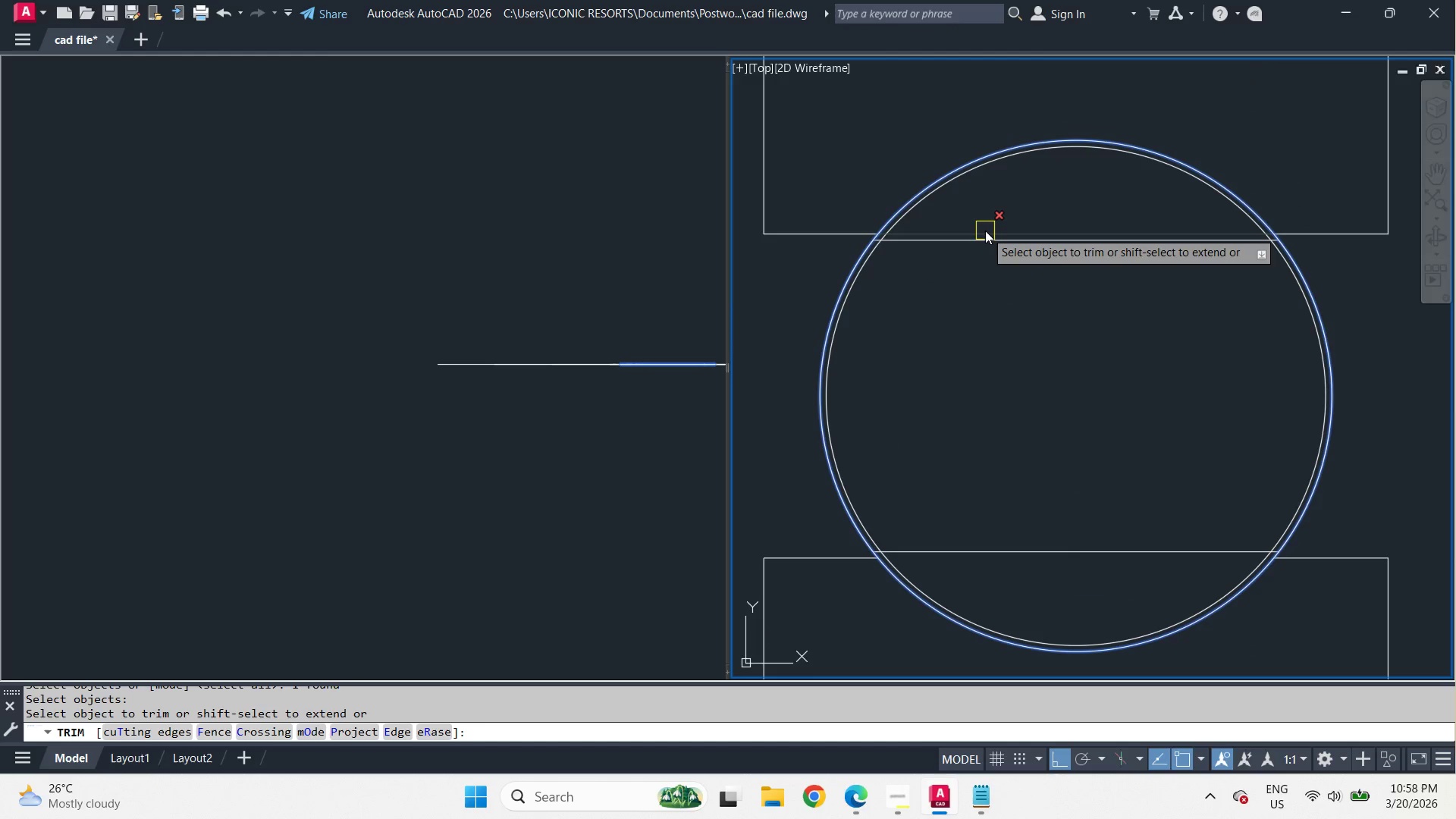 
left_click([985, 231])
 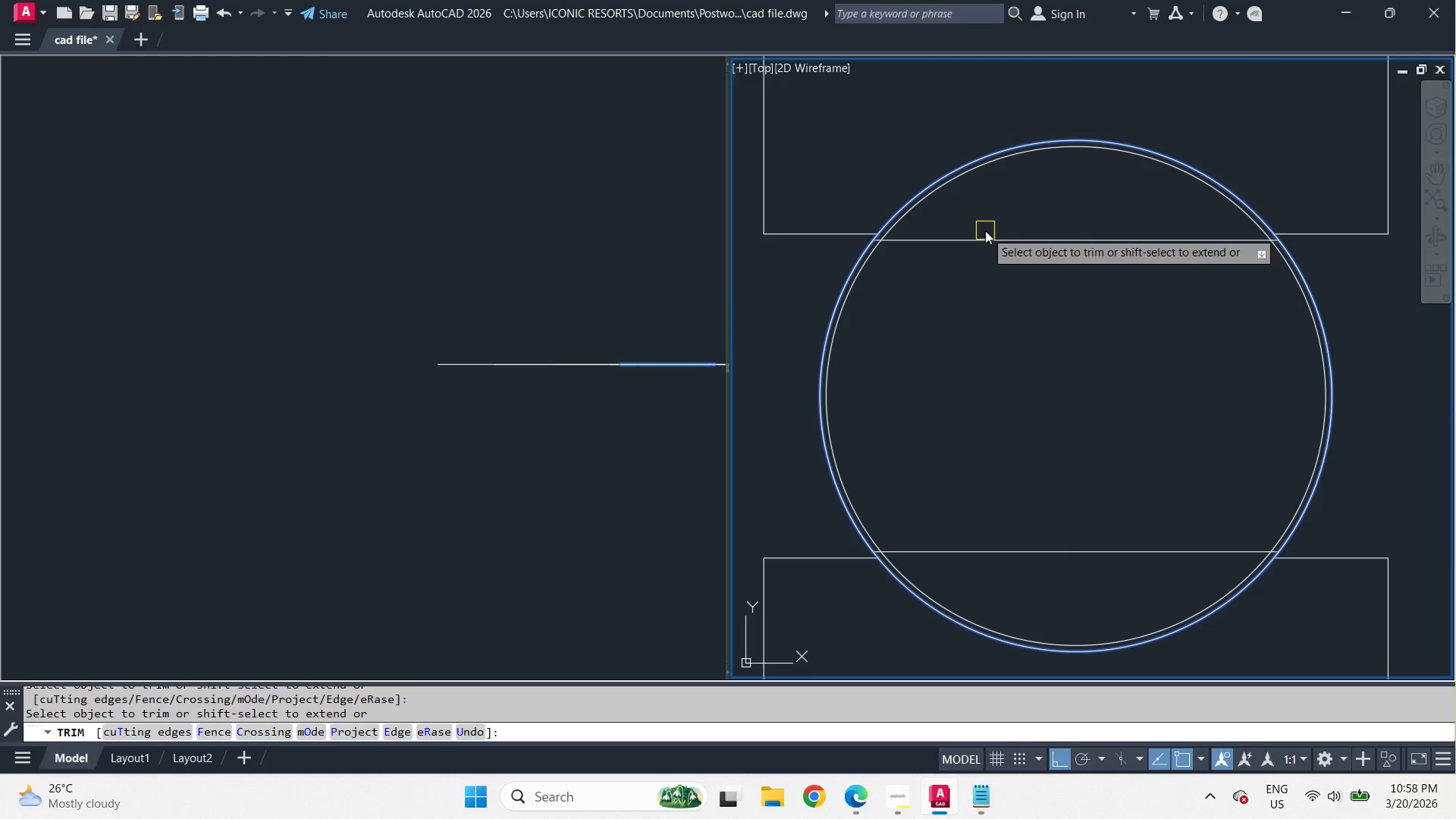 
key(Space)
 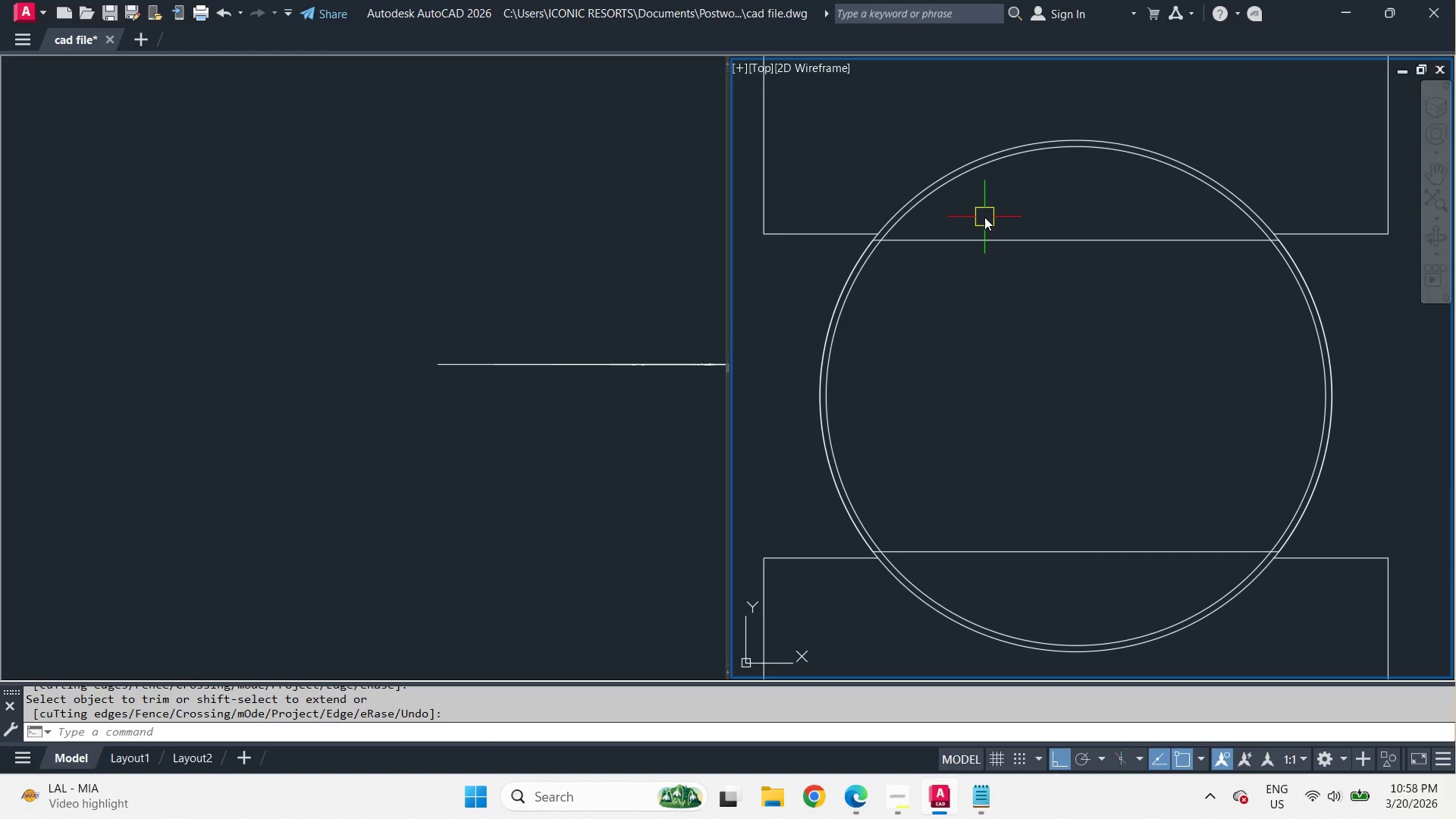 
key(T)
 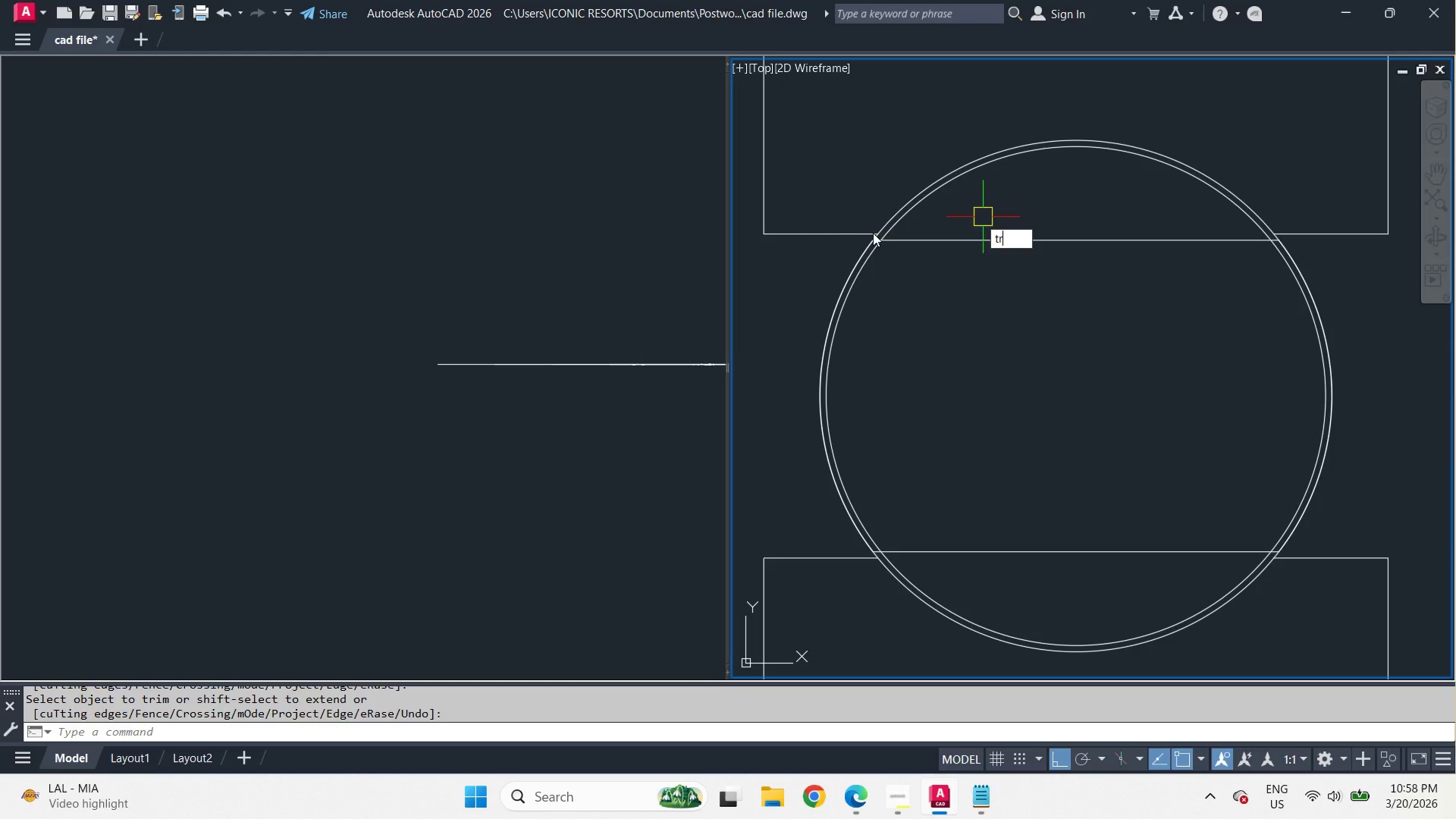 
key(R)
 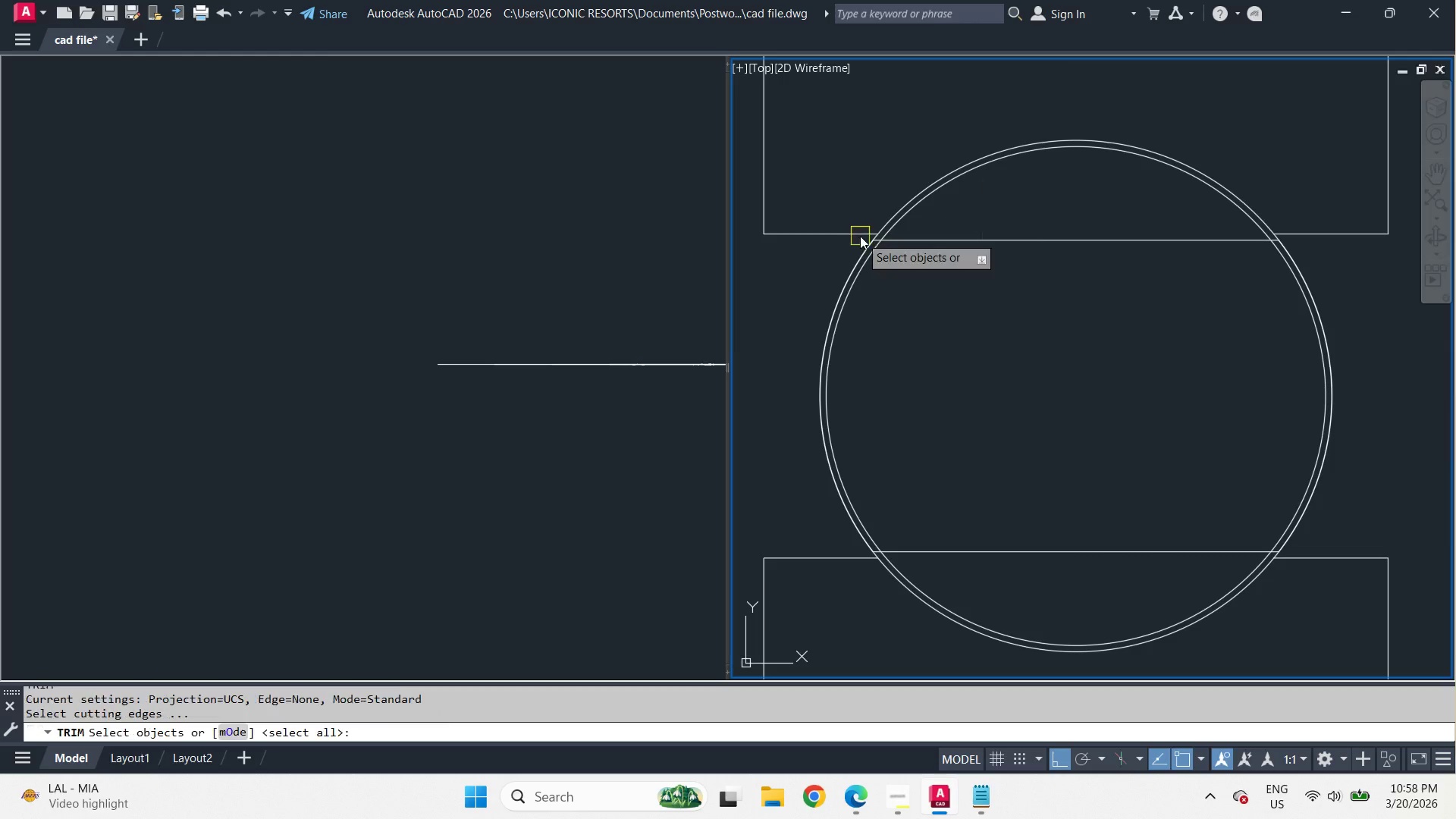 
key(Space)
 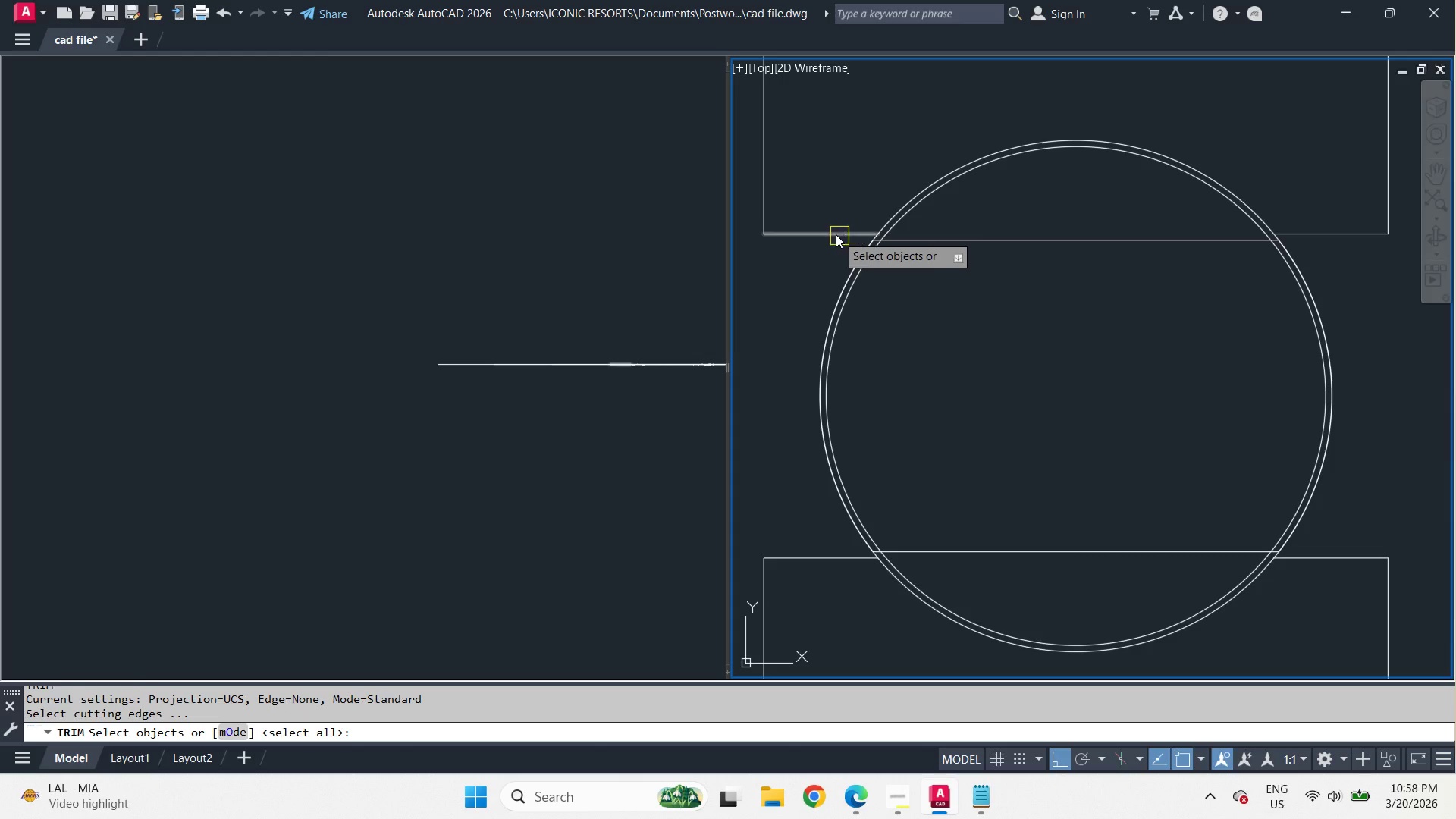 
left_click([836, 234])
 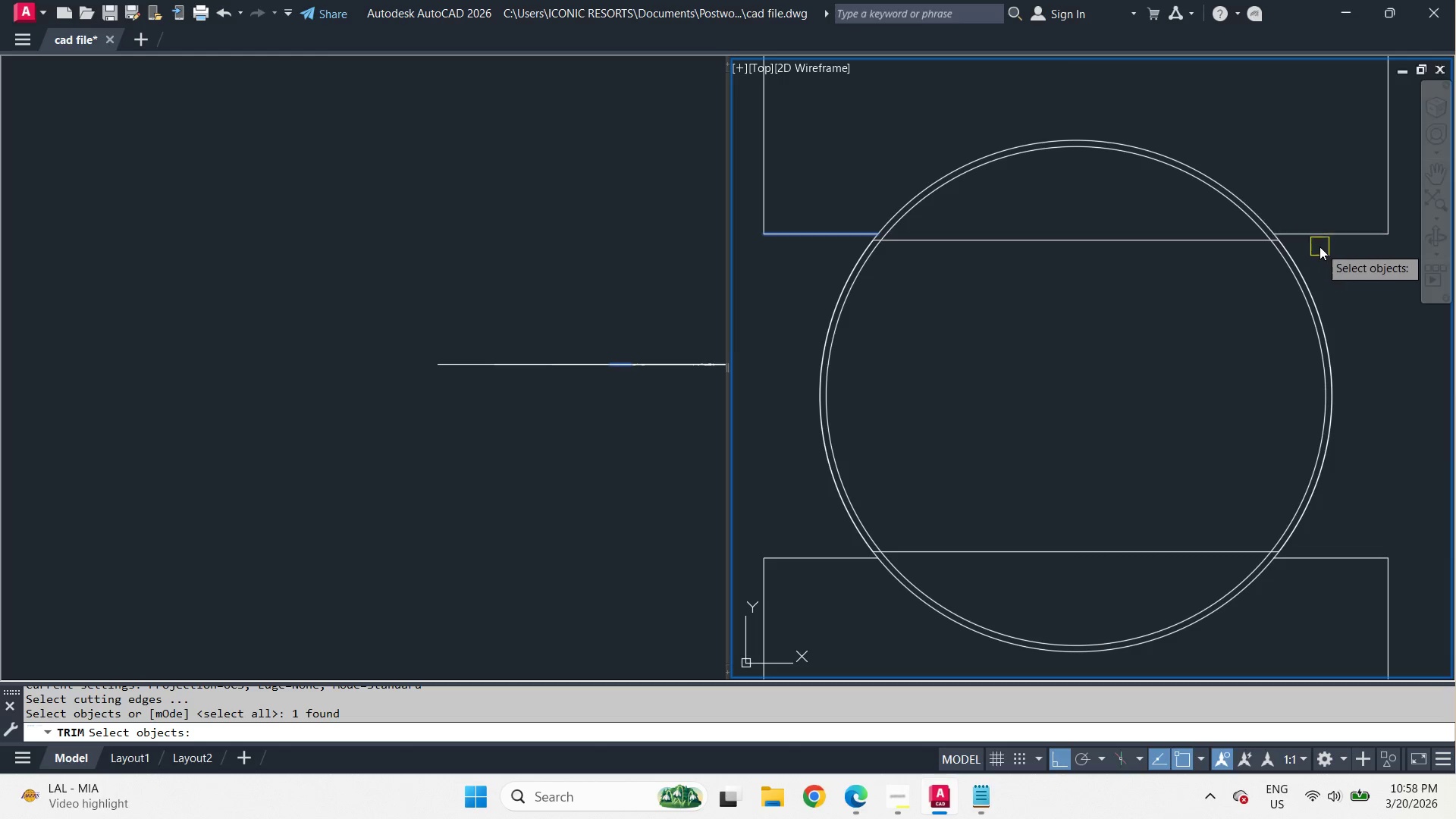 
left_click([1321, 233])
 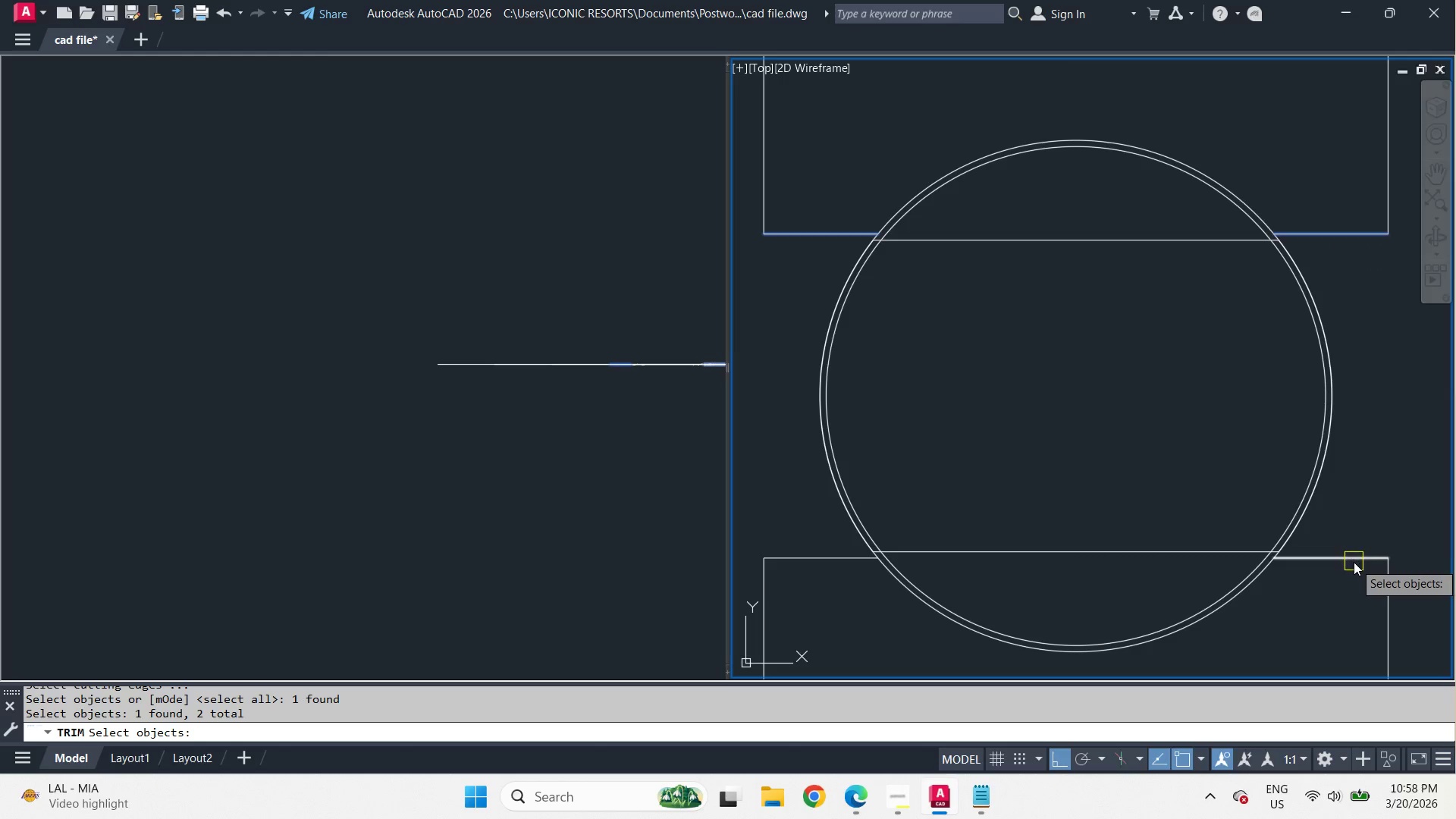 
left_click([1354, 562])
 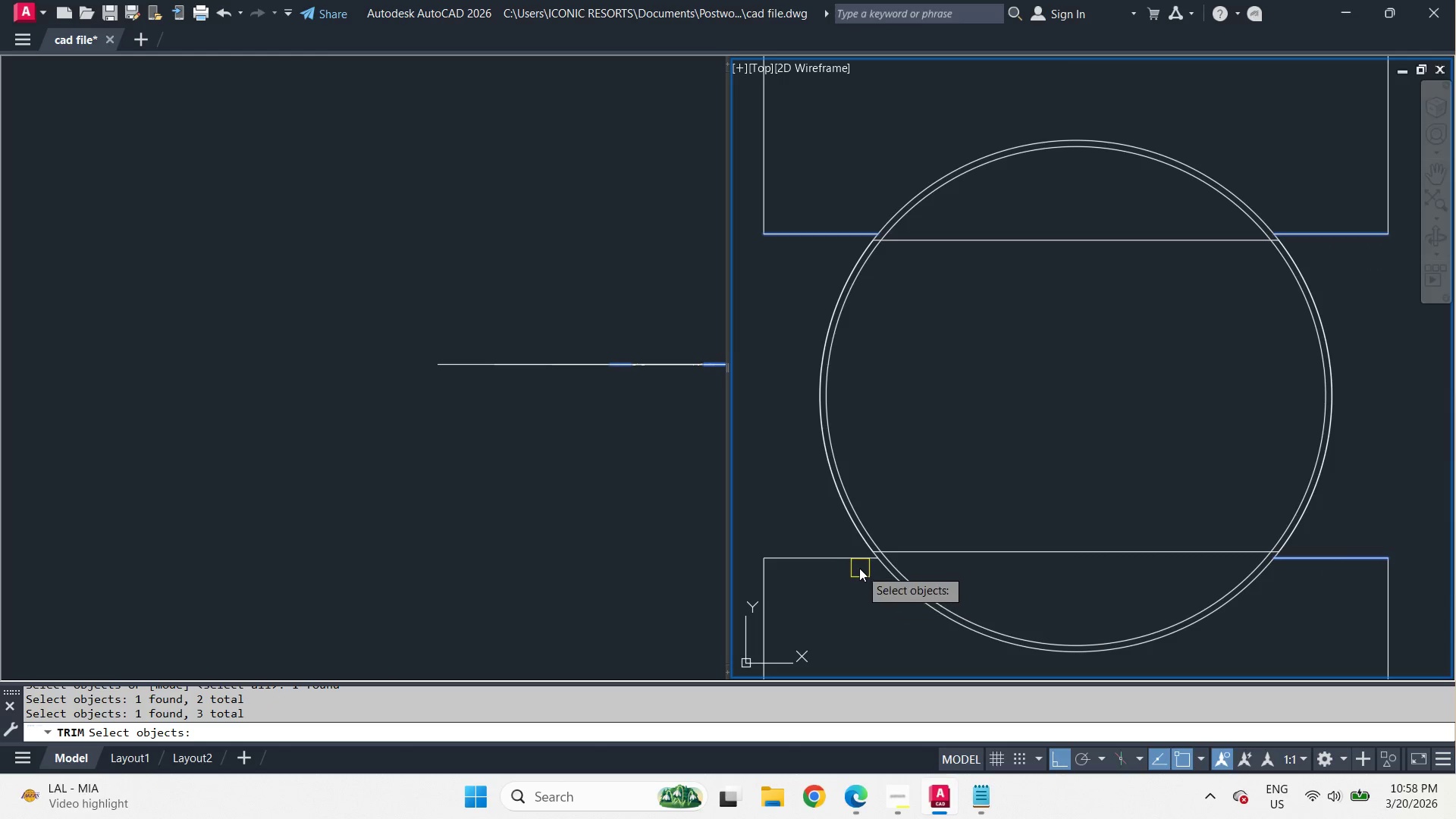 
left_click([855, 565])
 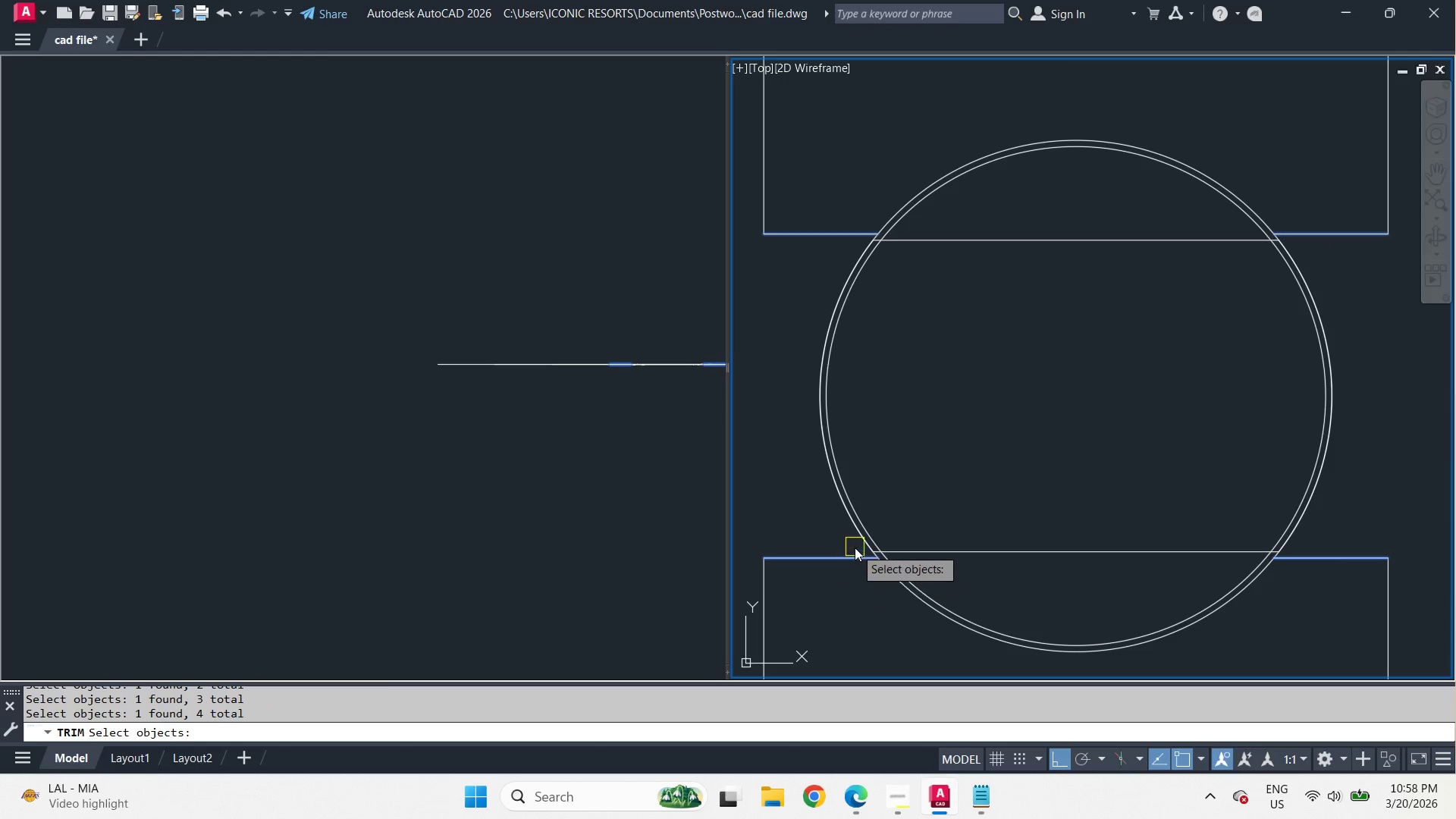 
key(Space)
 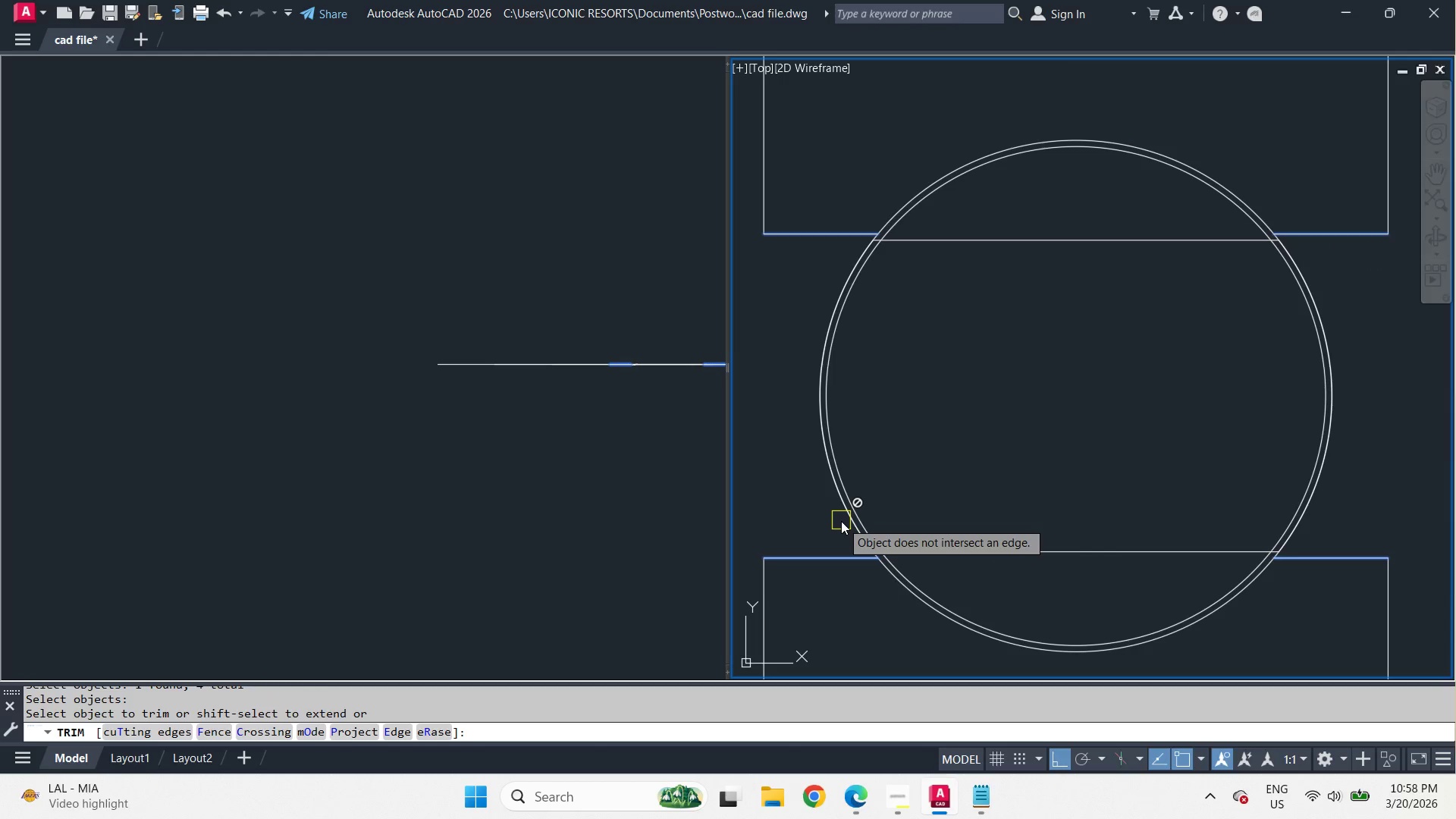 
wait(6.36)
 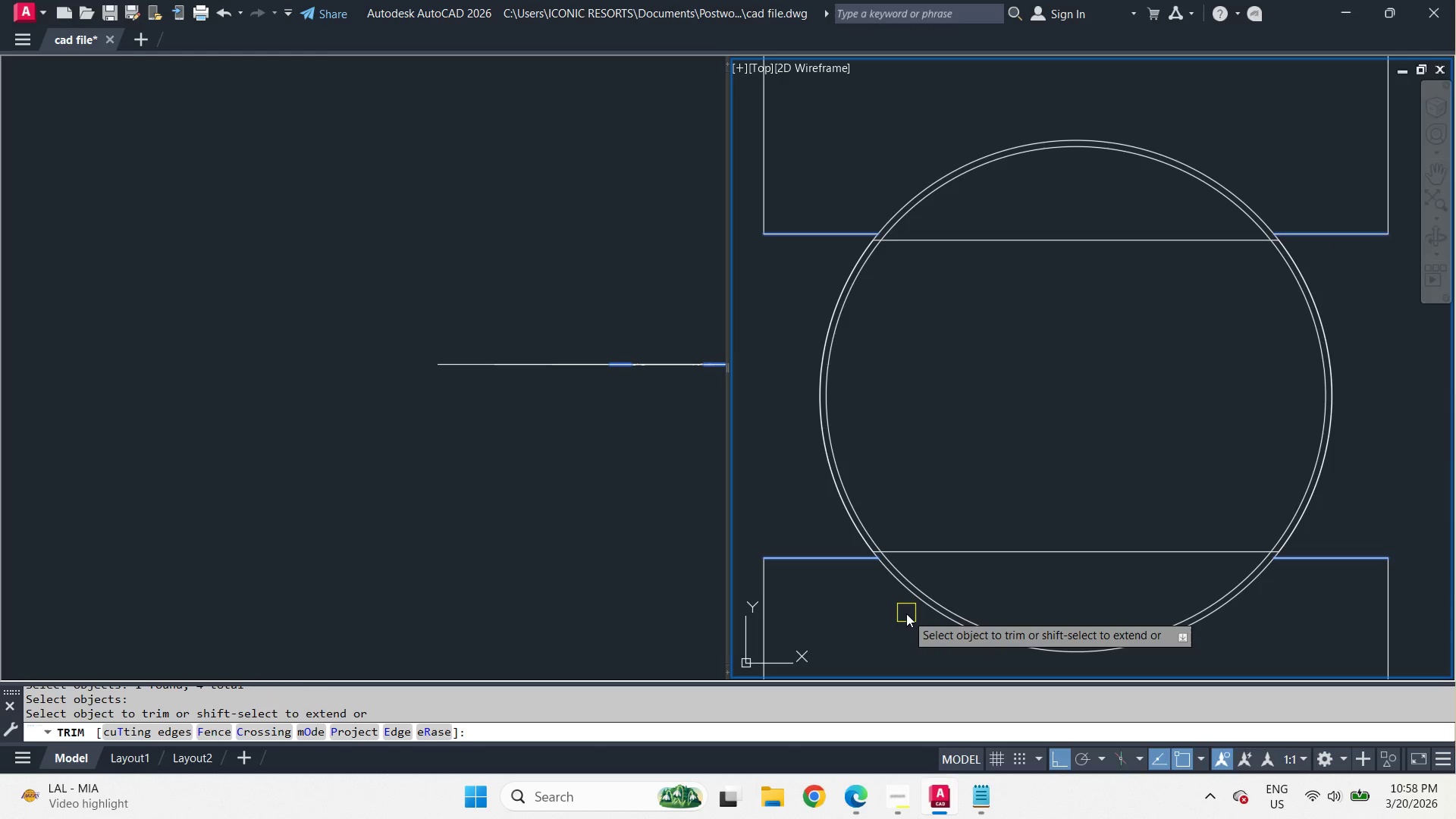 
left_click([912, 189])
 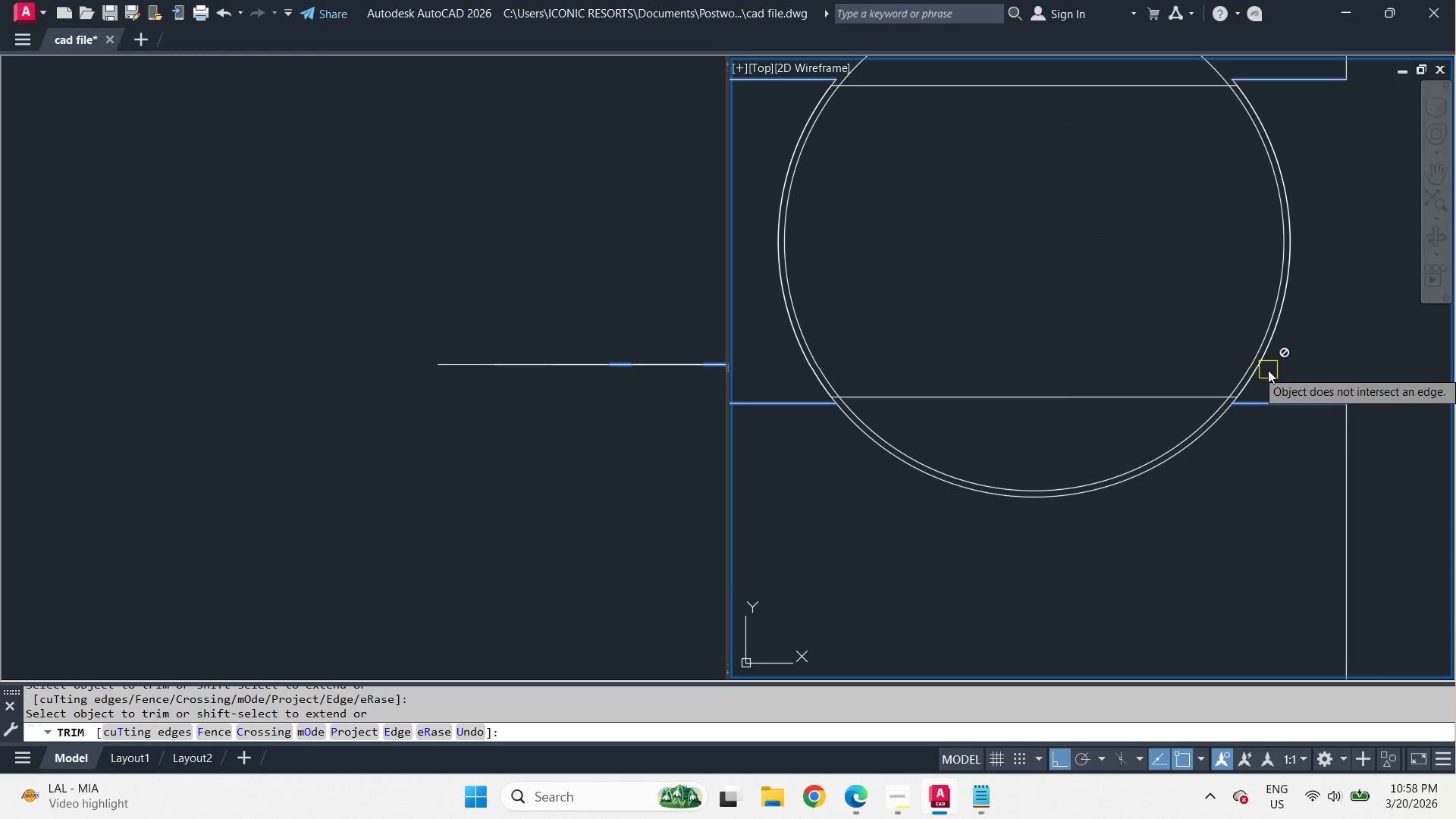 
wait(6.56)
 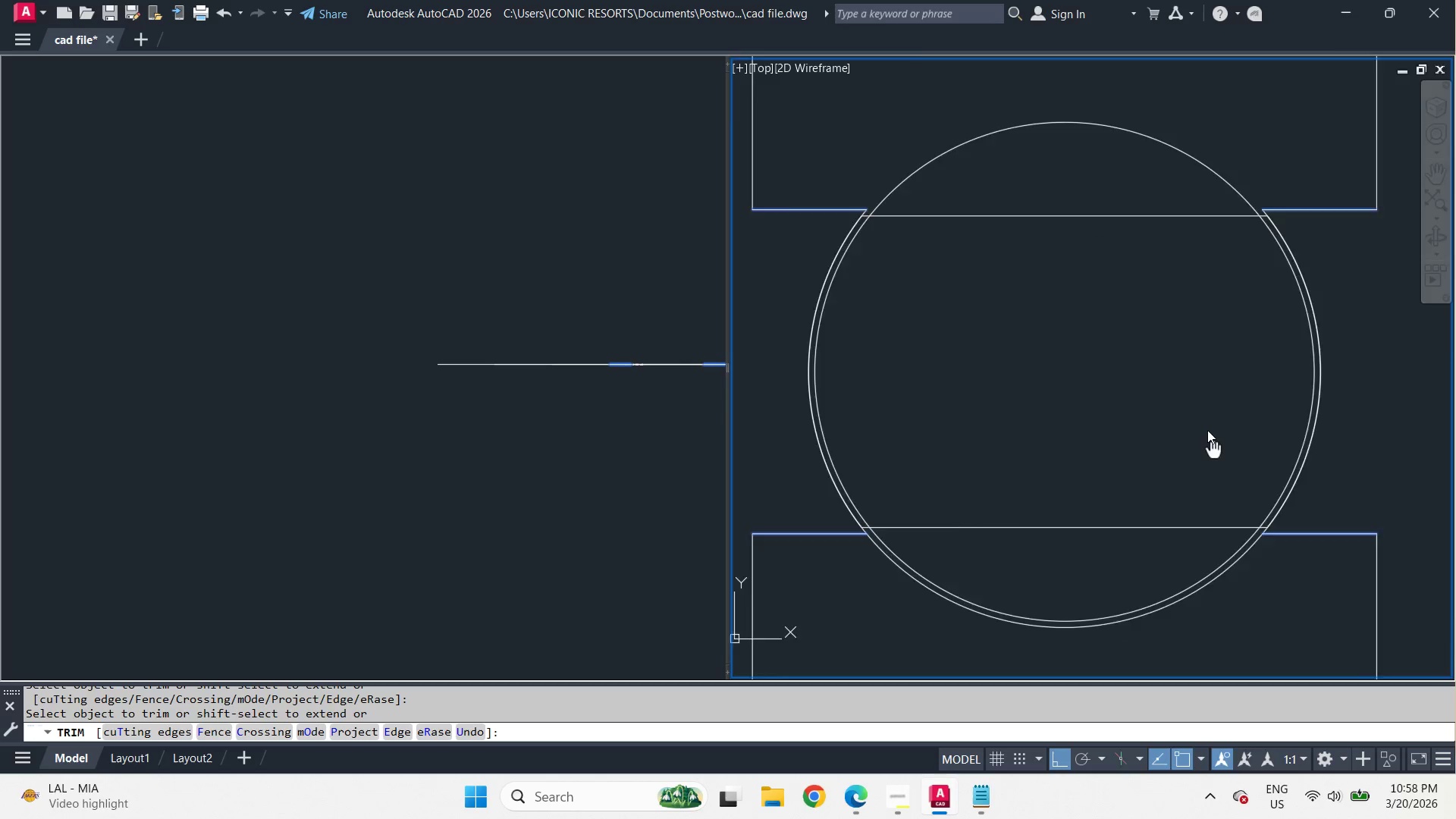 
key(Escape)
 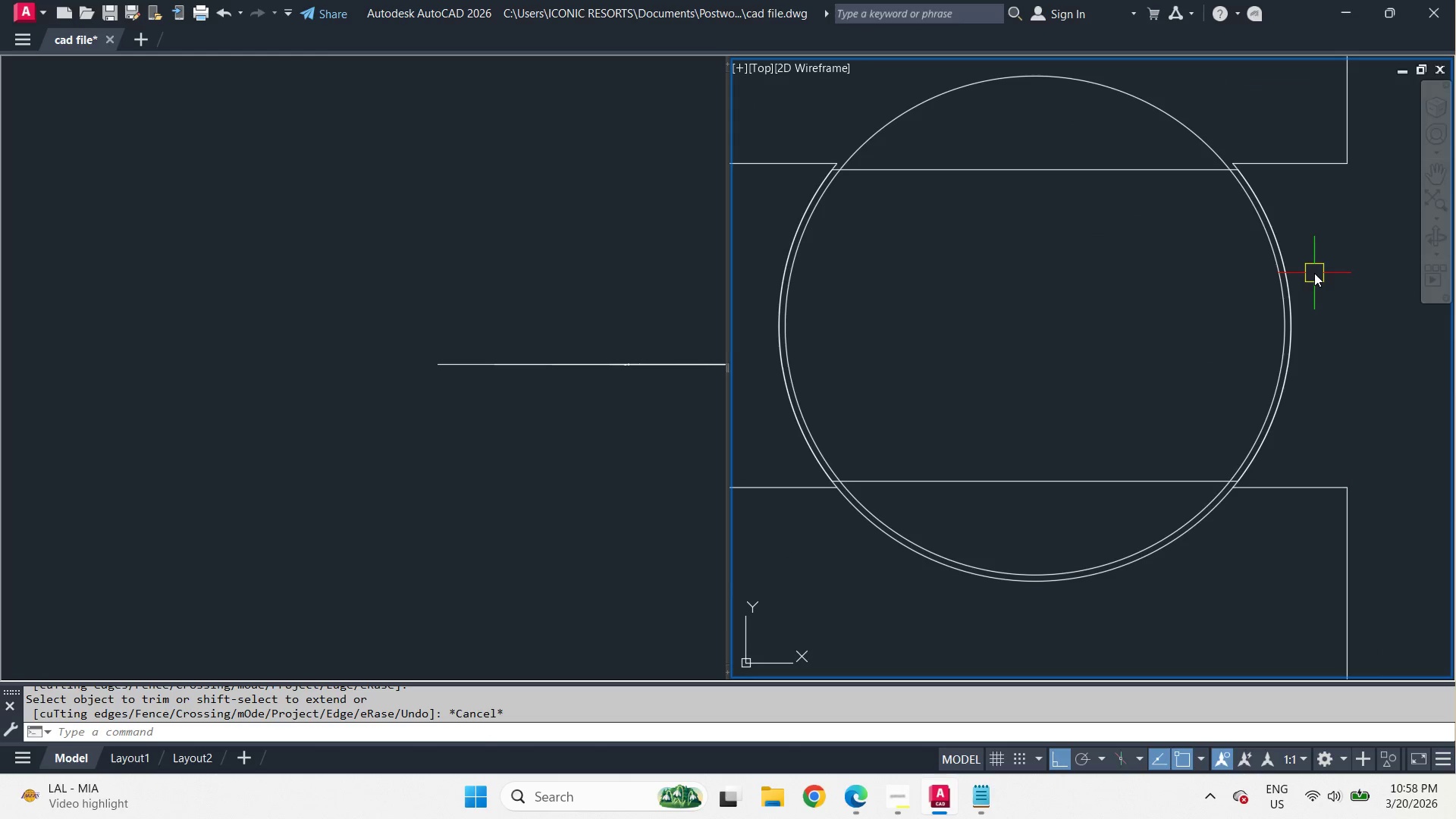 
key(Control+Z)
 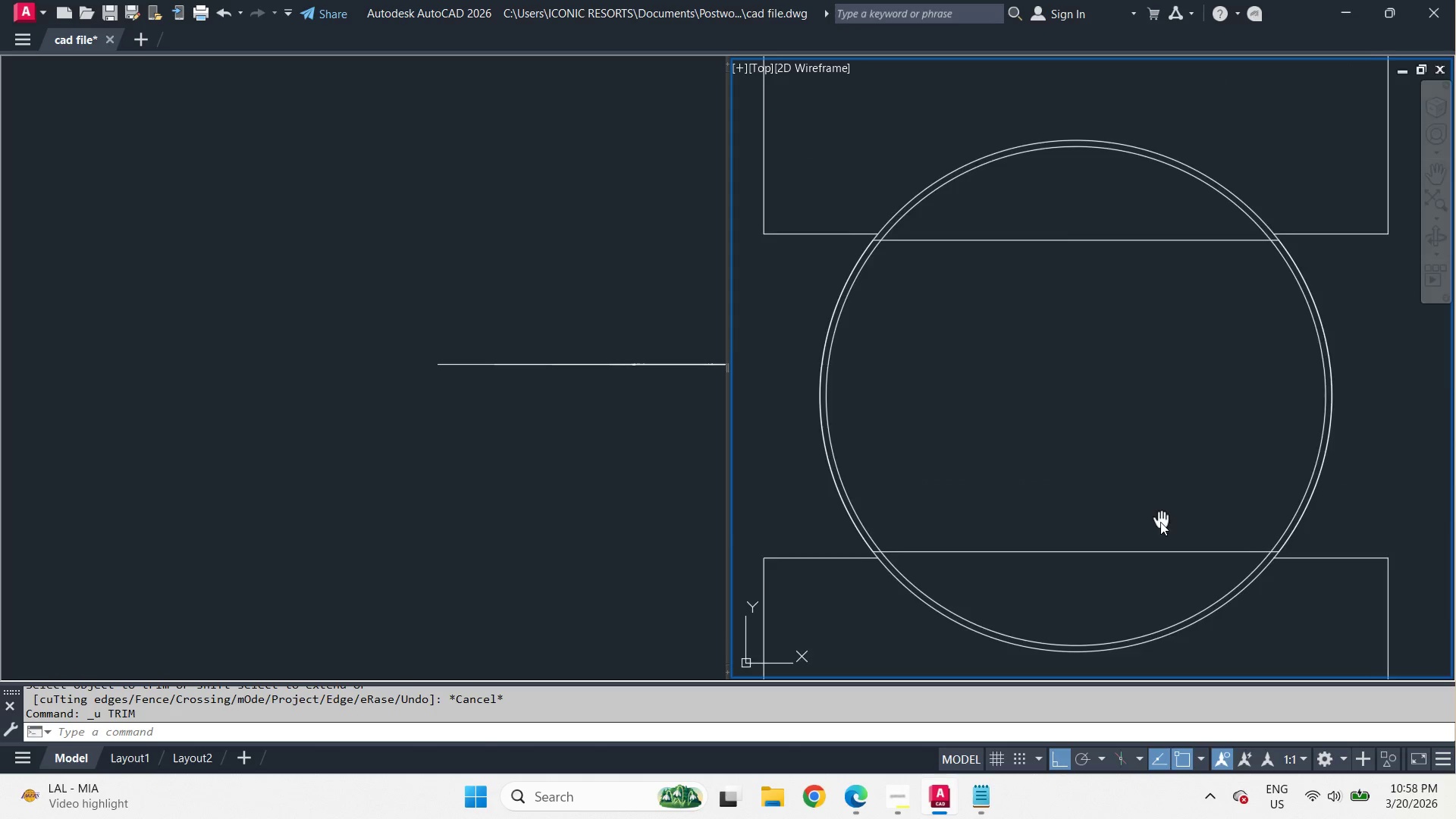 
left_click_drag(start_coordinate=[1261, 501], to_coordinate=[1138, 460])
 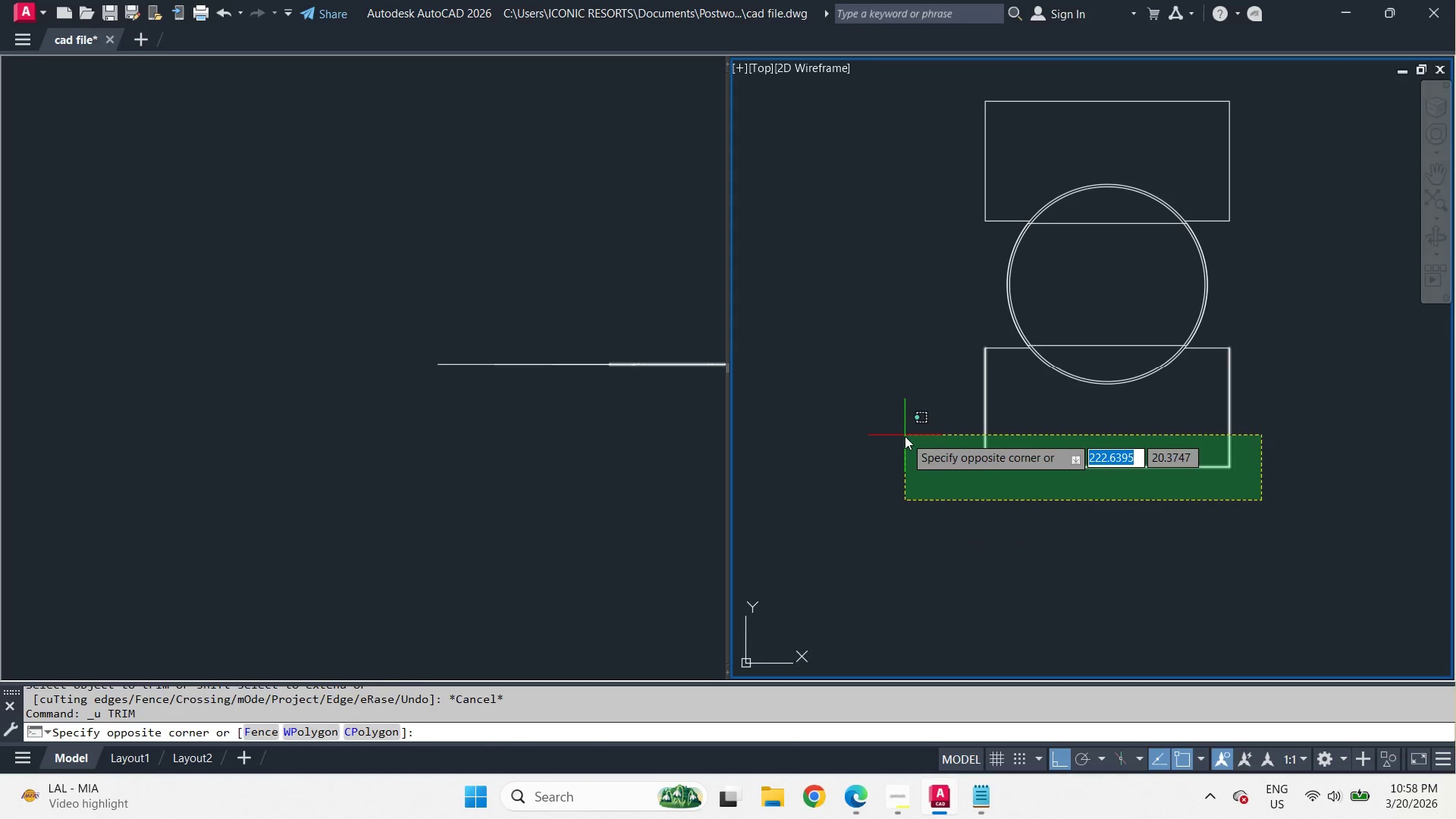 
scroll: coordinate [1137, 259], scroll_direction: down, amount: 2.0
 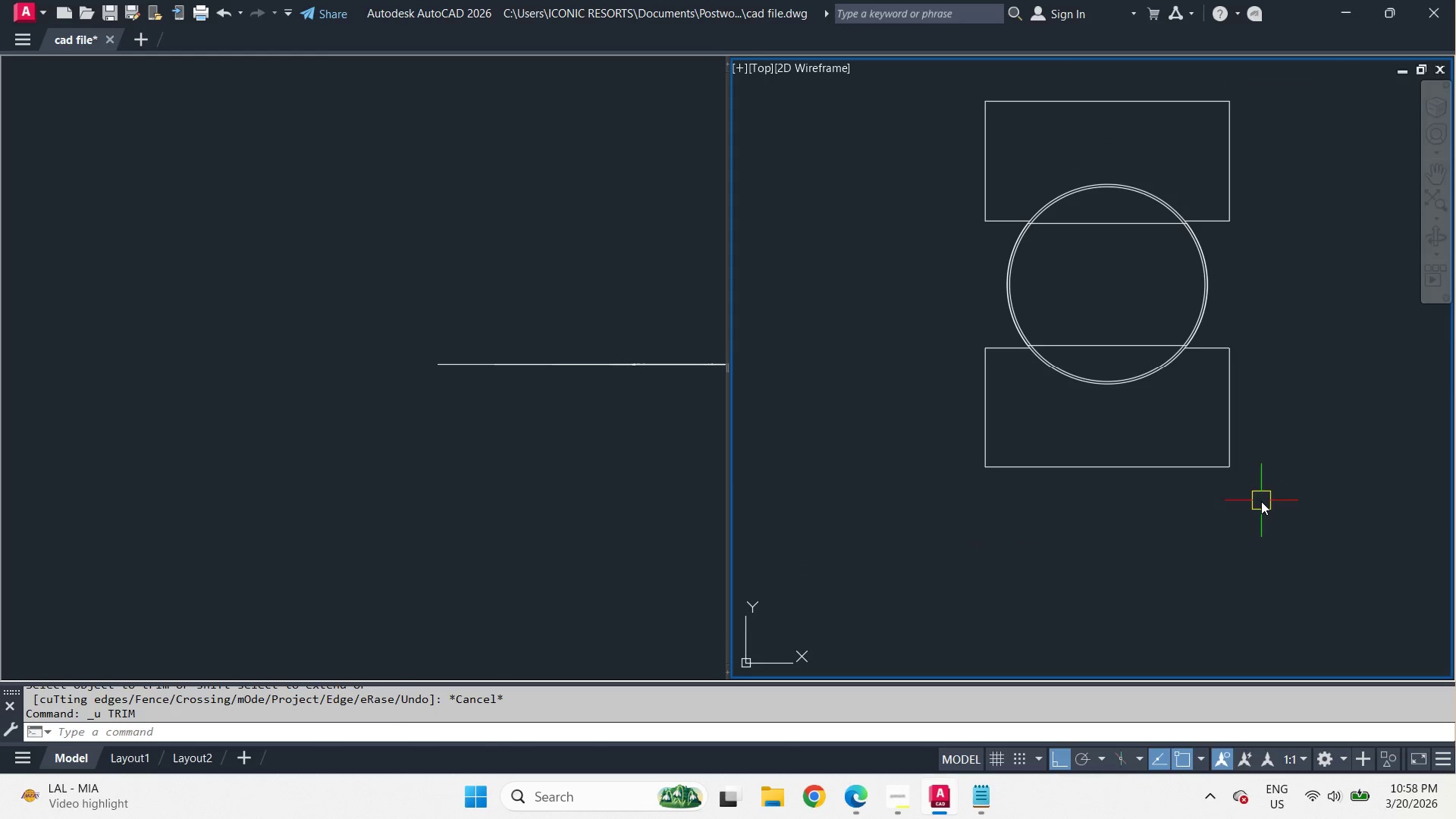 
double_click([905, 435])
 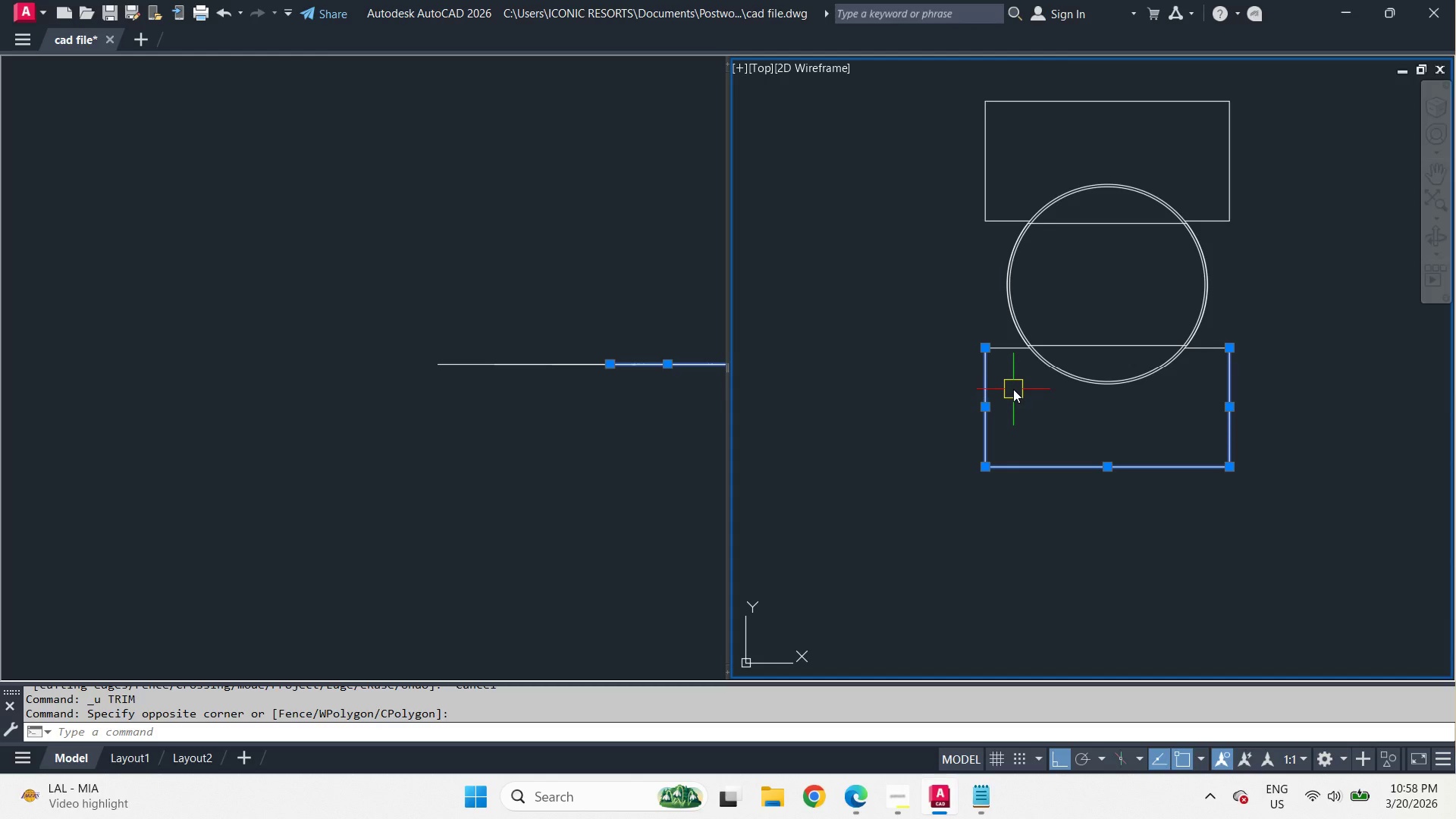 
left_click_drag(start_coordinate=[1011, 387], to_coordinate=[993, 366])
 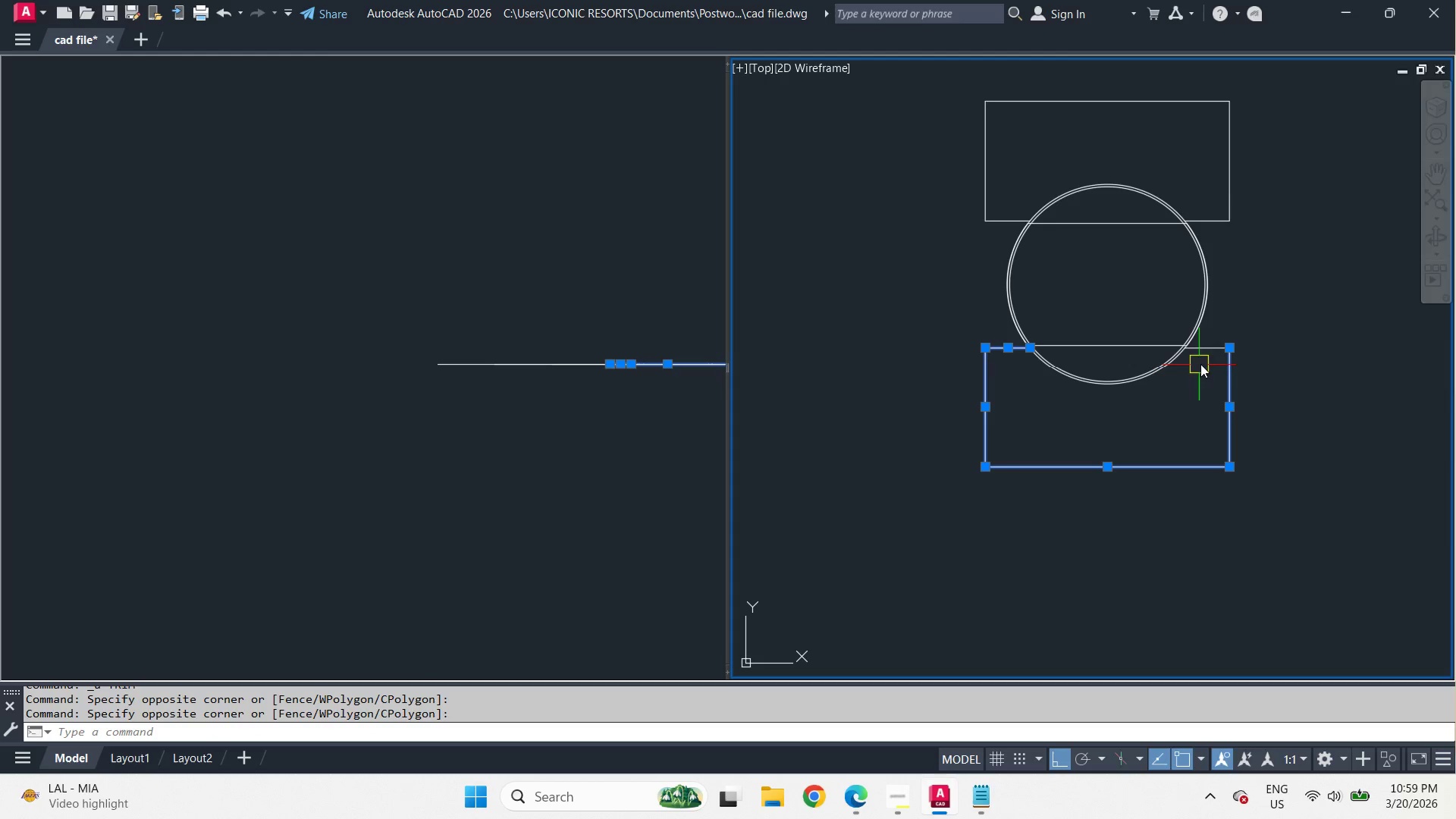 
left_click([1213, 353])
 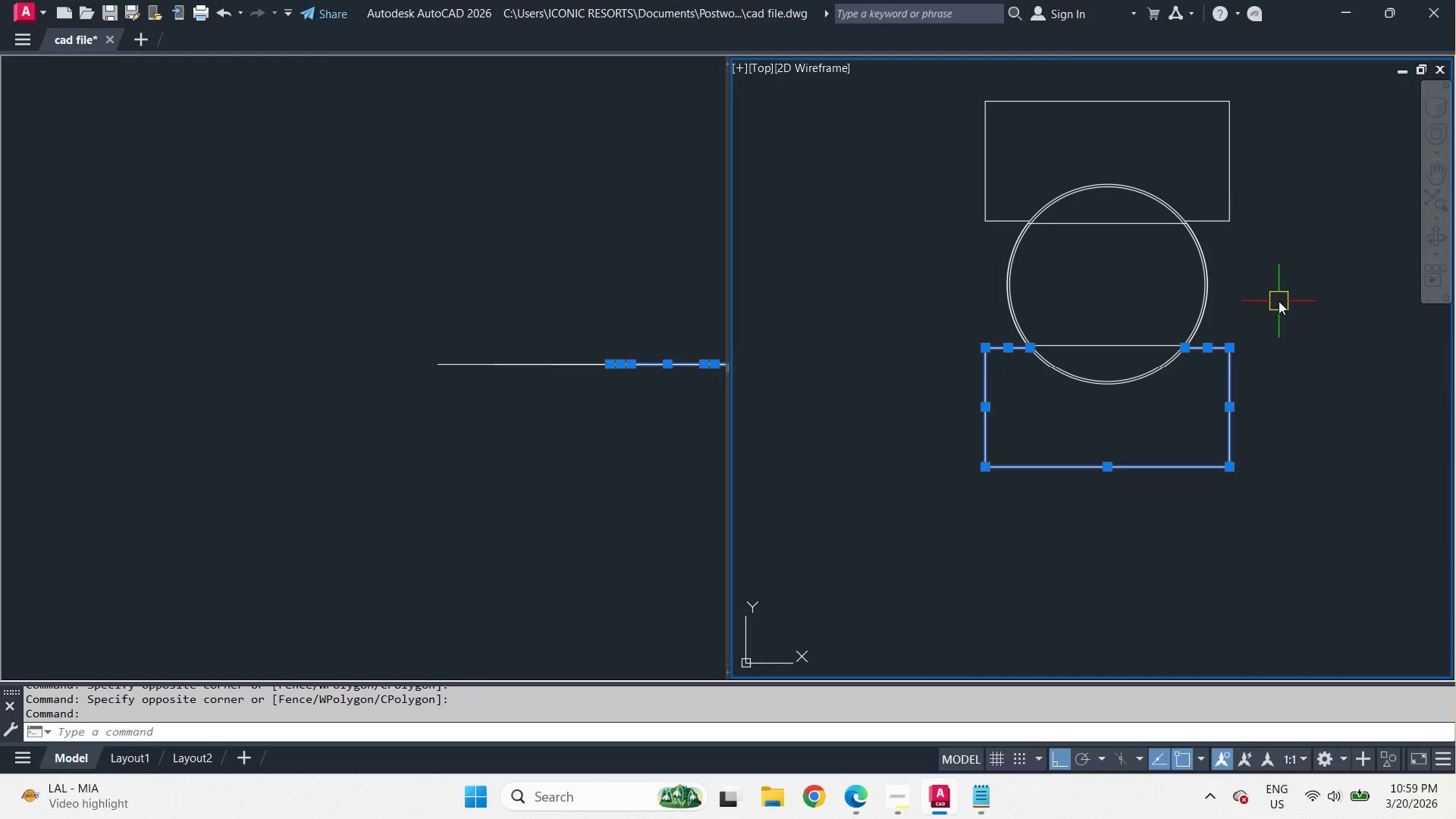 
key(J)
 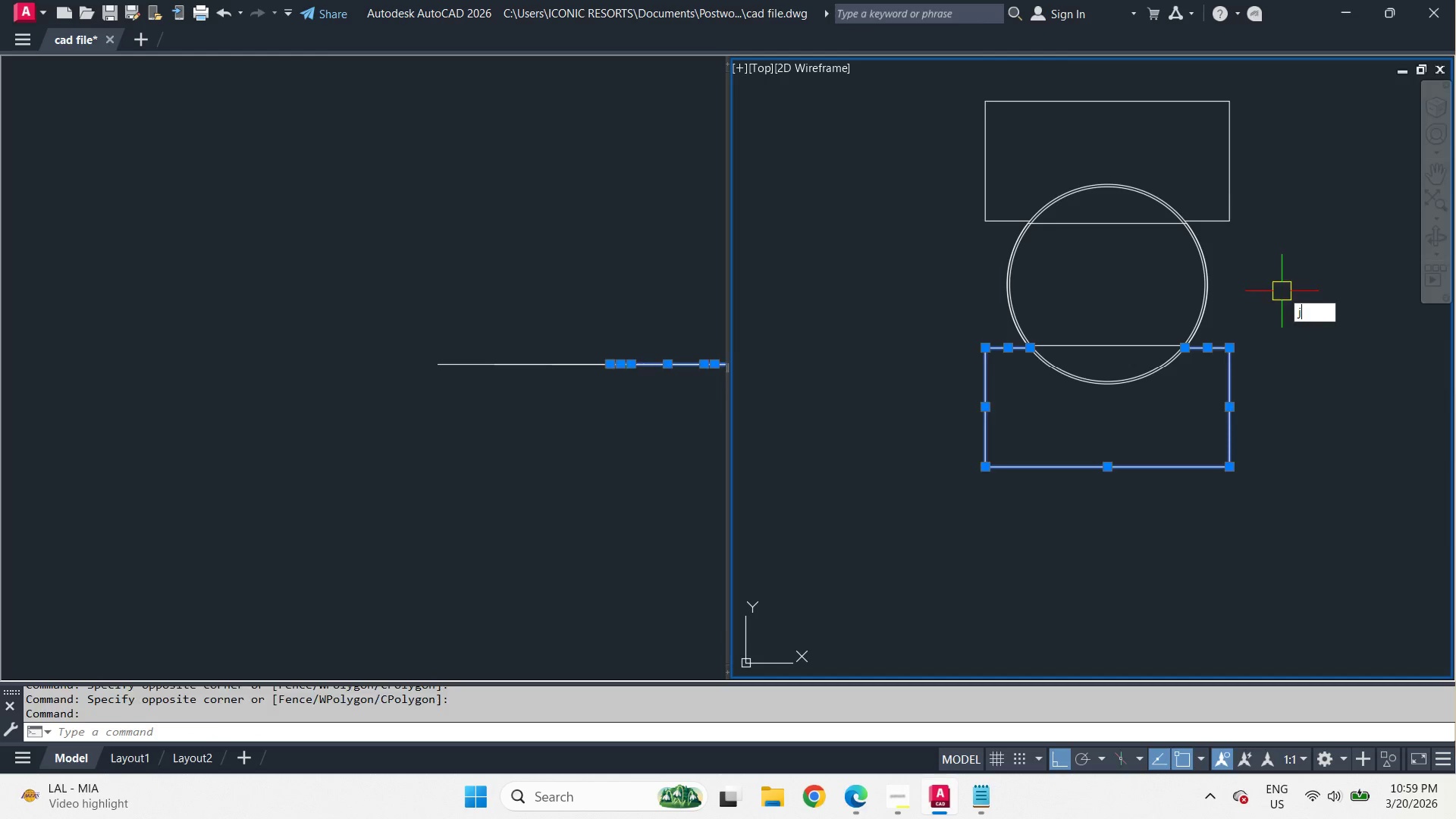 
key(Space)
 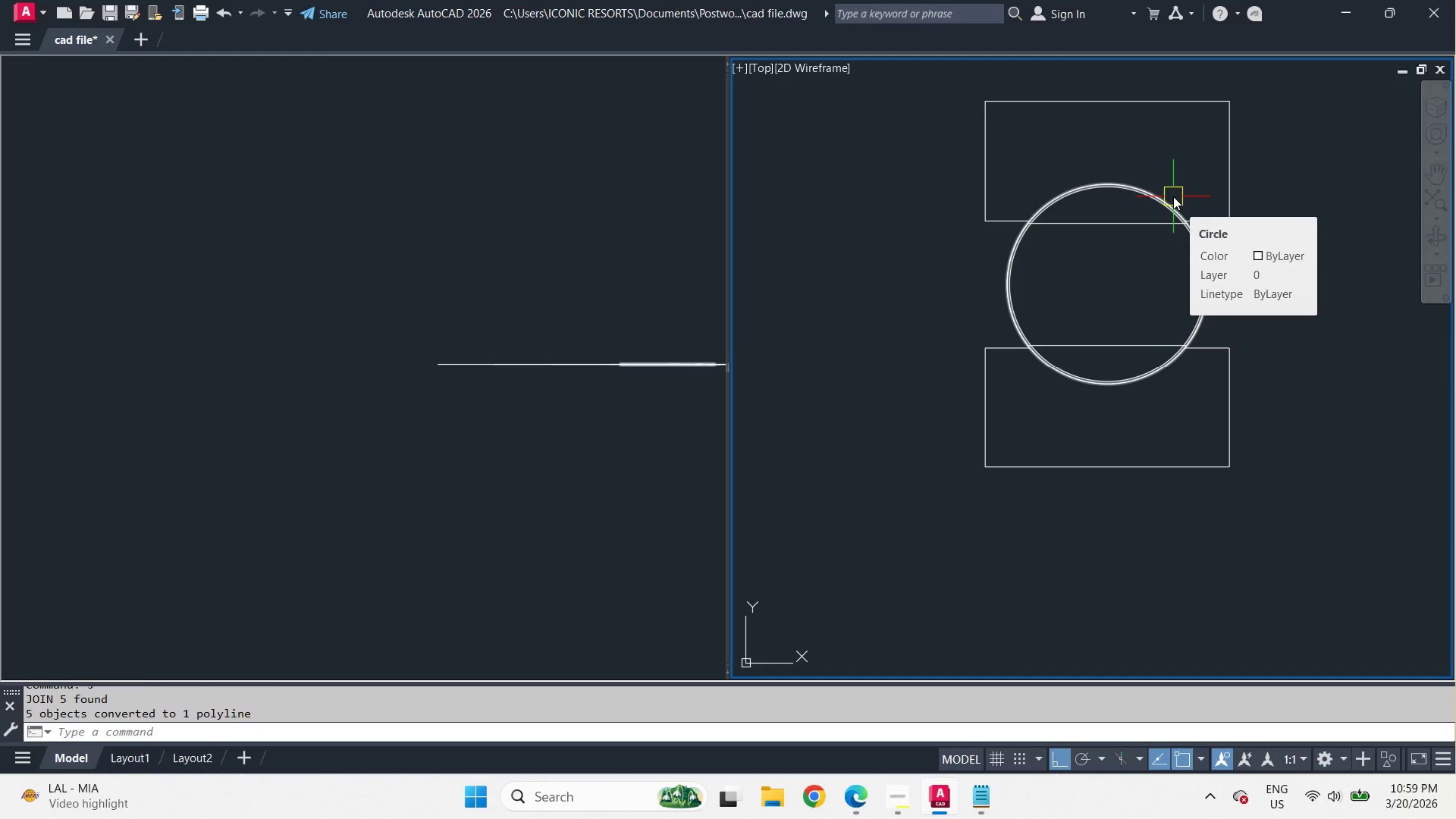 
scroll: coordinate [1198, 389], scroll_direction: up, amount: 1.0
 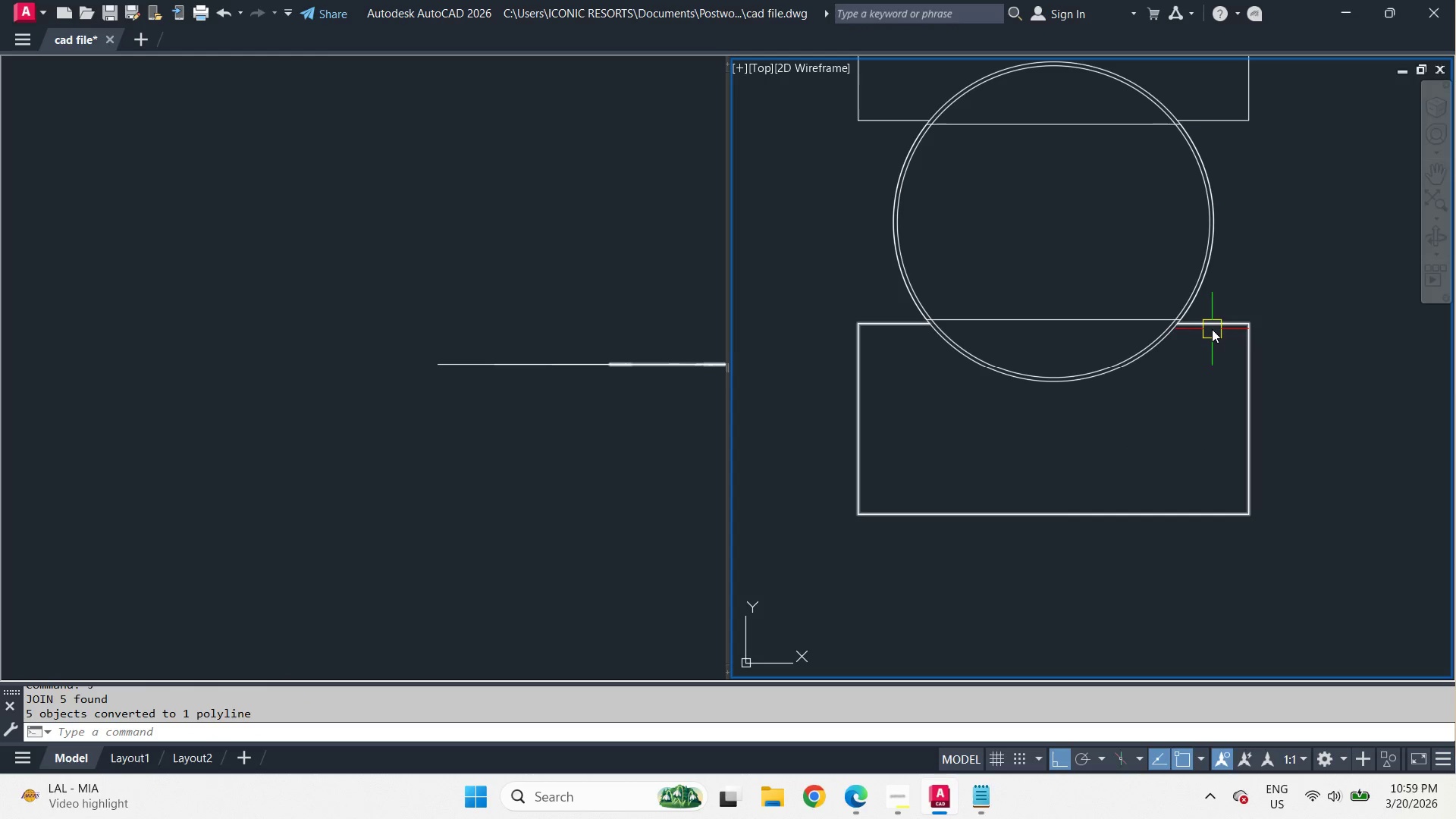 
left_click([1211, 328])
 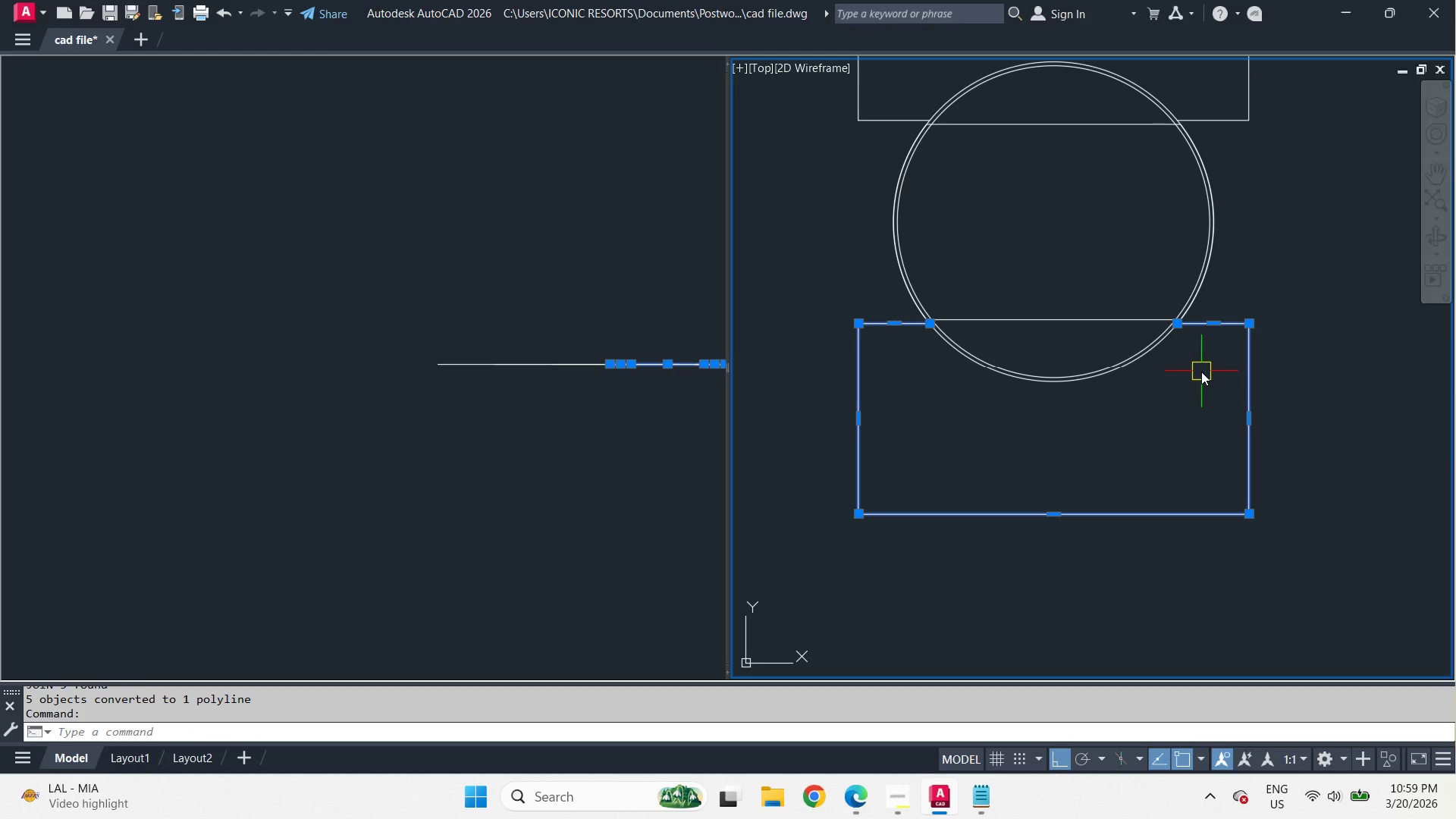 
right_click([1205, 342])
 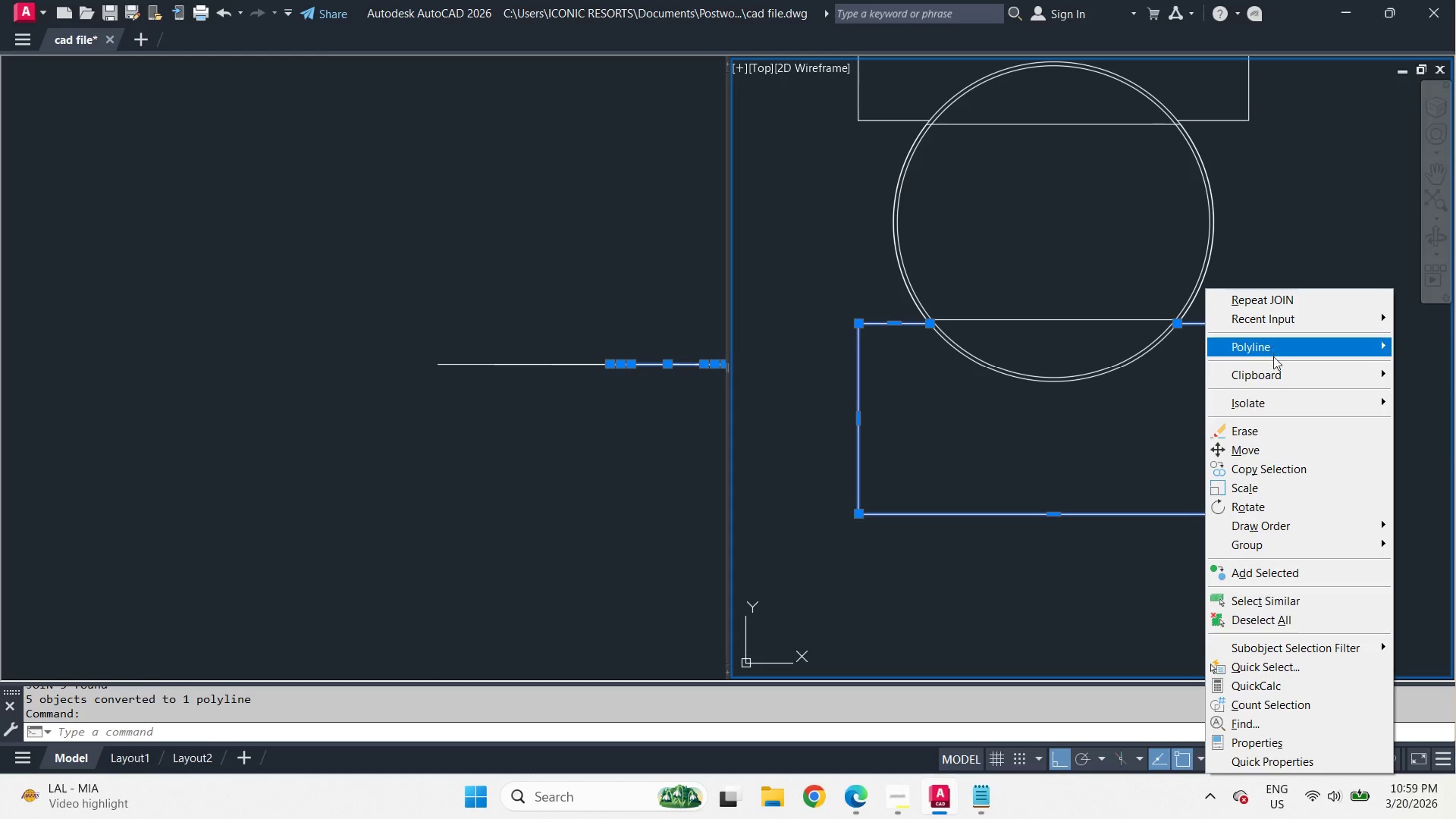 
left_click([1272, 347])
 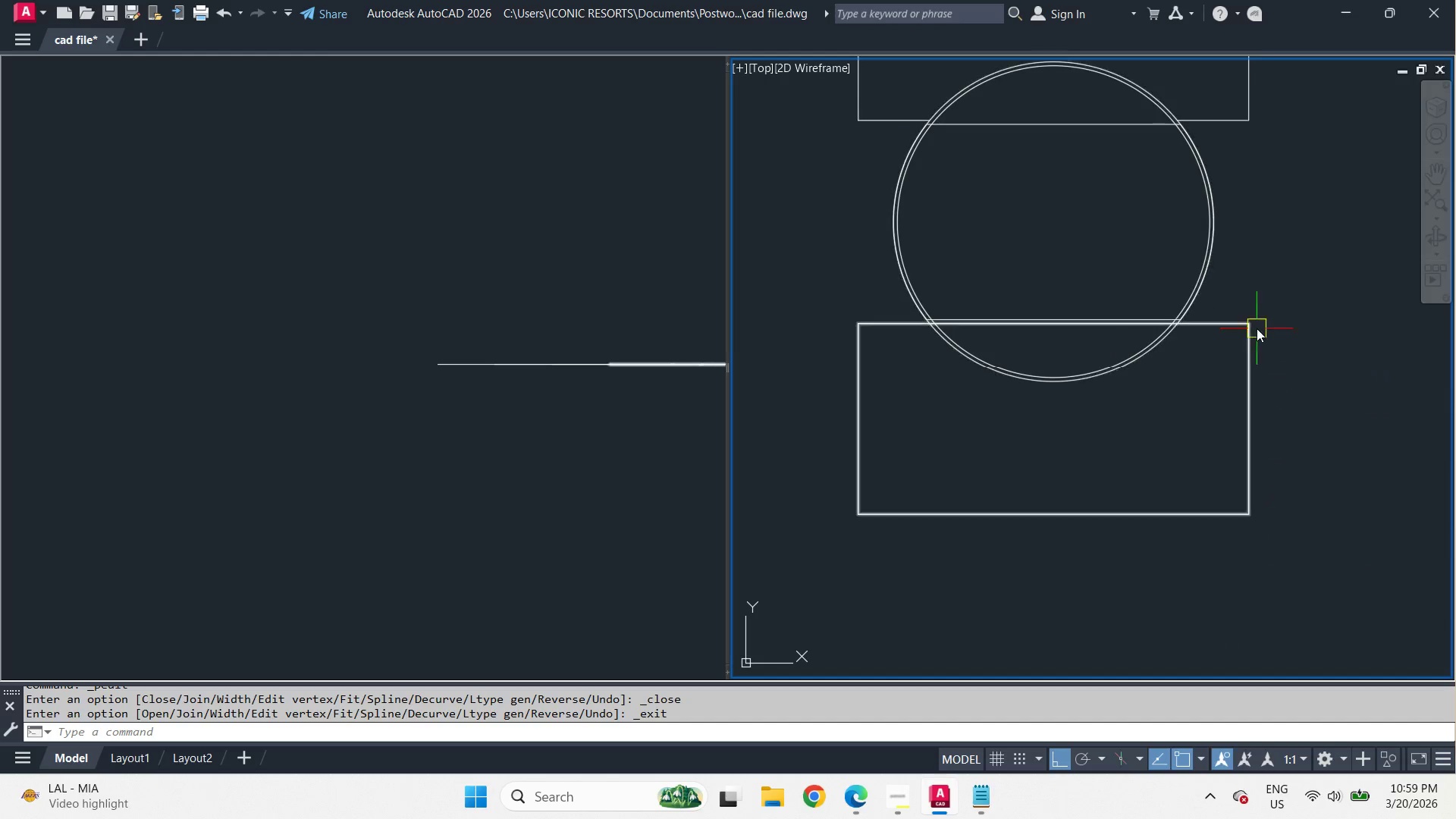 
left_click([1219, 327])
 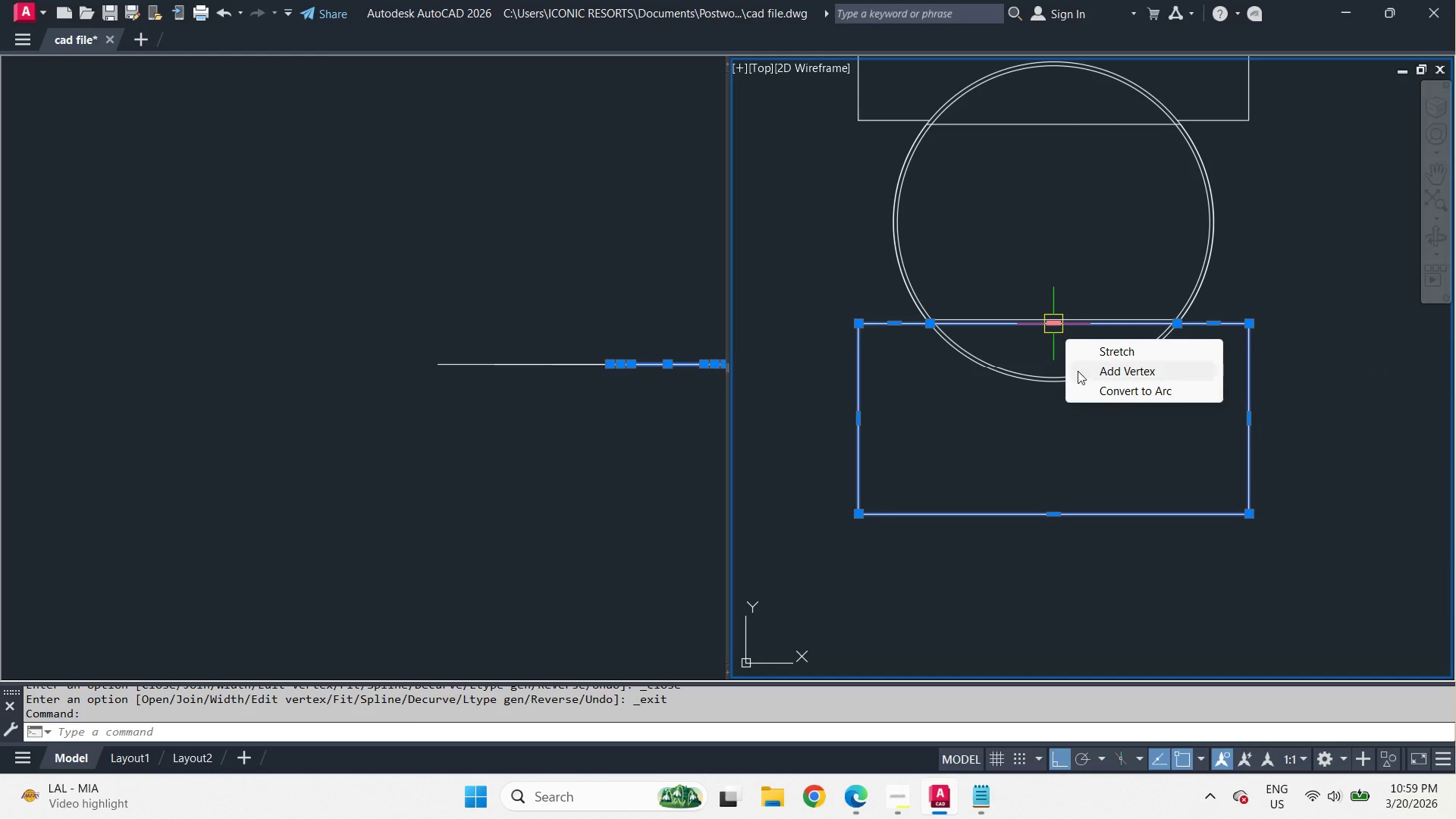 
left_click([1094, 396])
 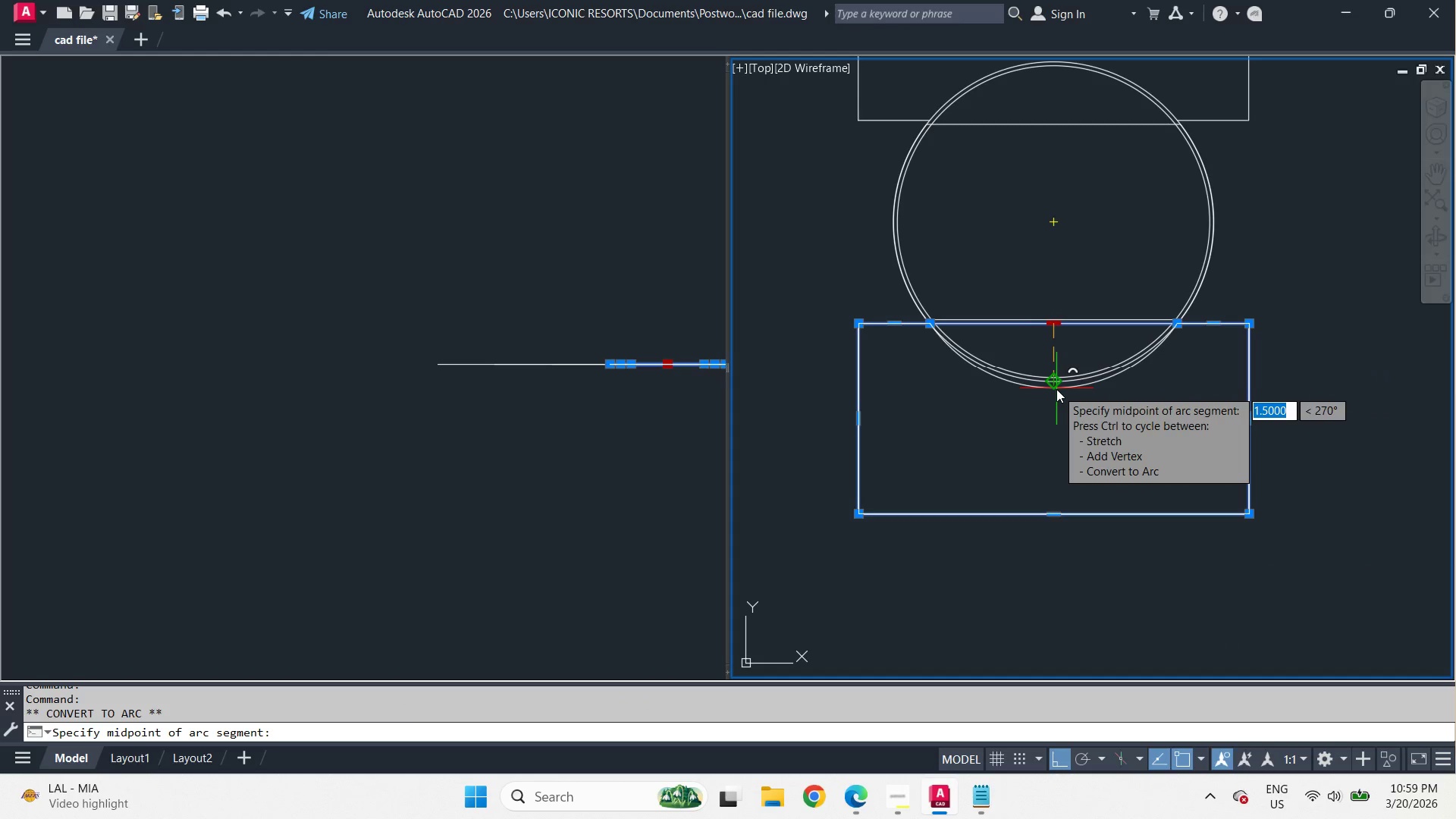 
left_click([1056, 389])
 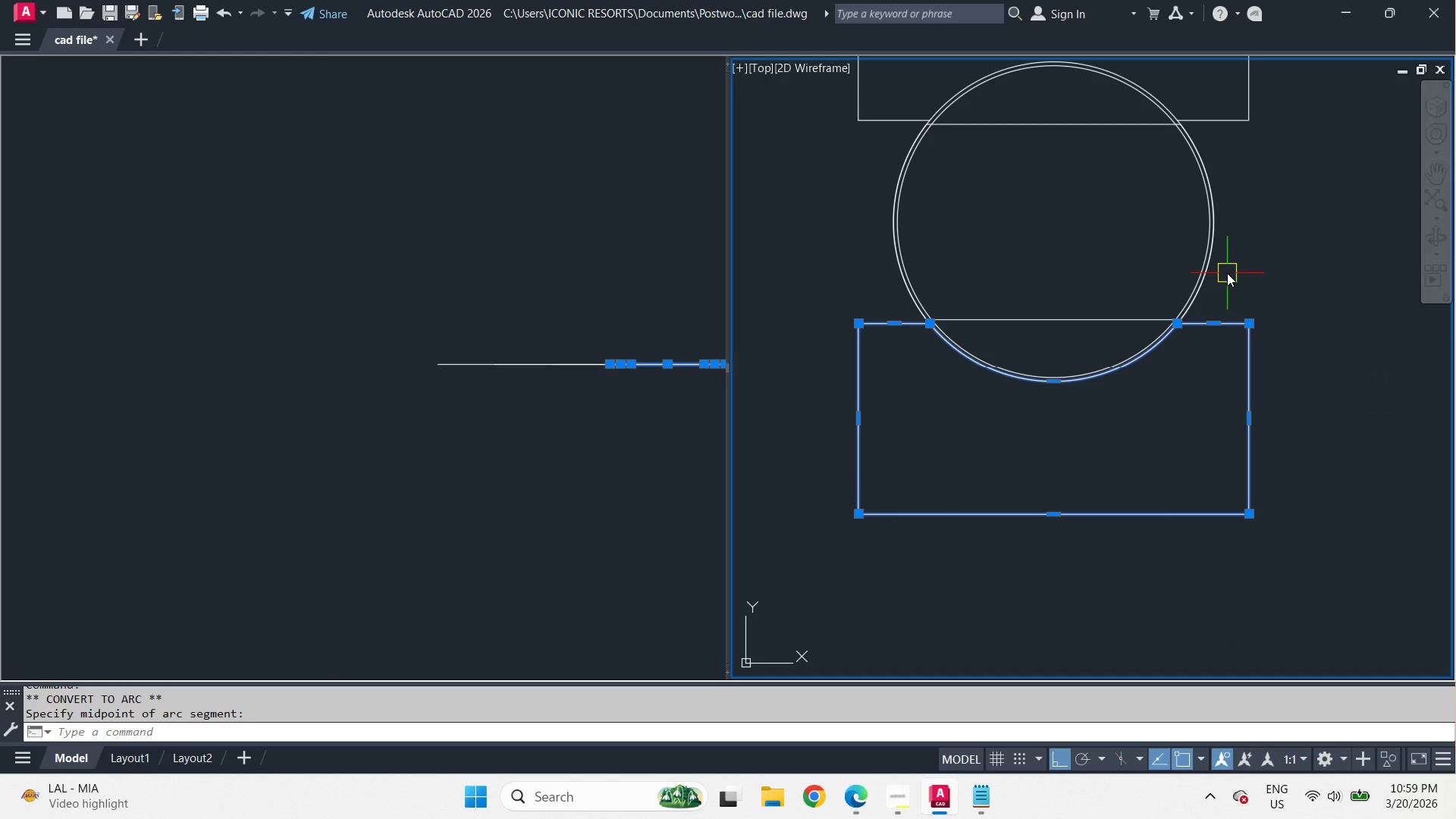 
key(Escape)
 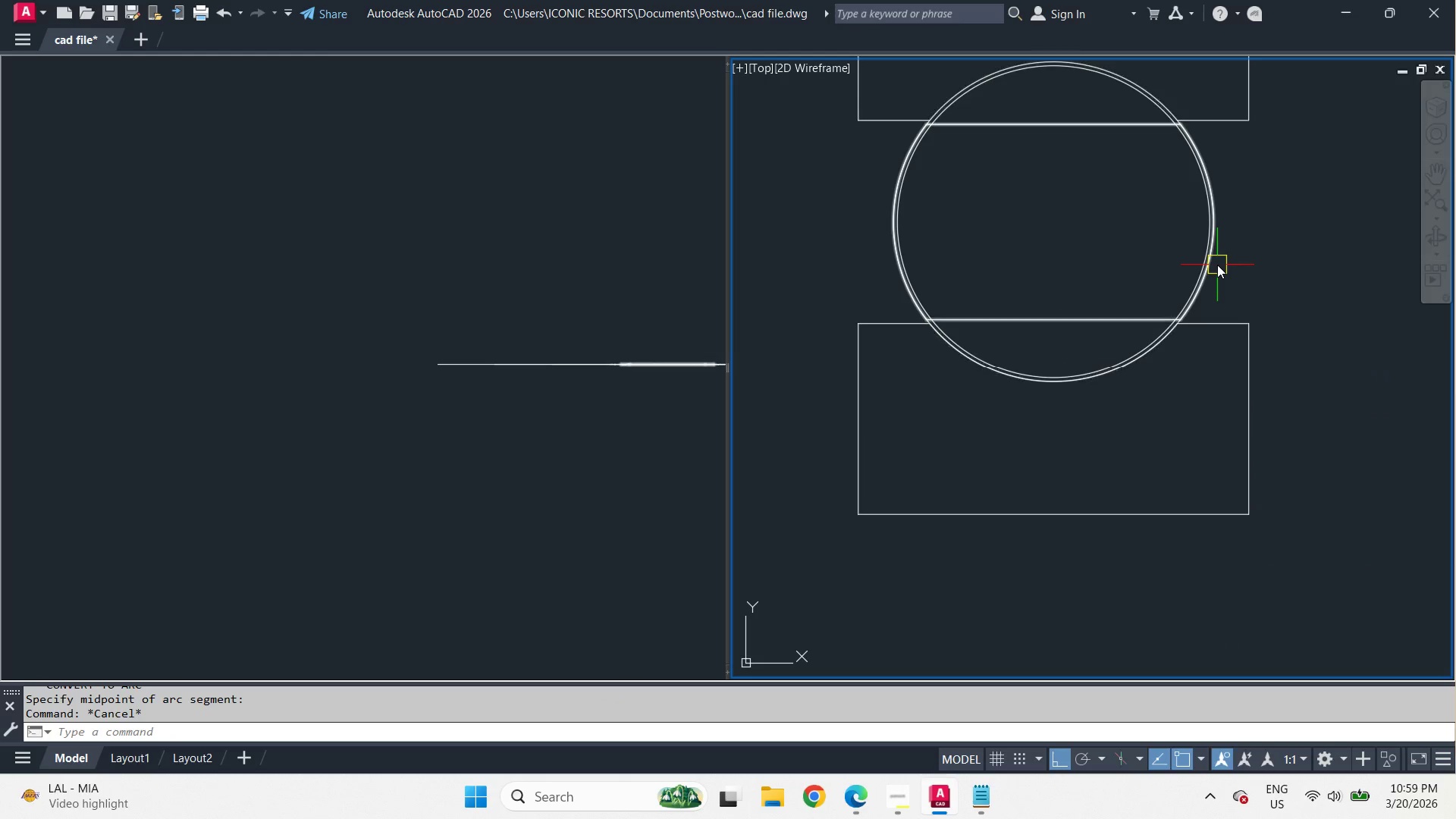 
left_click([1217, 264])
 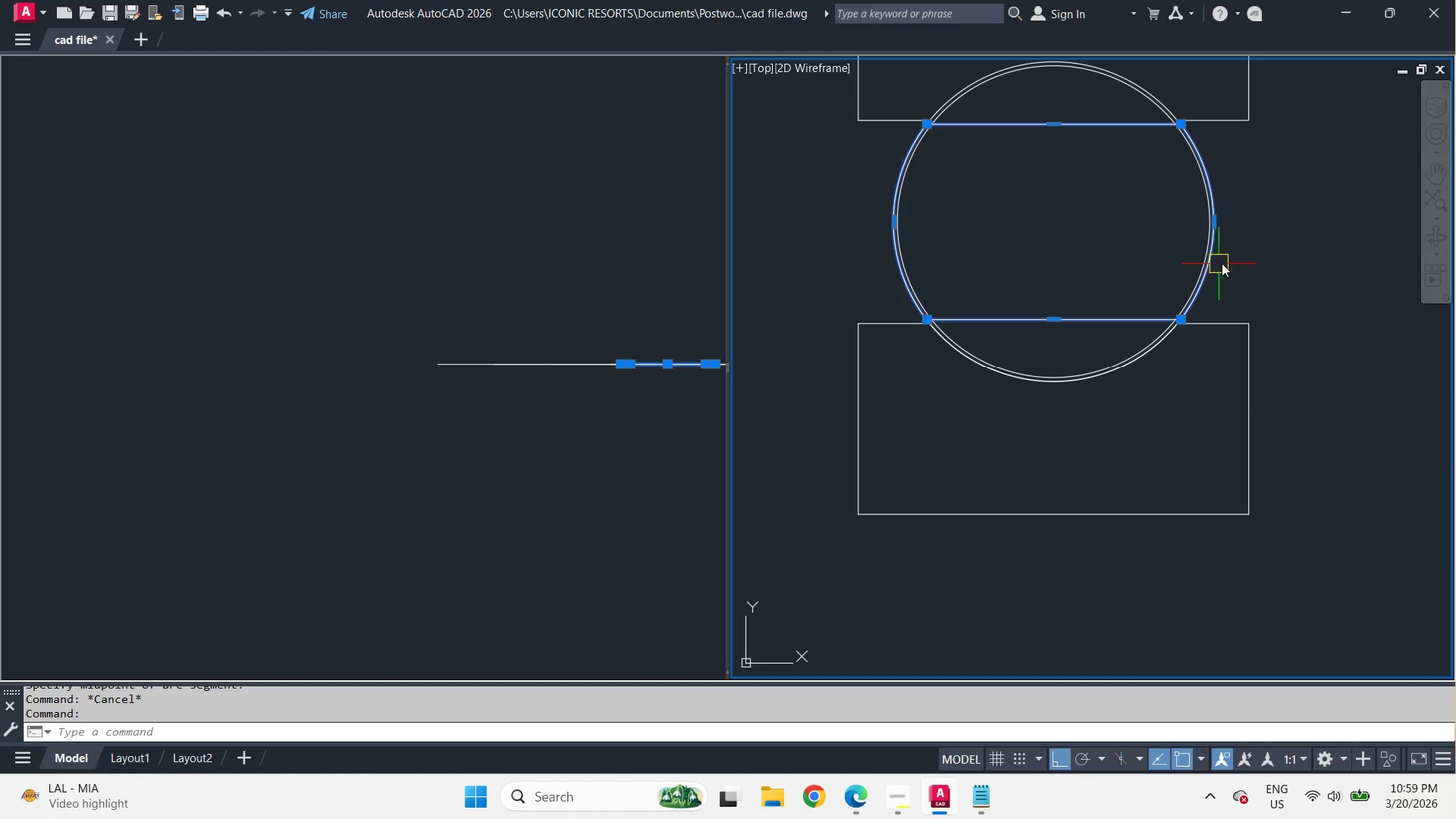 
key(E)
 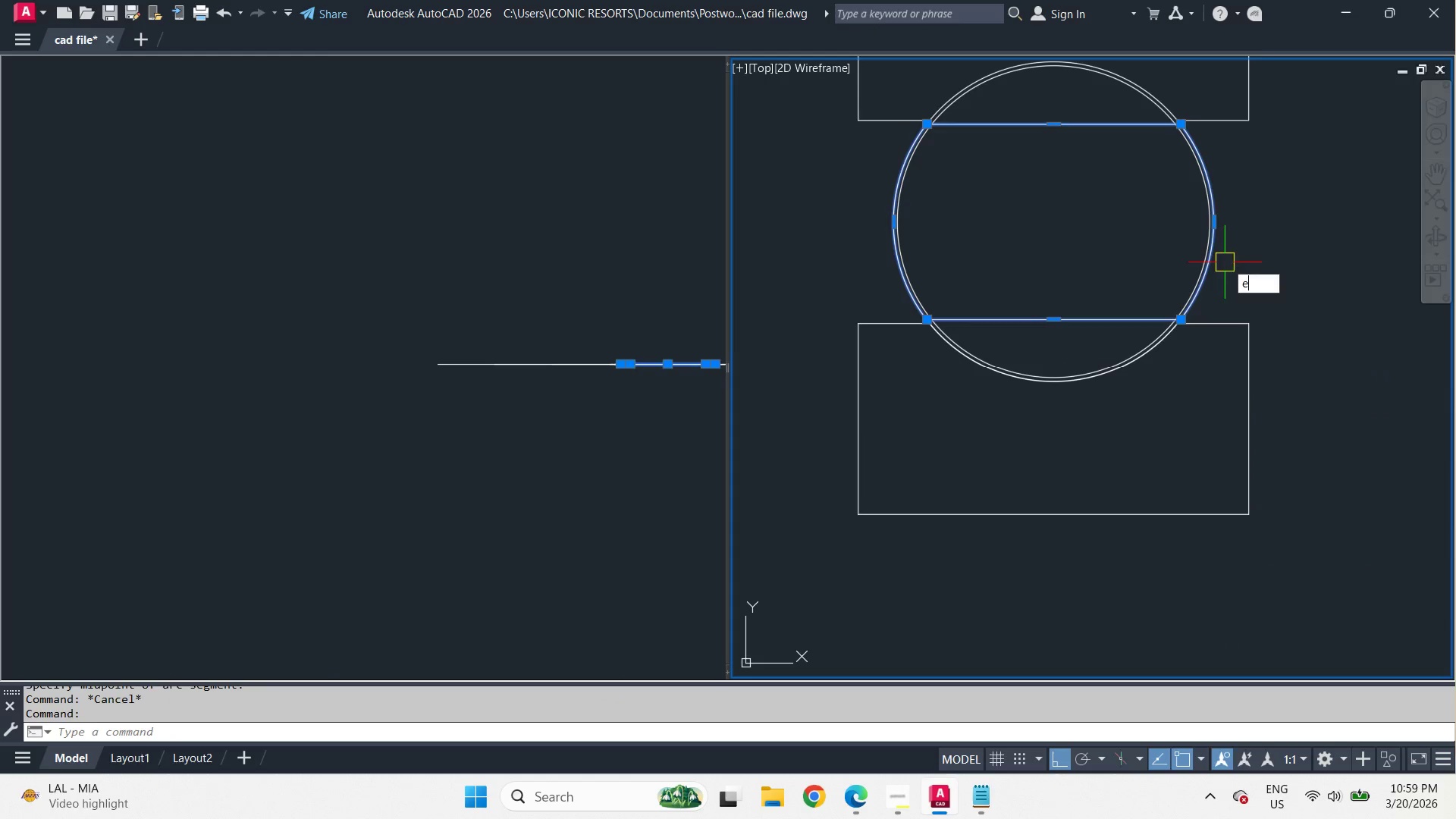 
key(Space)
 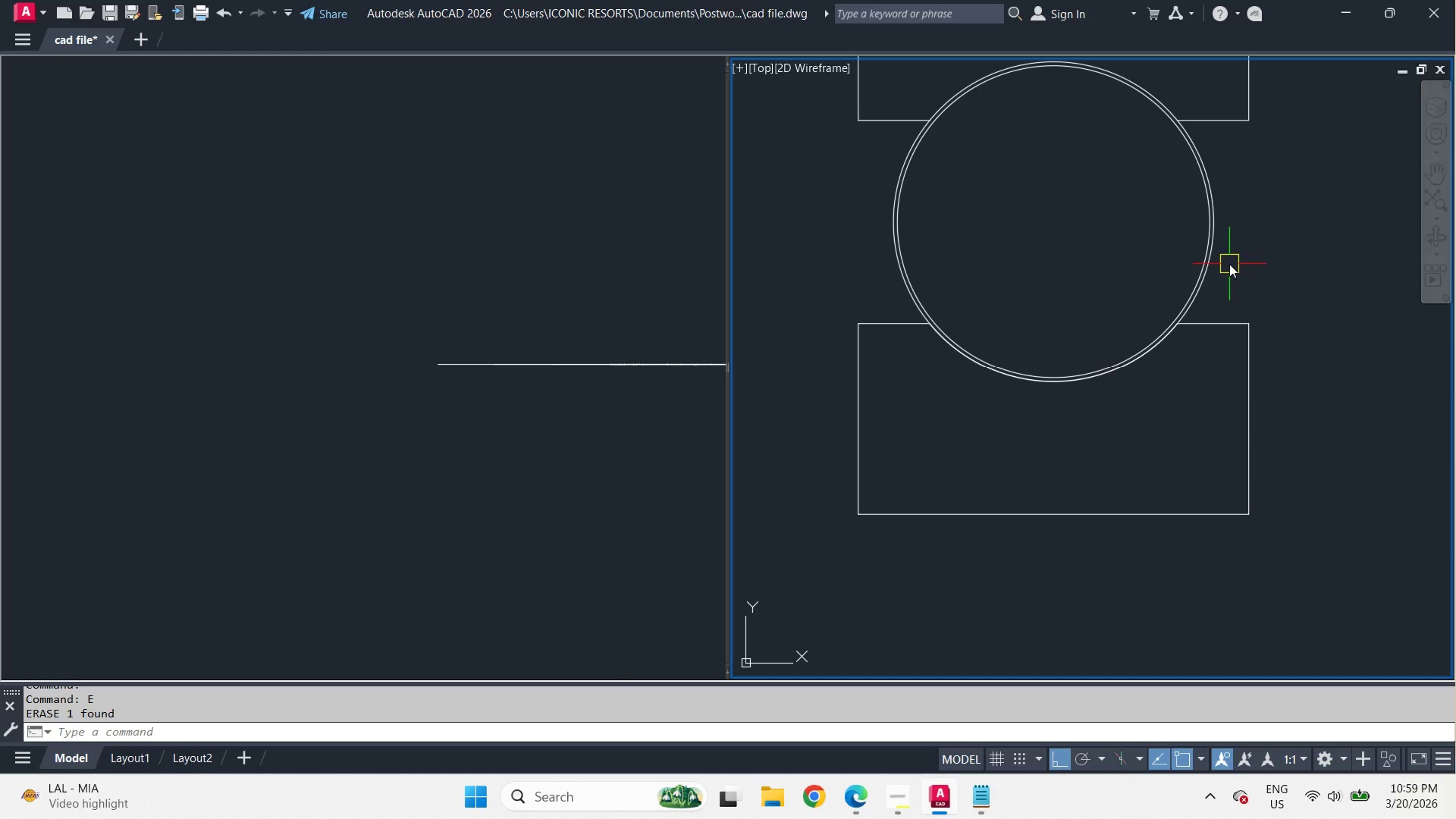 
key(Control+Z)
 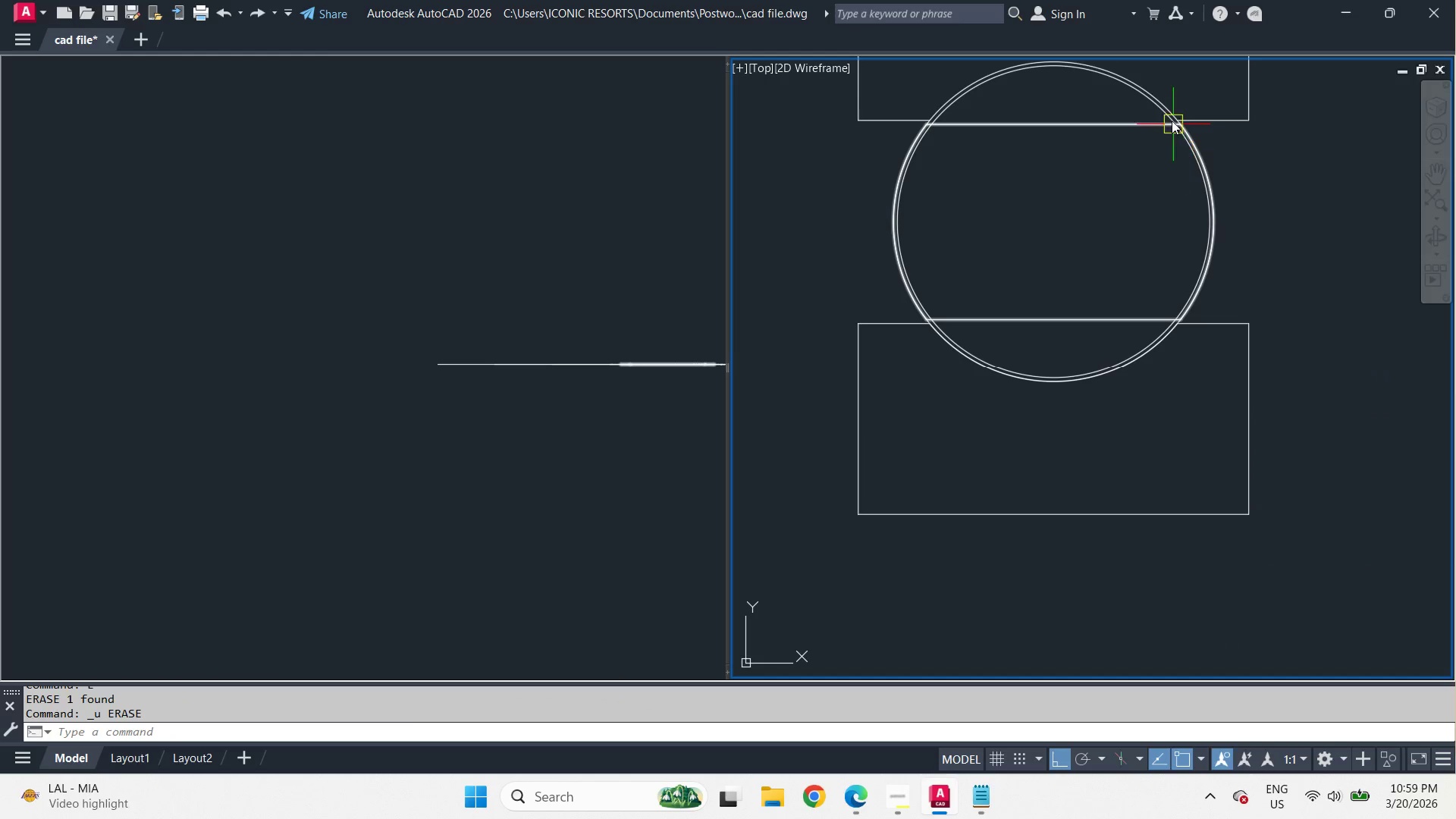 
scroll: coordinate [1166, 96], scroll_direction: up, amount: 3.0
 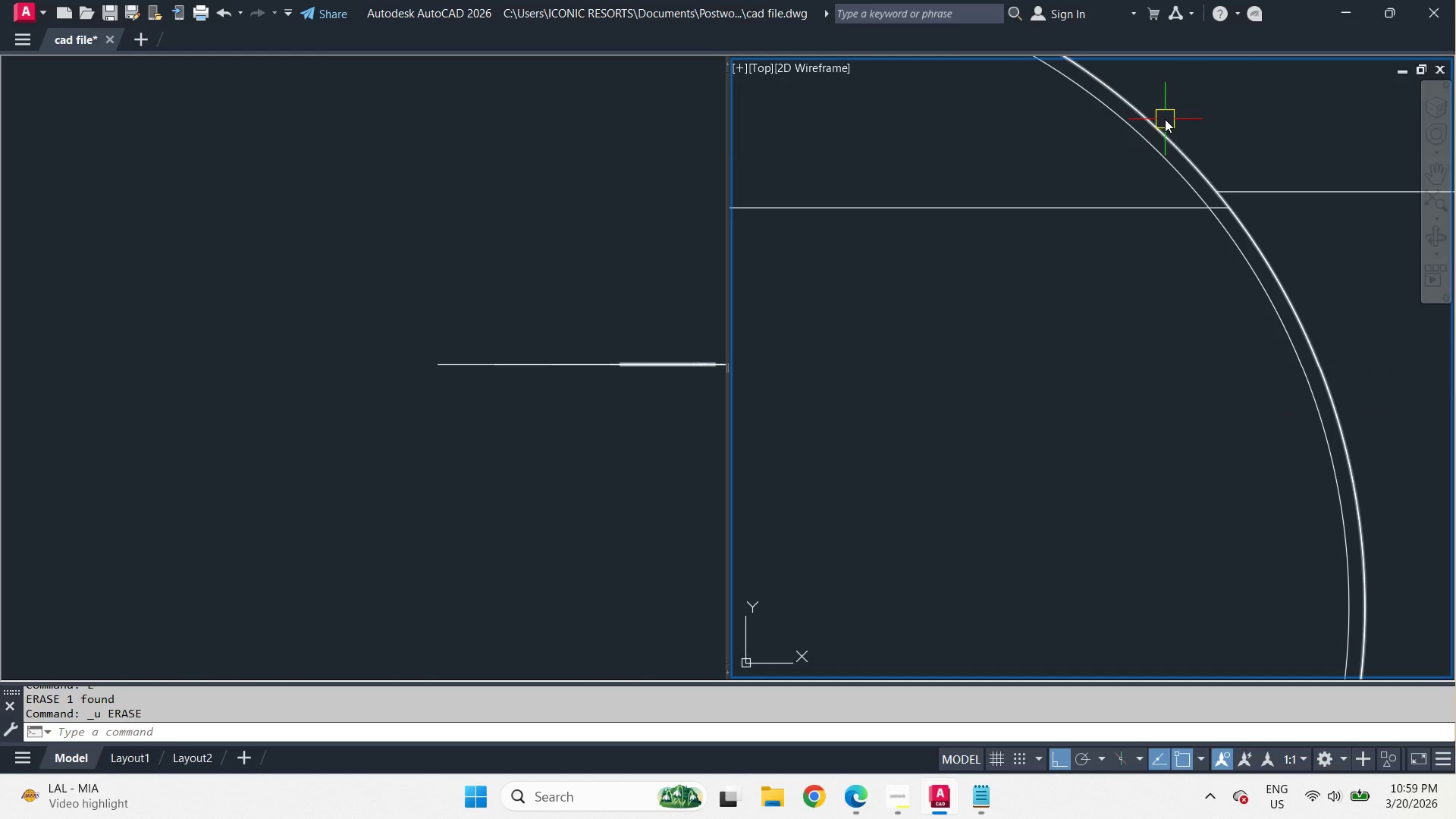 
left_click([1165, 119])
 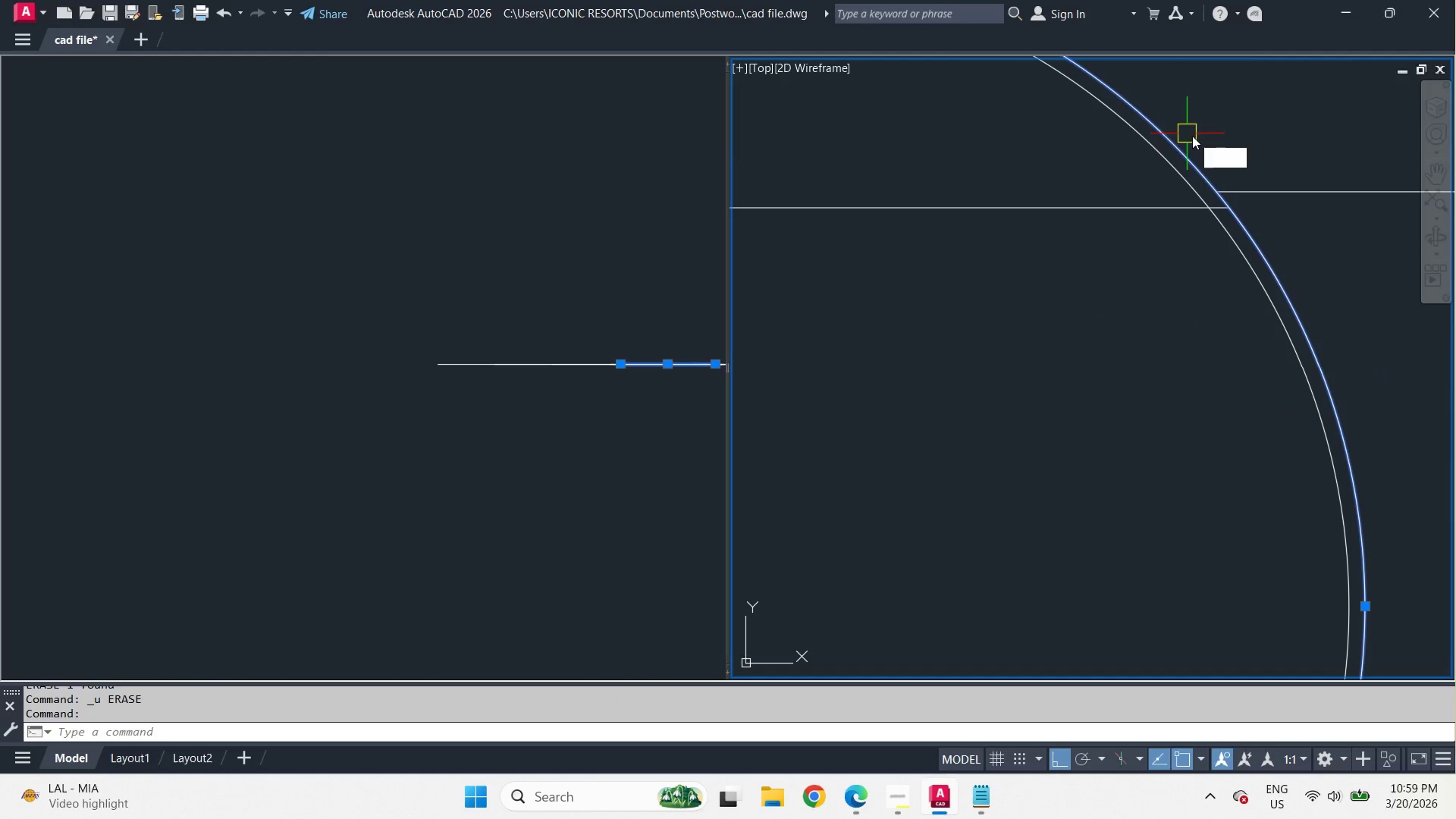 
key(E)
 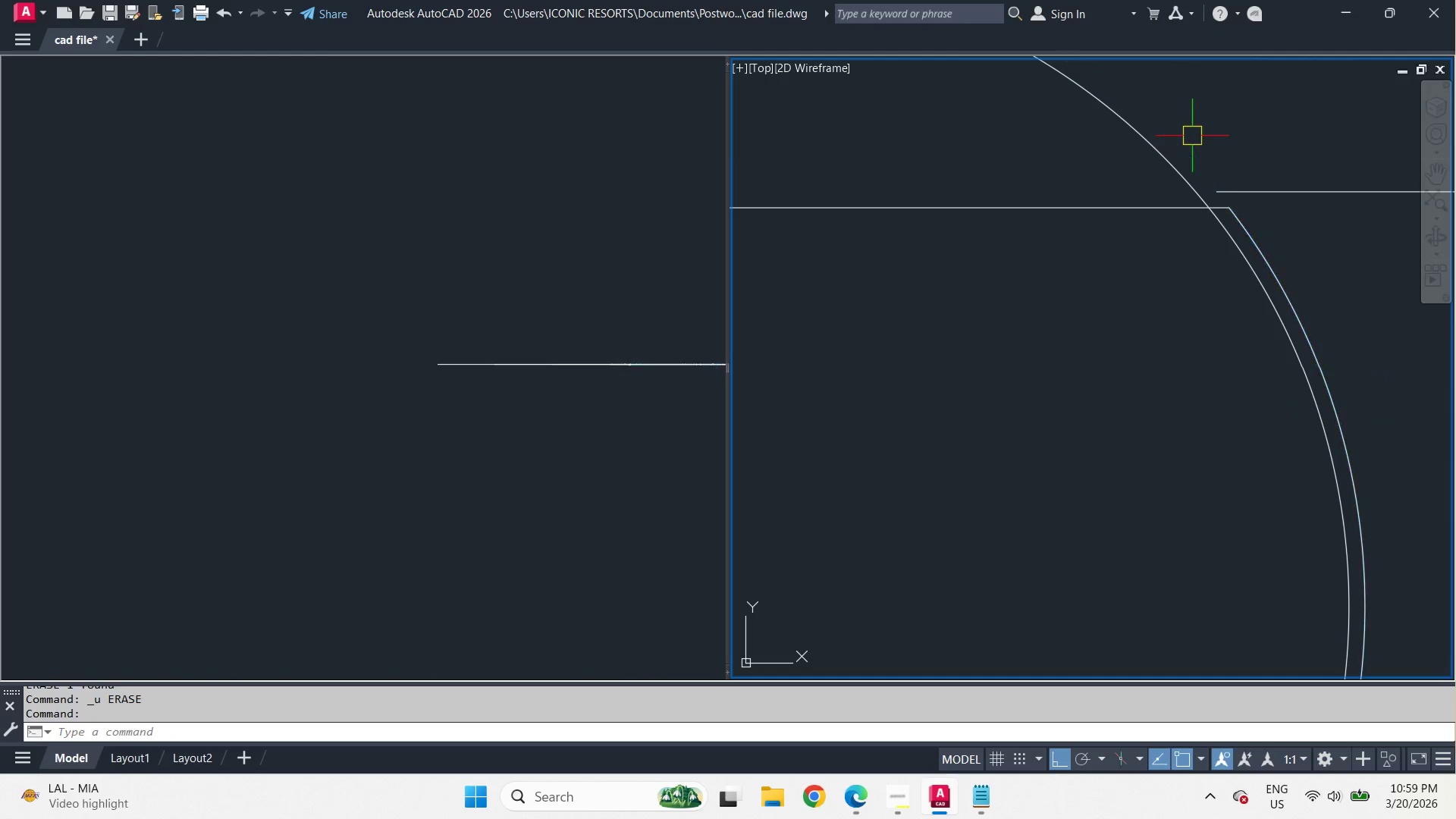 
key(Space)
 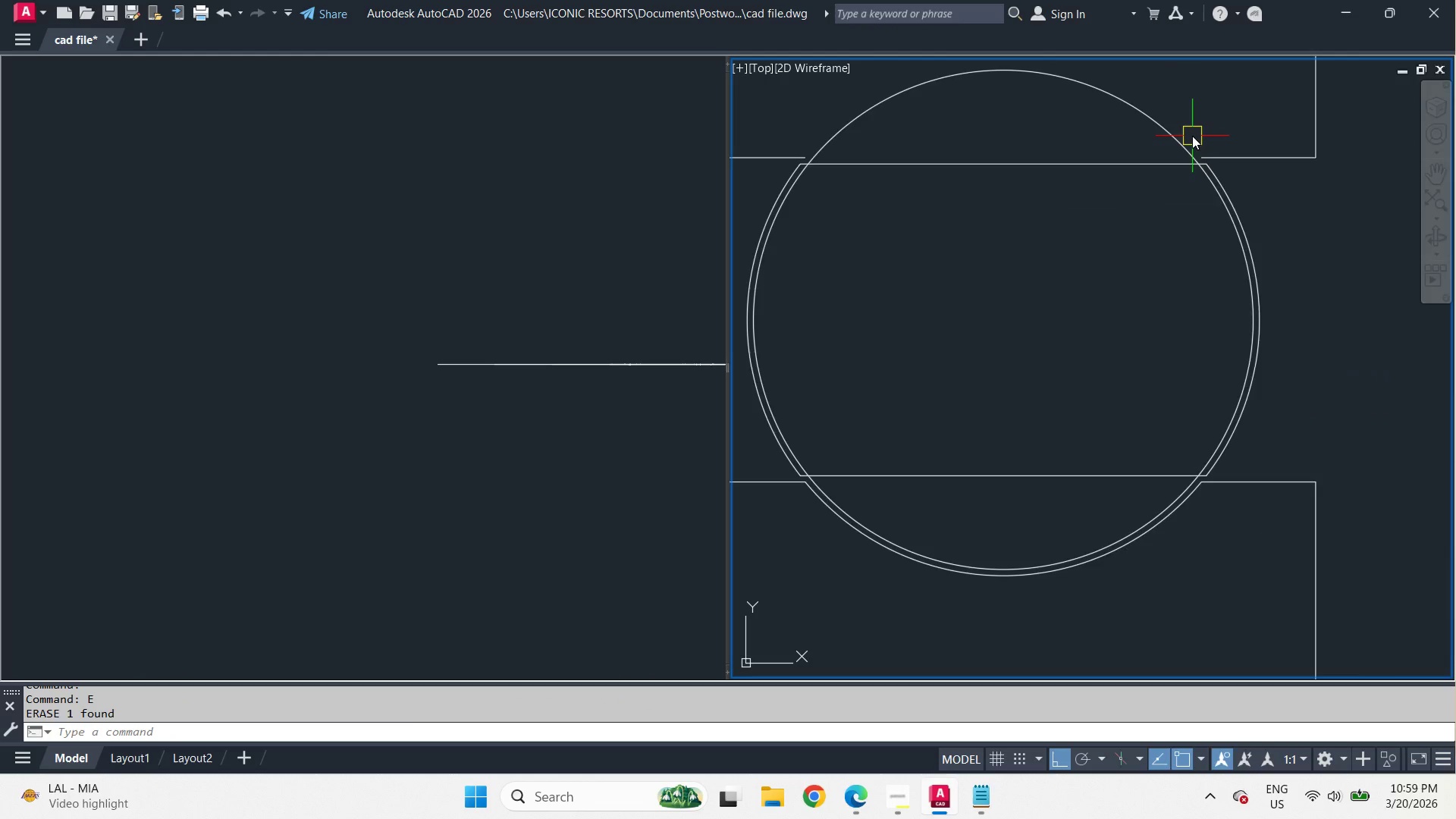 
scroll: coordinate [1192, 136], scroll_direction: down, amount: 3.0
 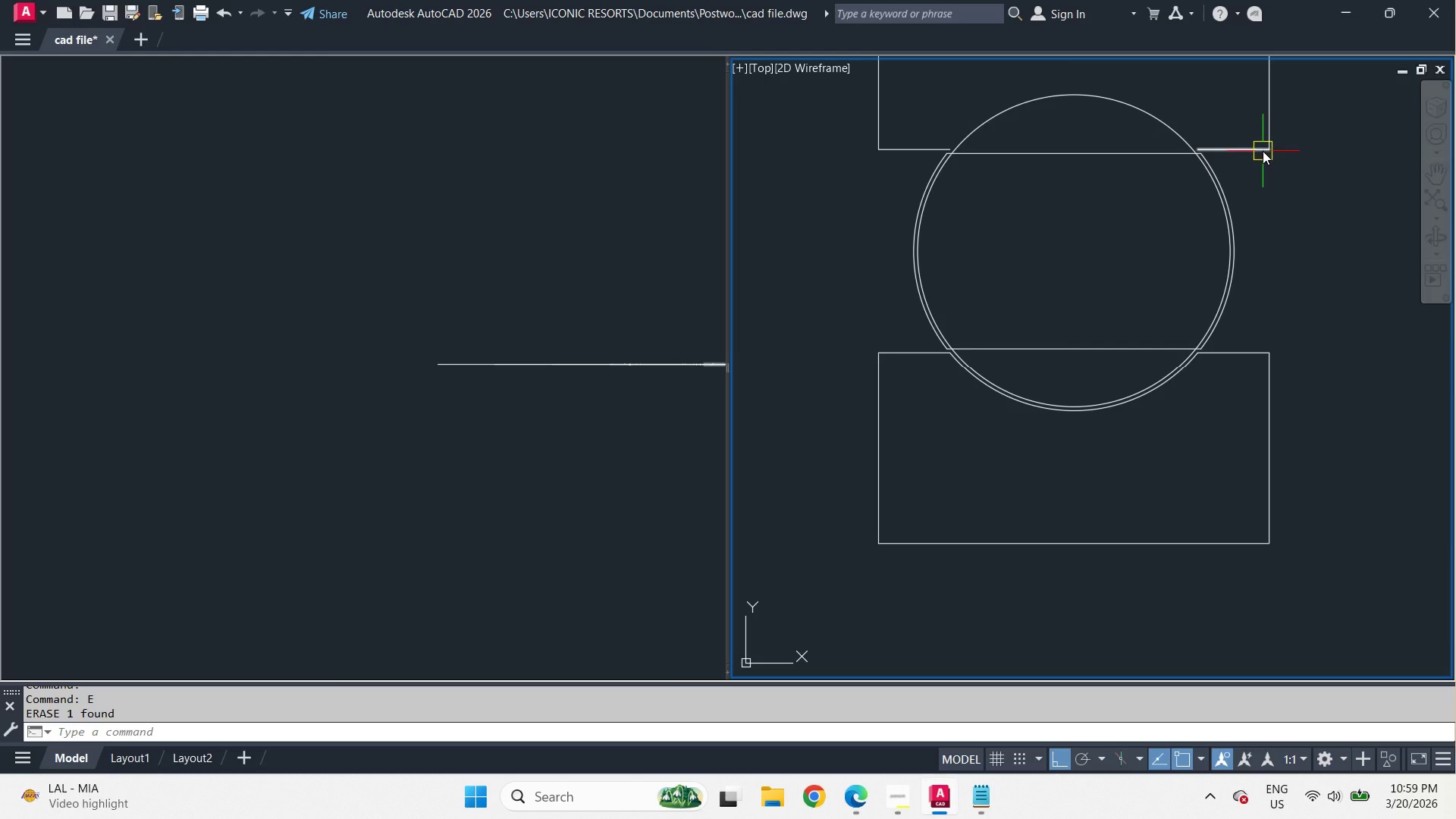 
left_click([1263, 151])
 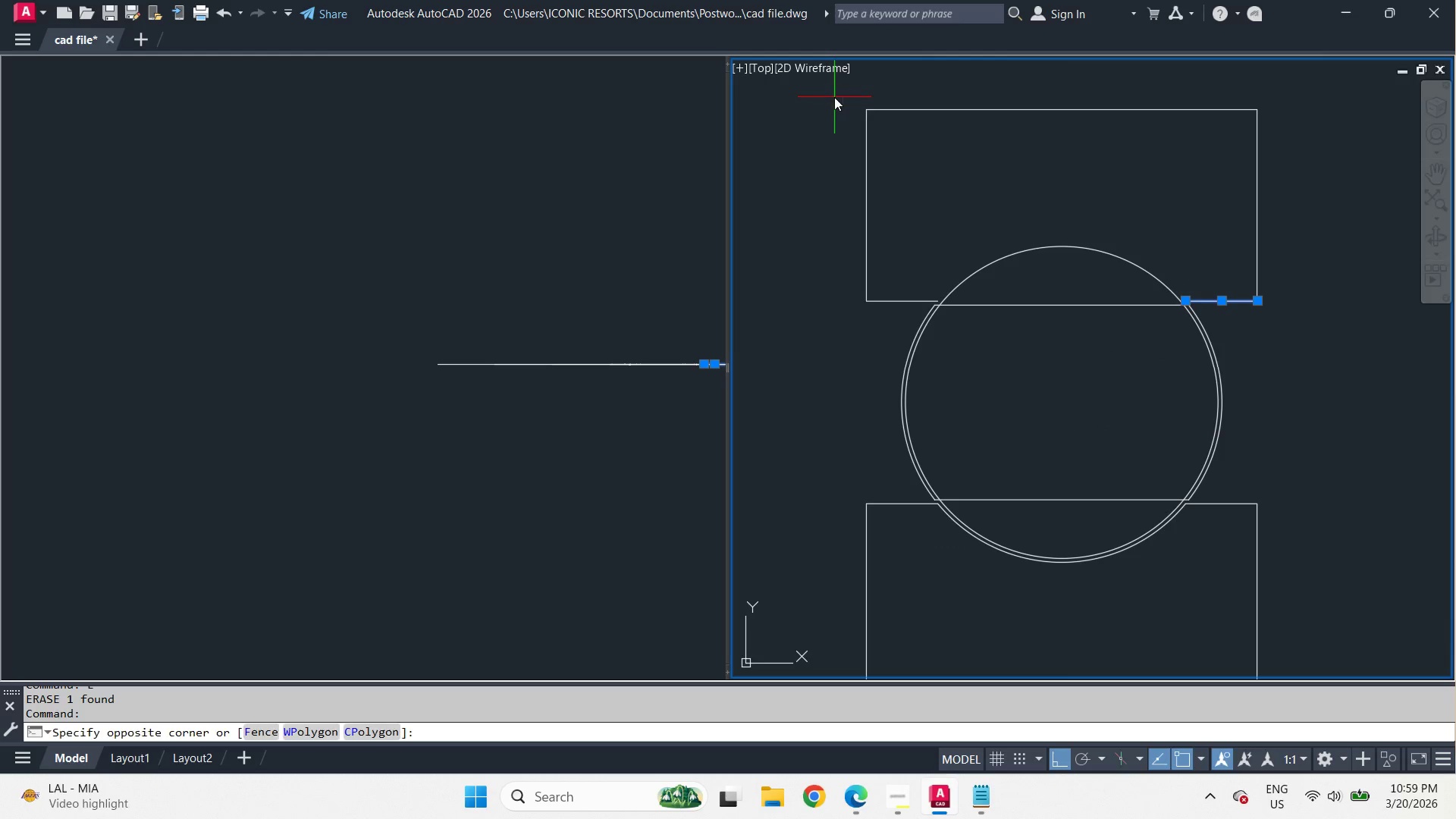 
left_click([1332, 350])
 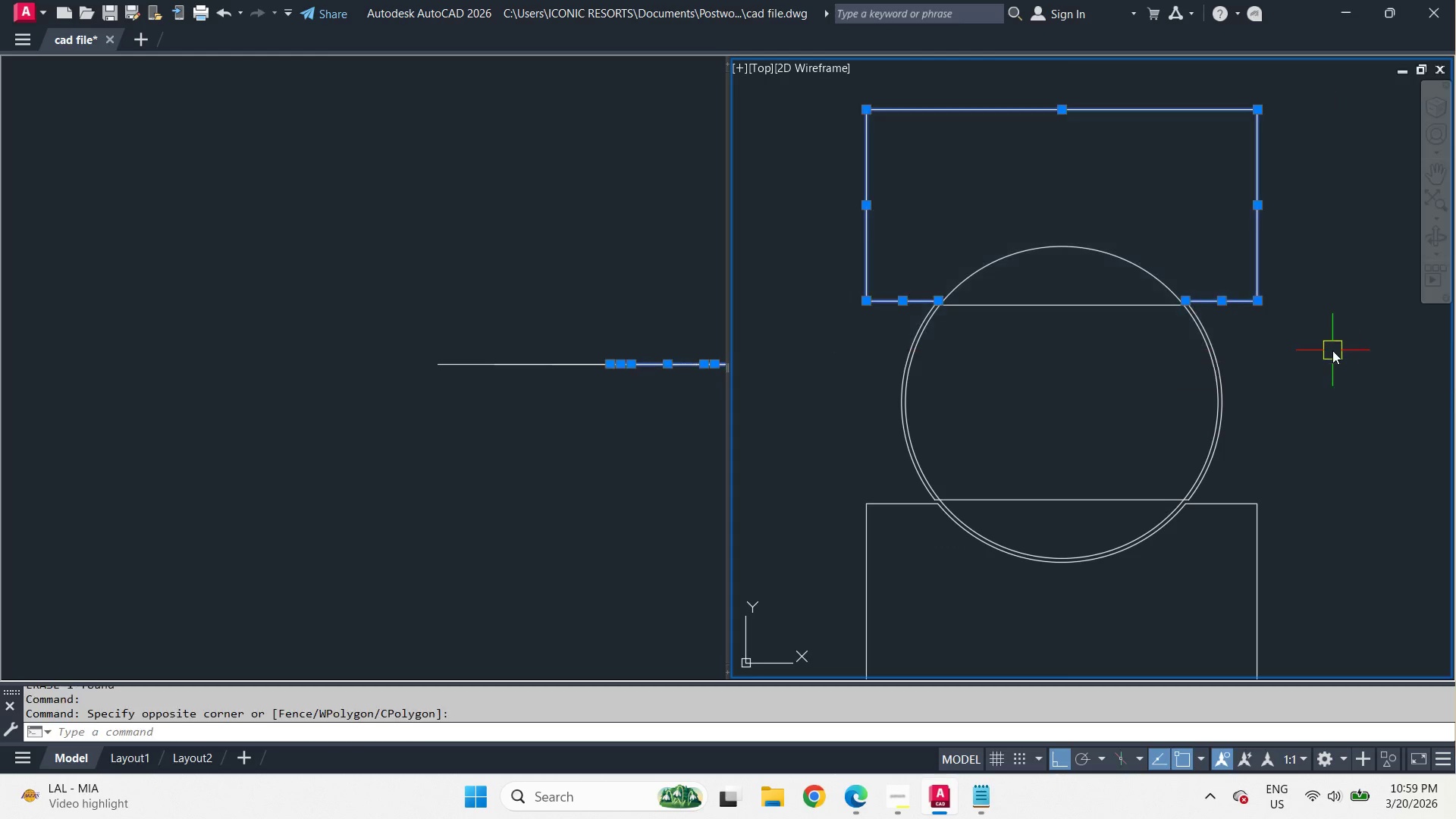 
key(E)
 